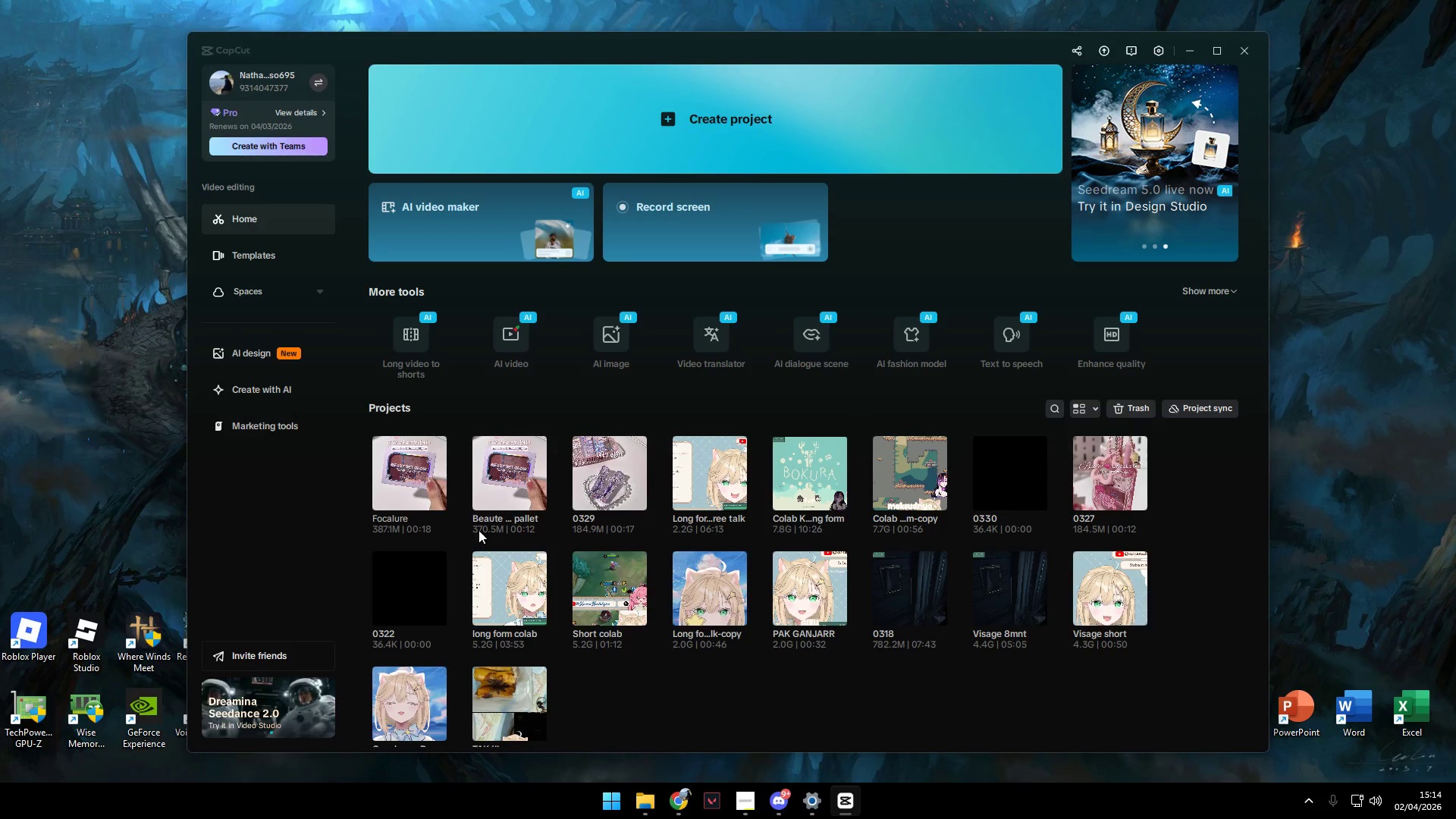 
left_click([340, 515])
 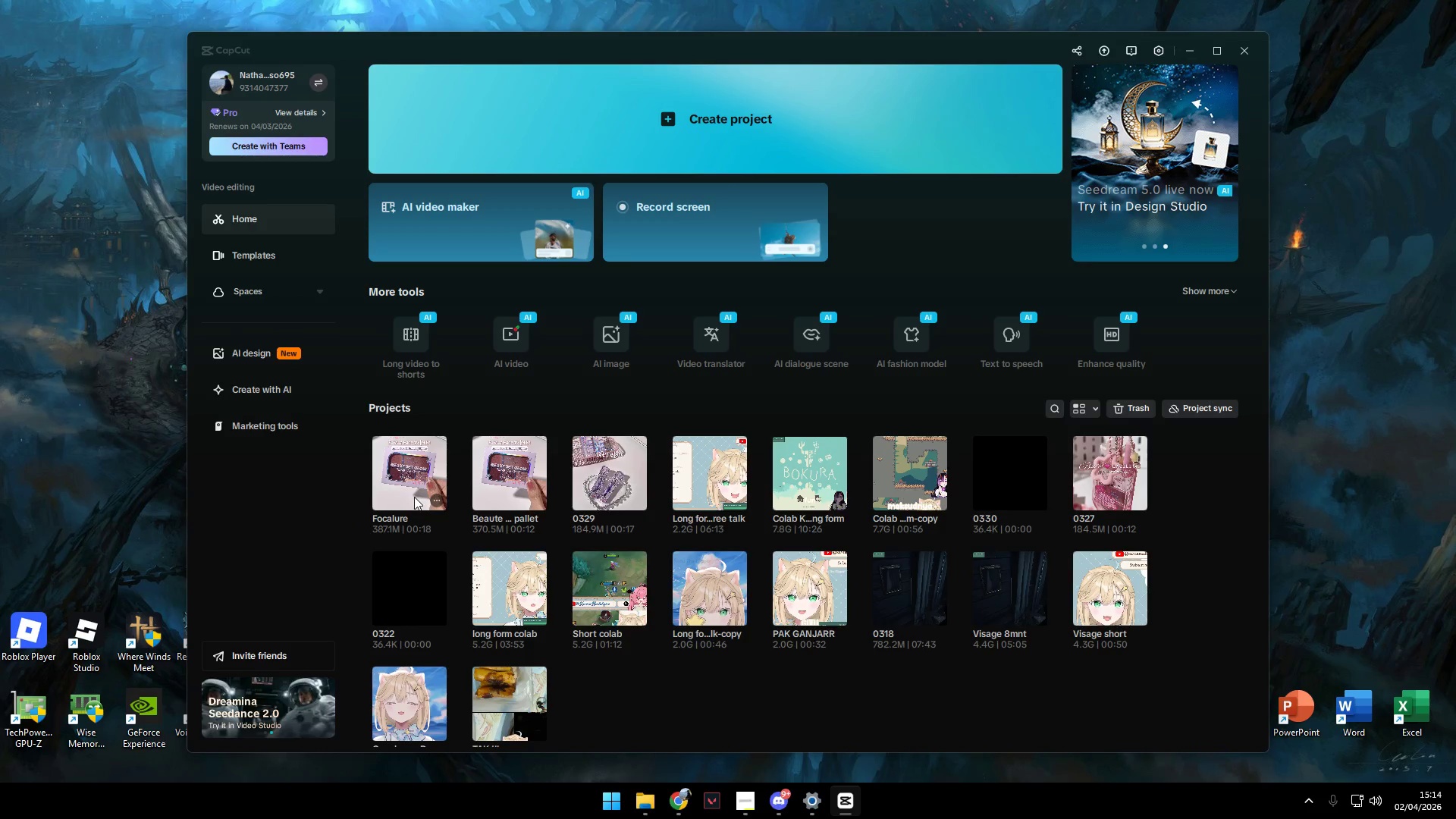 
left_click([413, 491])
 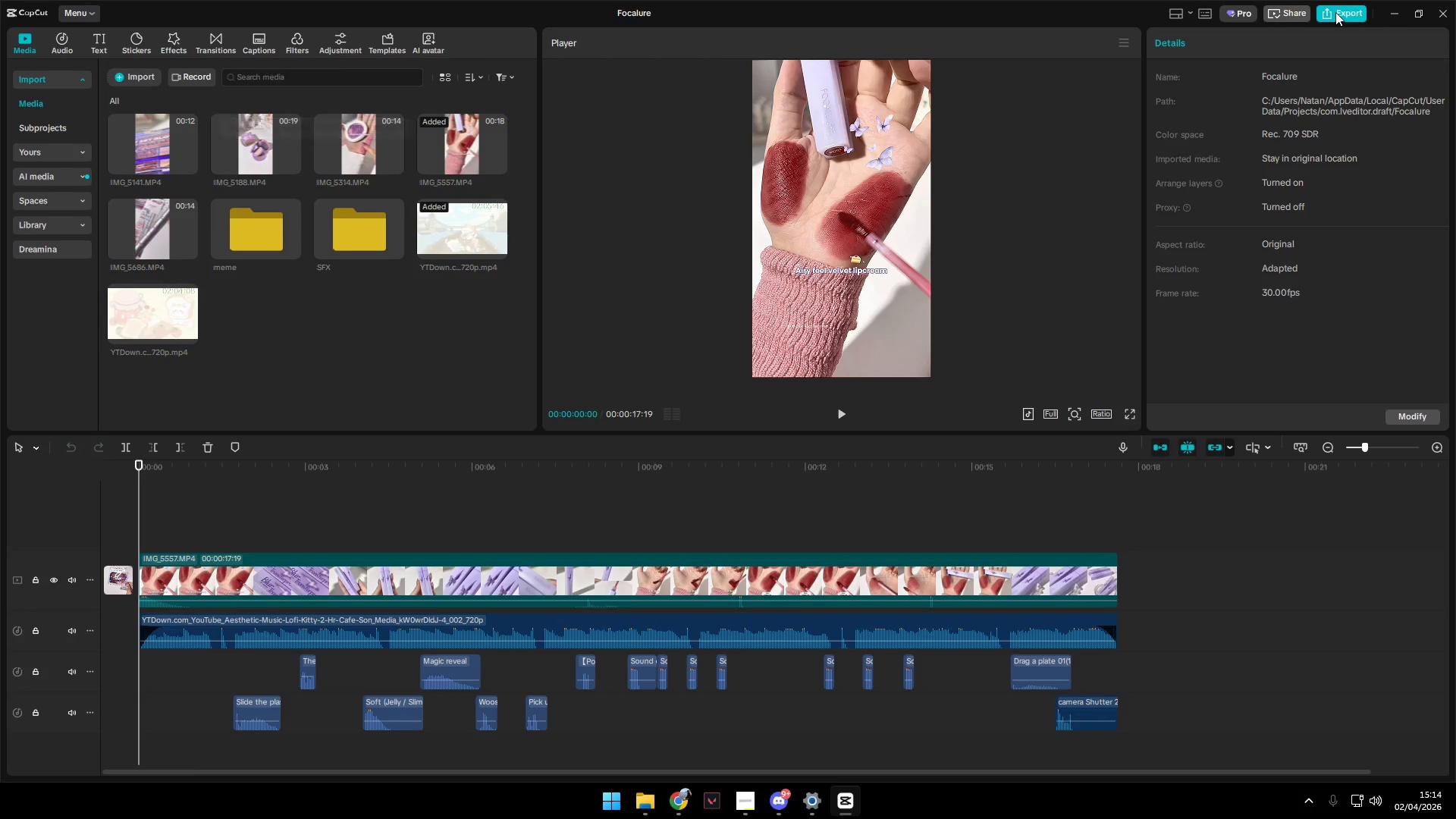 
wait(5.69)
 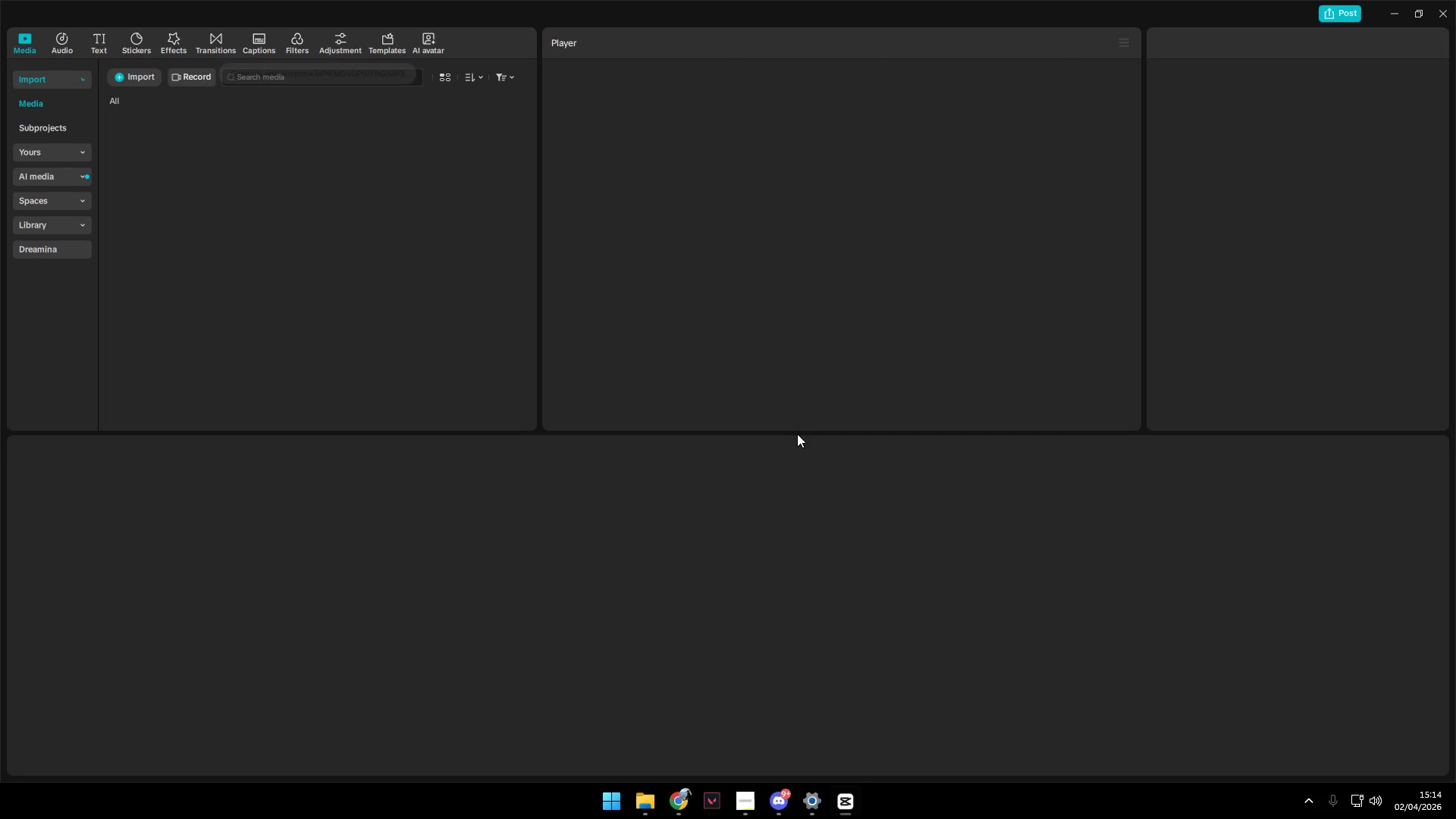 
key(Space)
 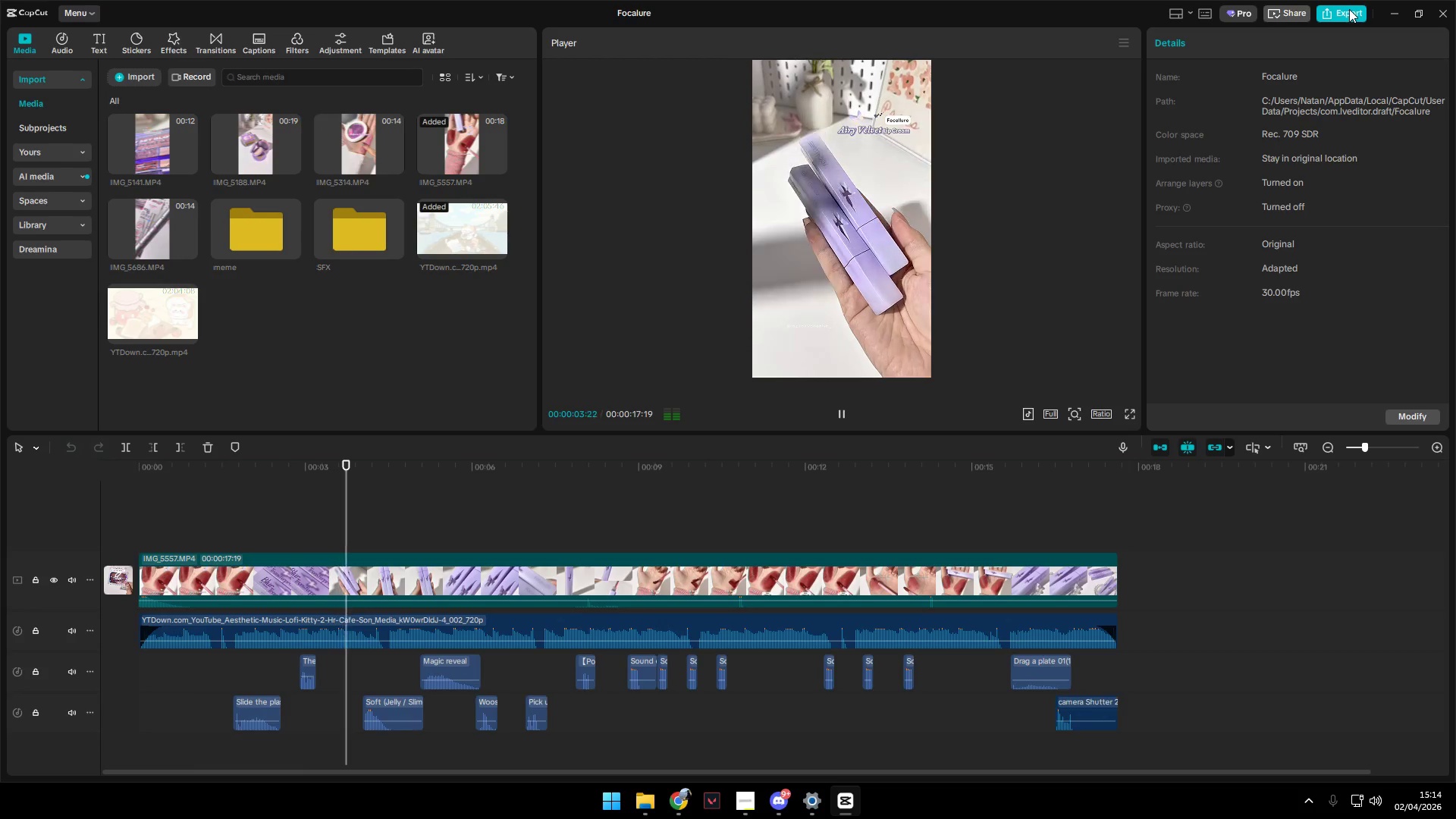 
wait(5.11)
 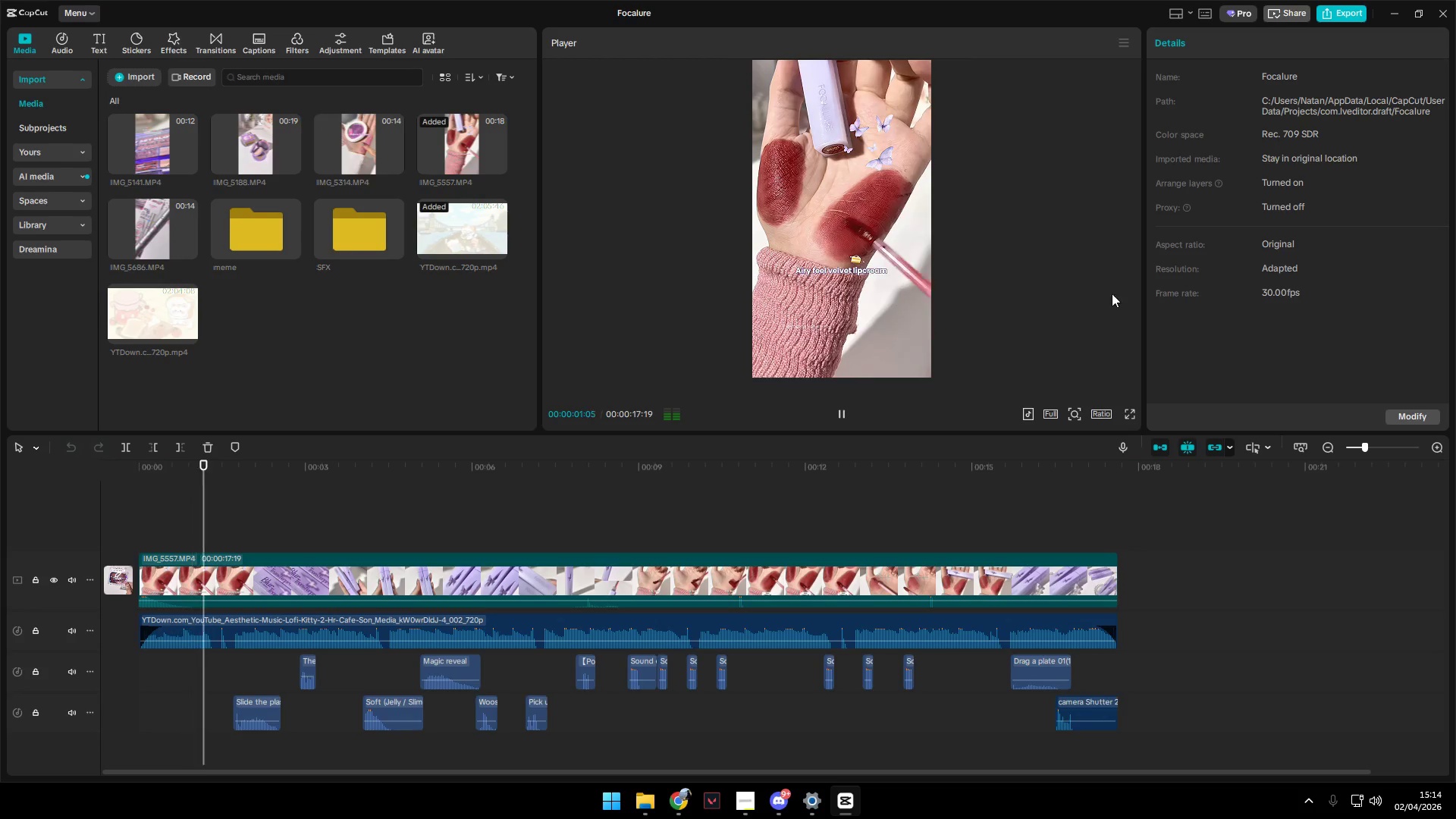 
key(Space)
 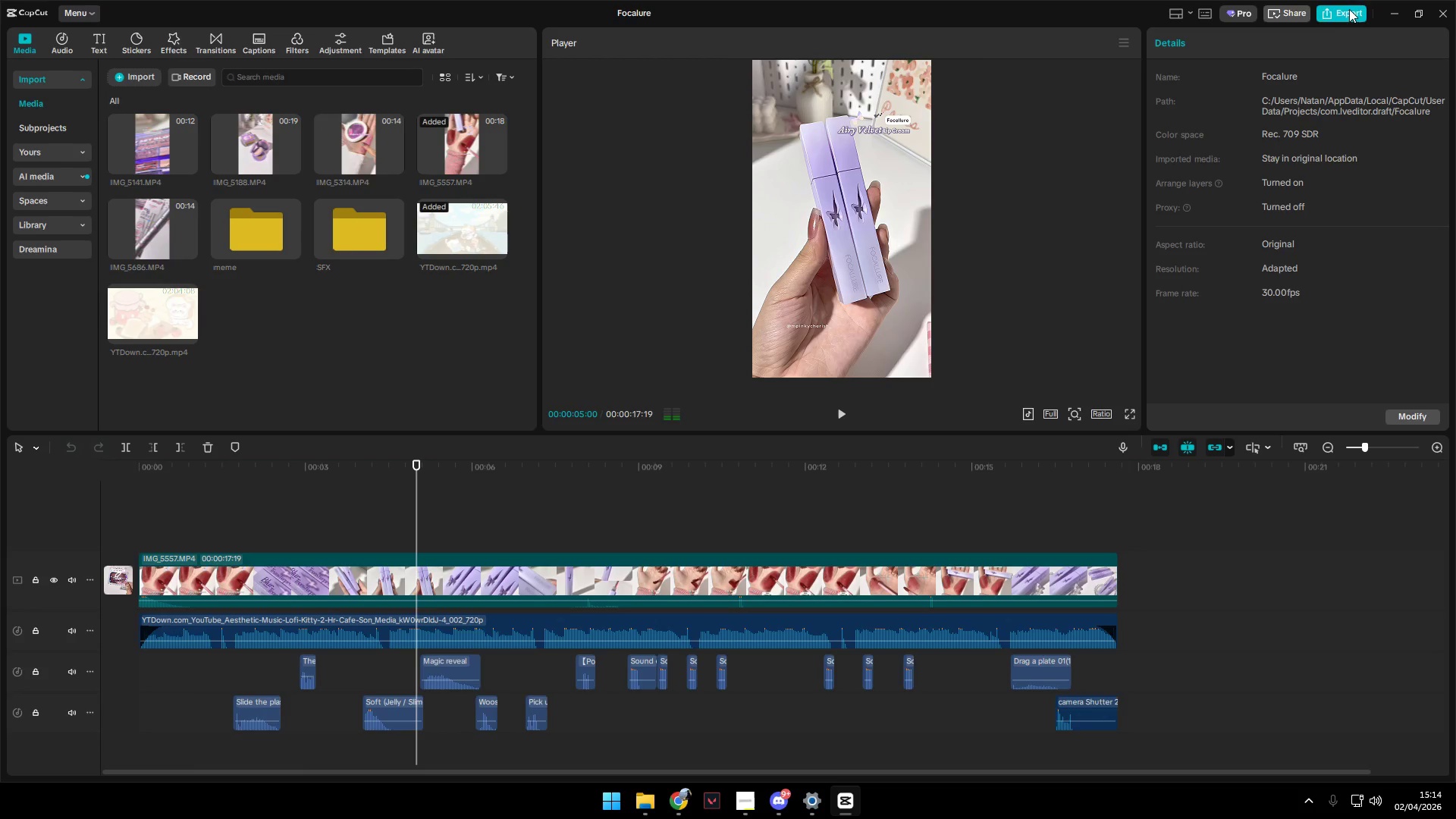 
left_click([1349, 9])
 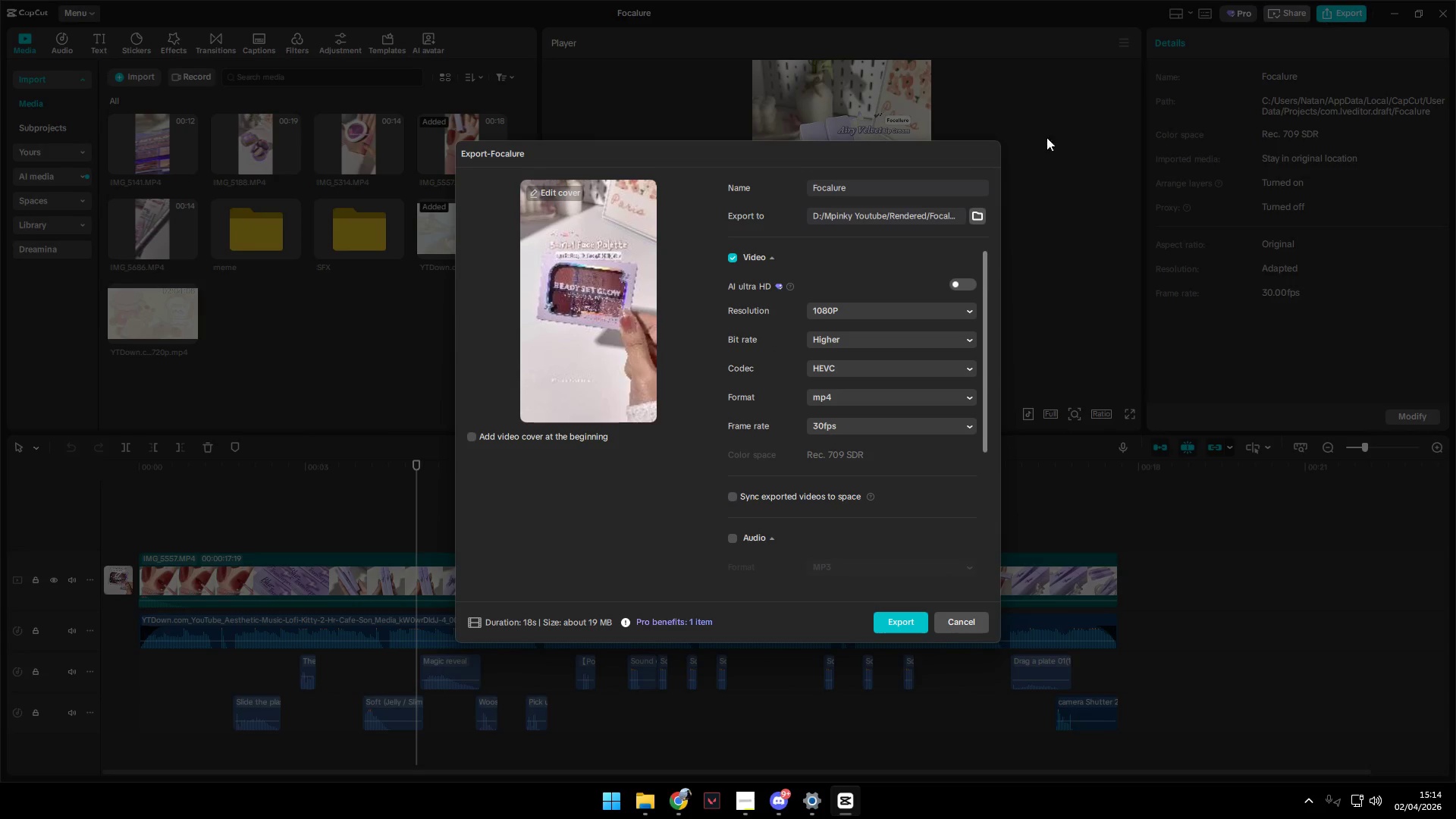 
left_click_drag(start_coordinate=[896, 182], to_coordinate=[830, 181])
 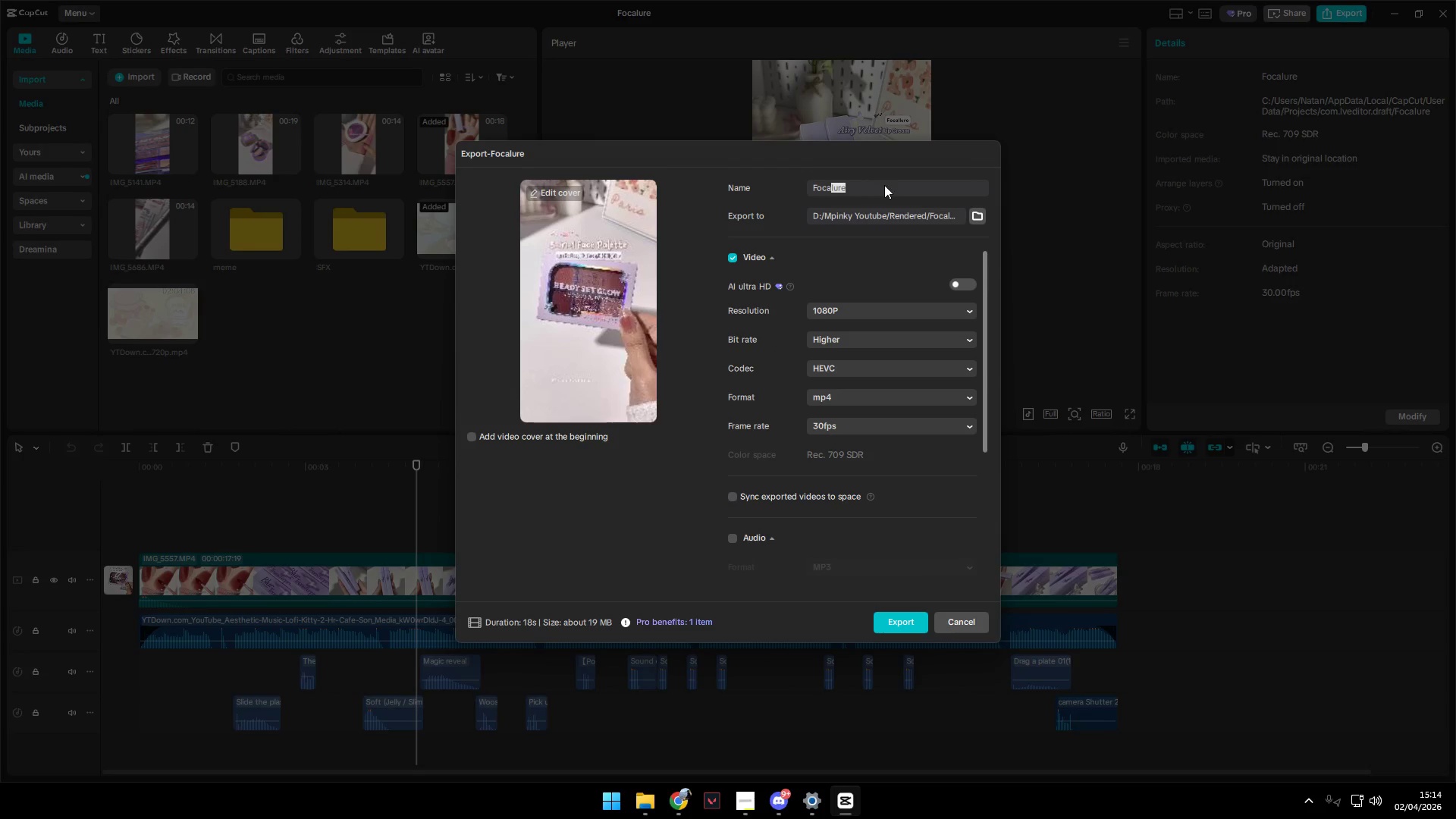 
double_click([884, 185])
 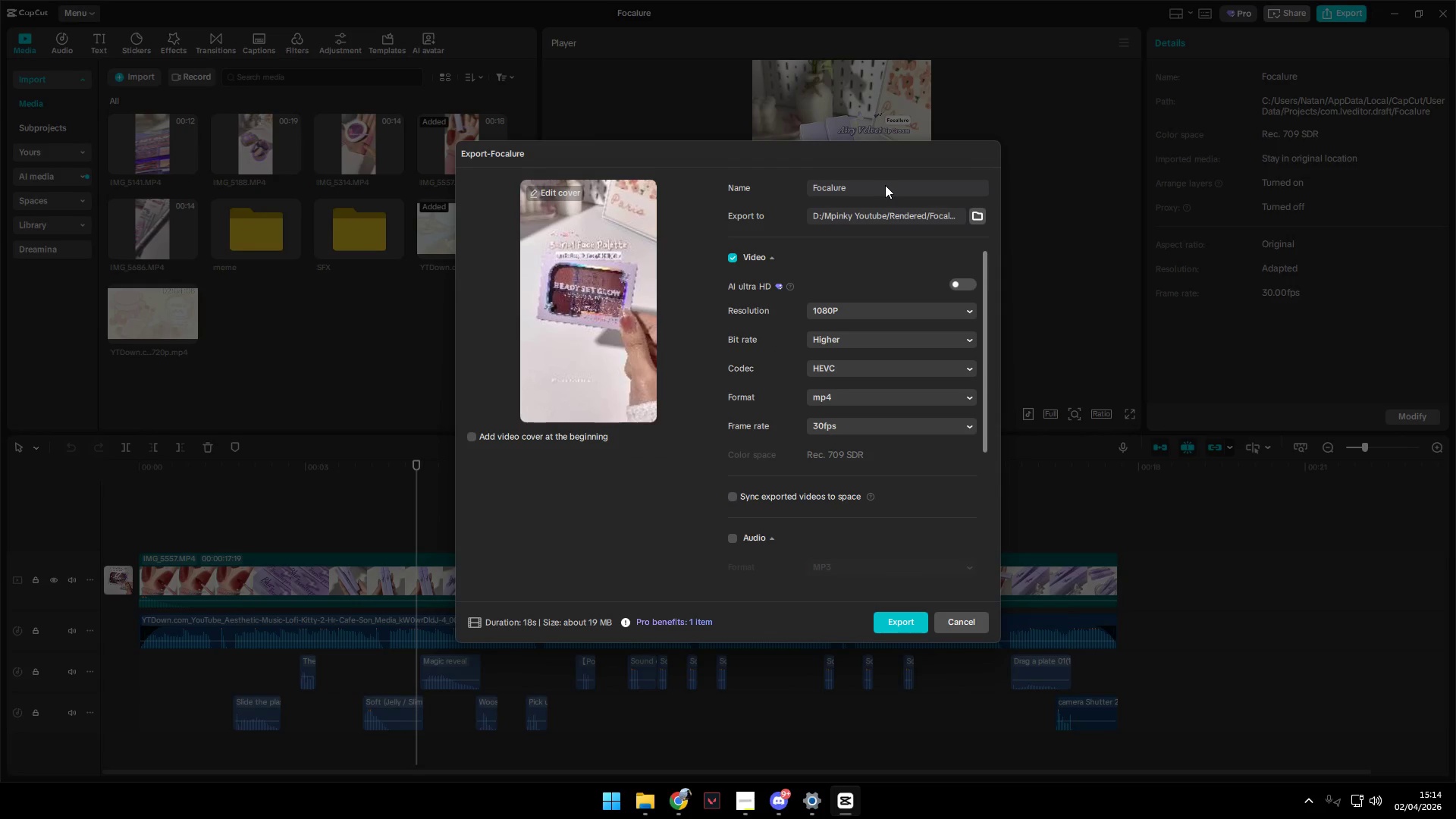 
type( Airy Velvet lip Cream)
 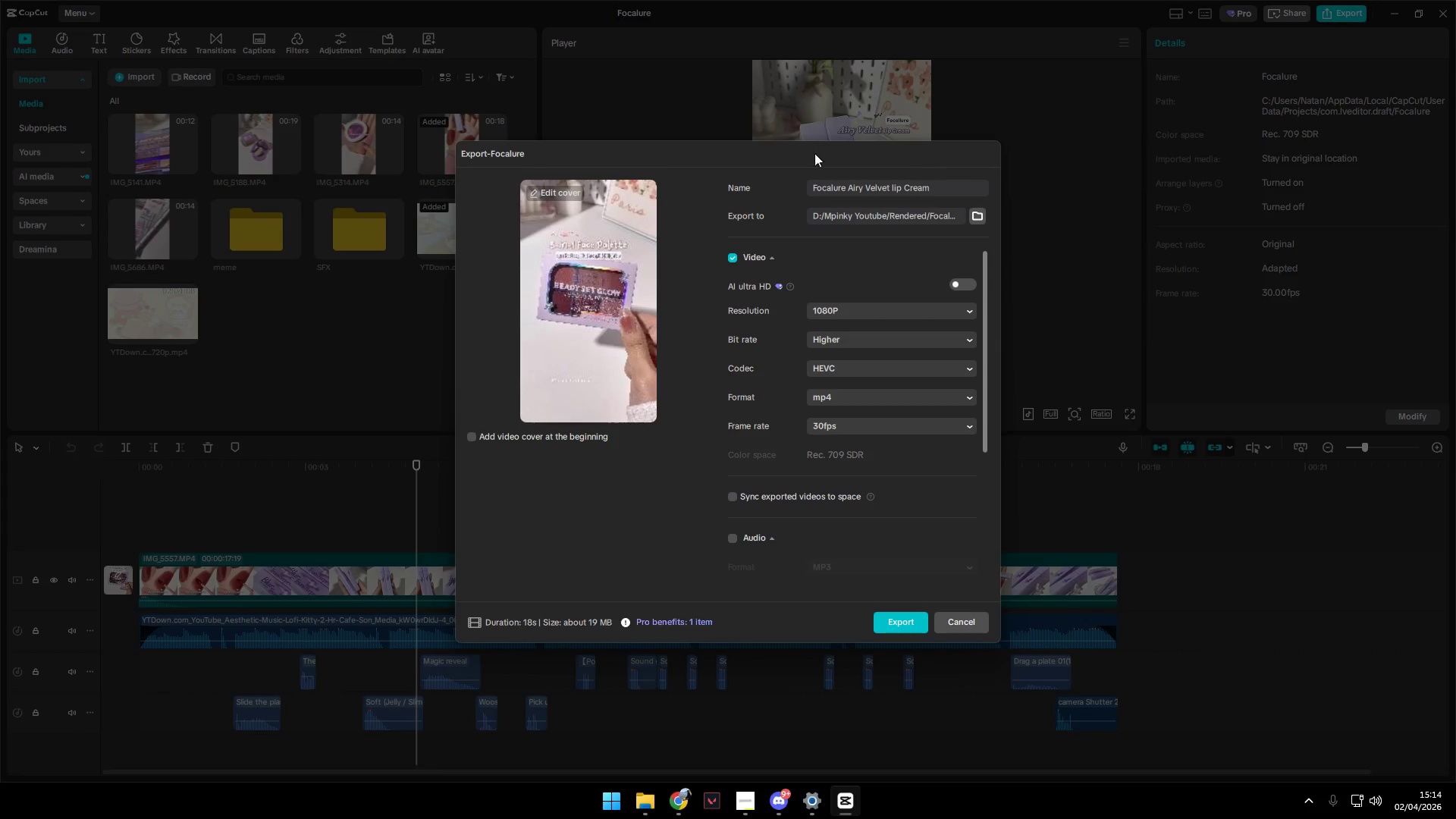 
left_click([566, 193])
 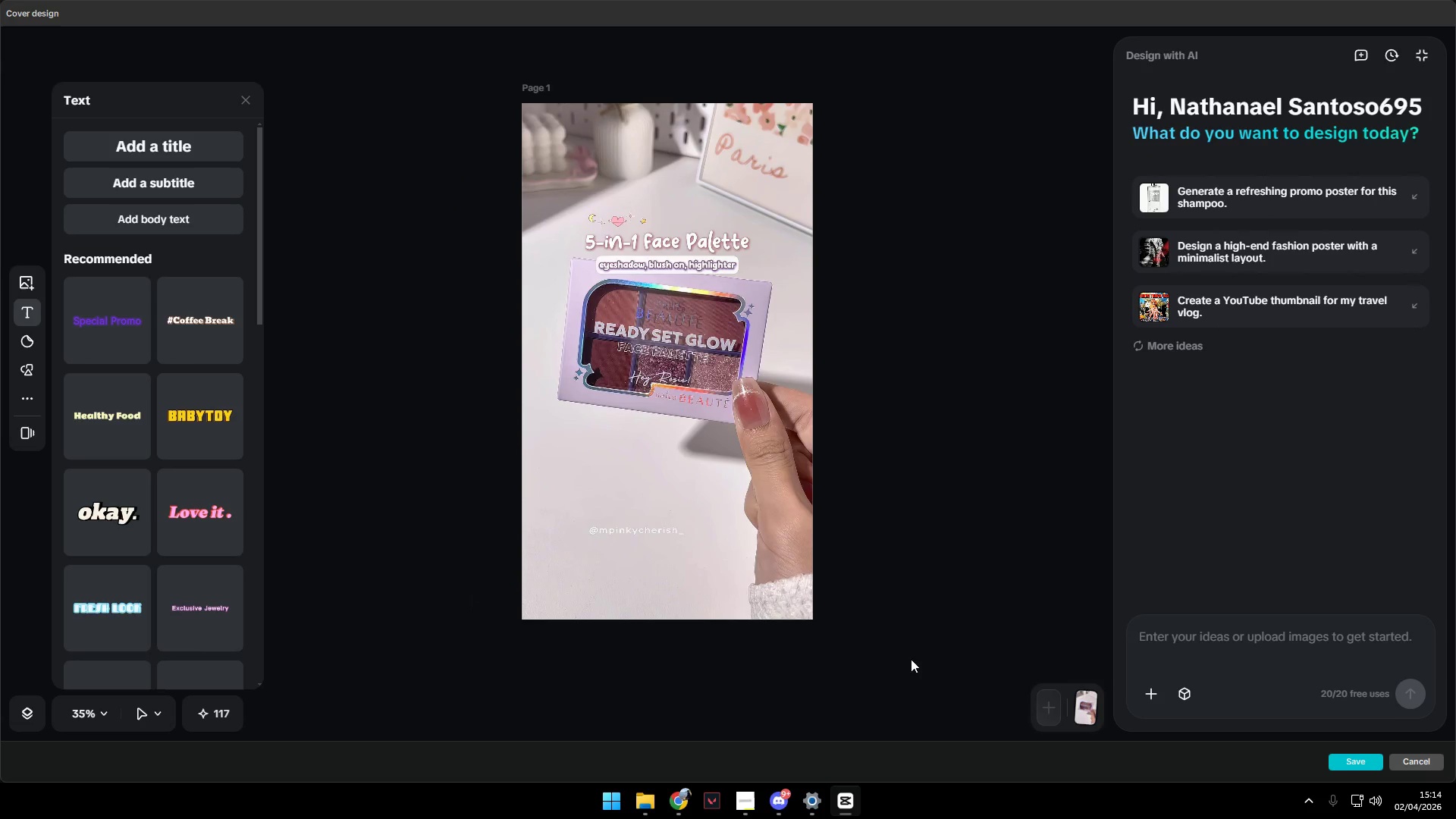 
wait(7.38)
 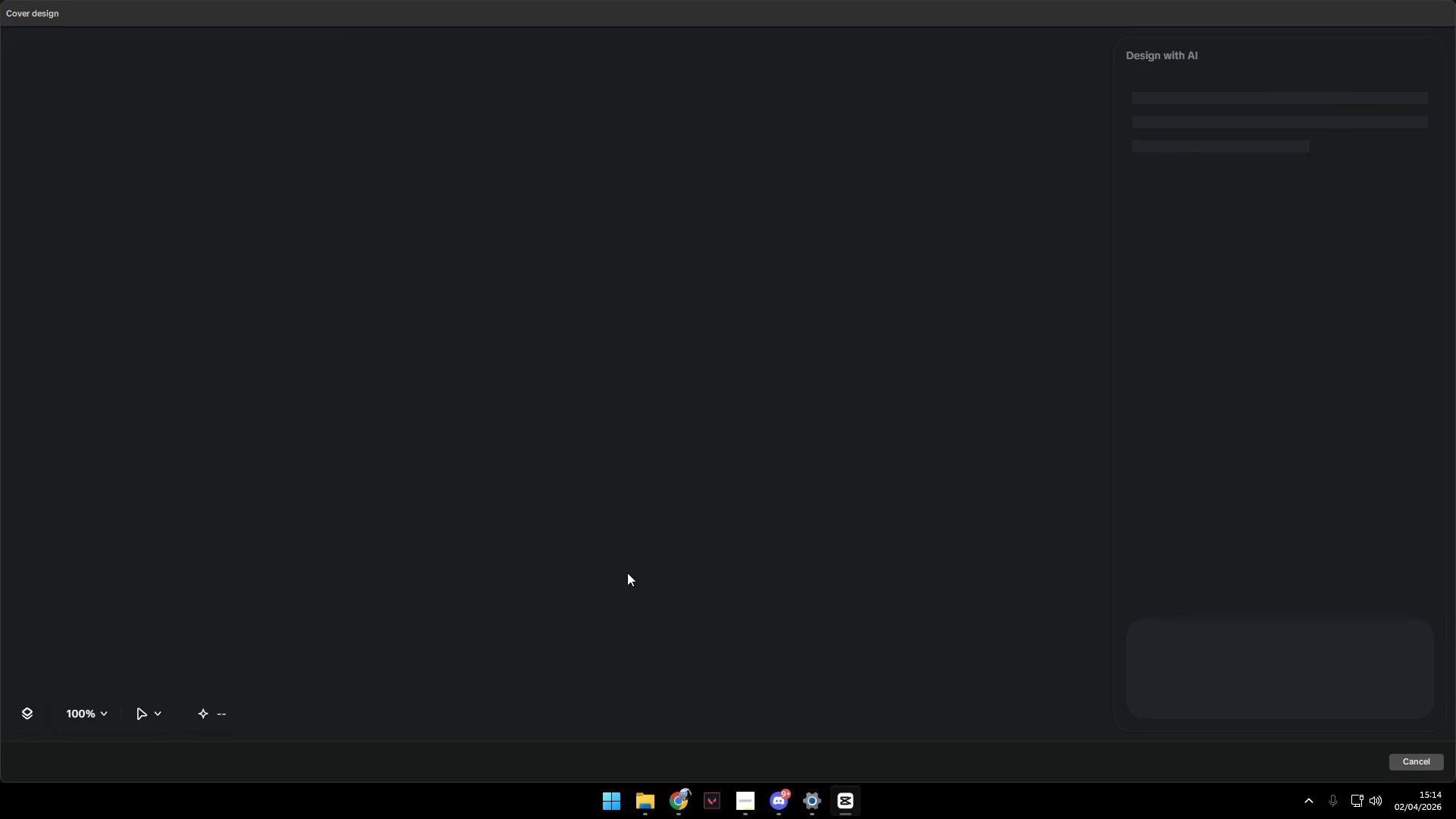 
left_click([1087, 710])
 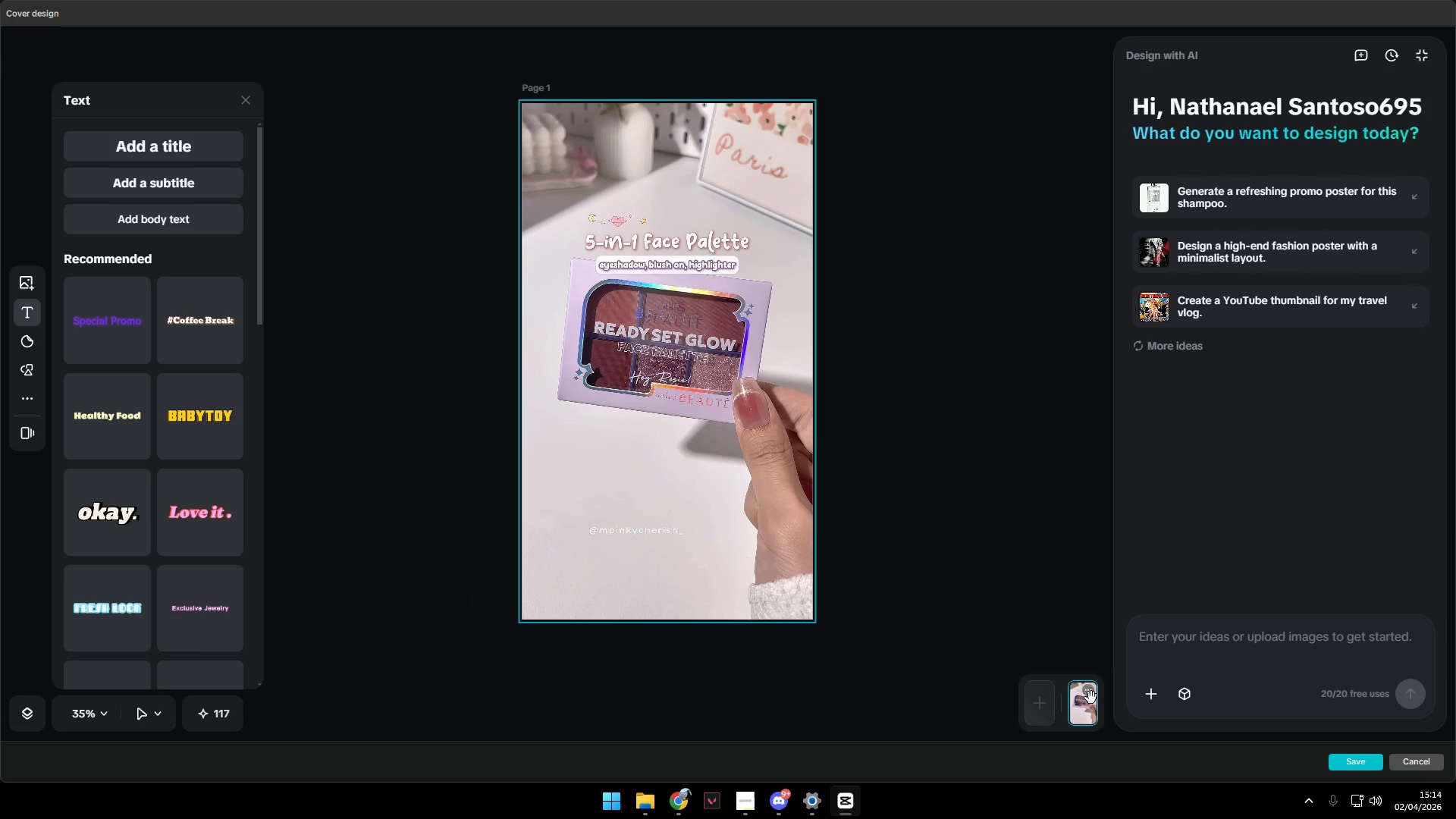 
left_click([1092, 695])
 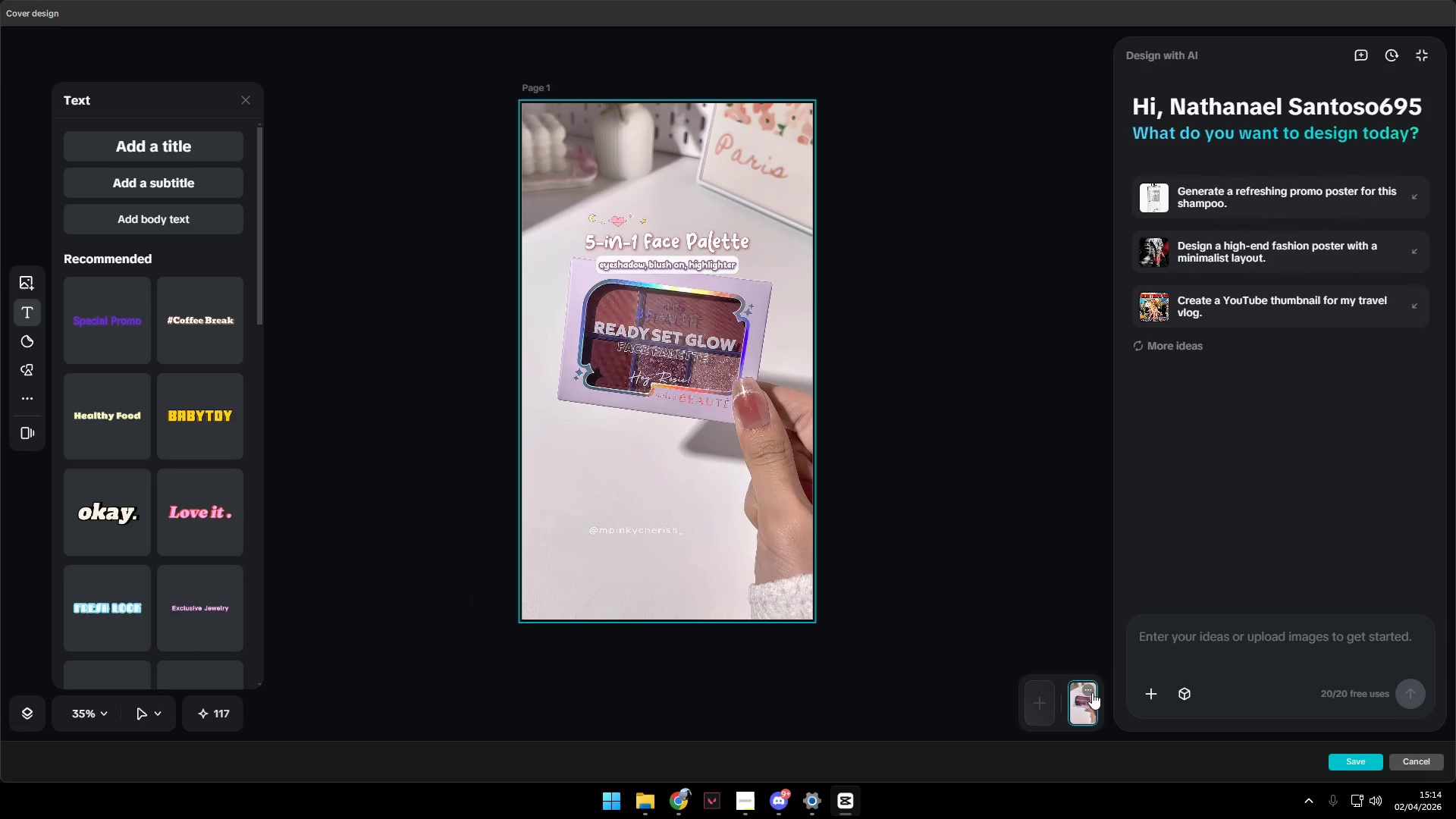 
left_click([1091, 691])
 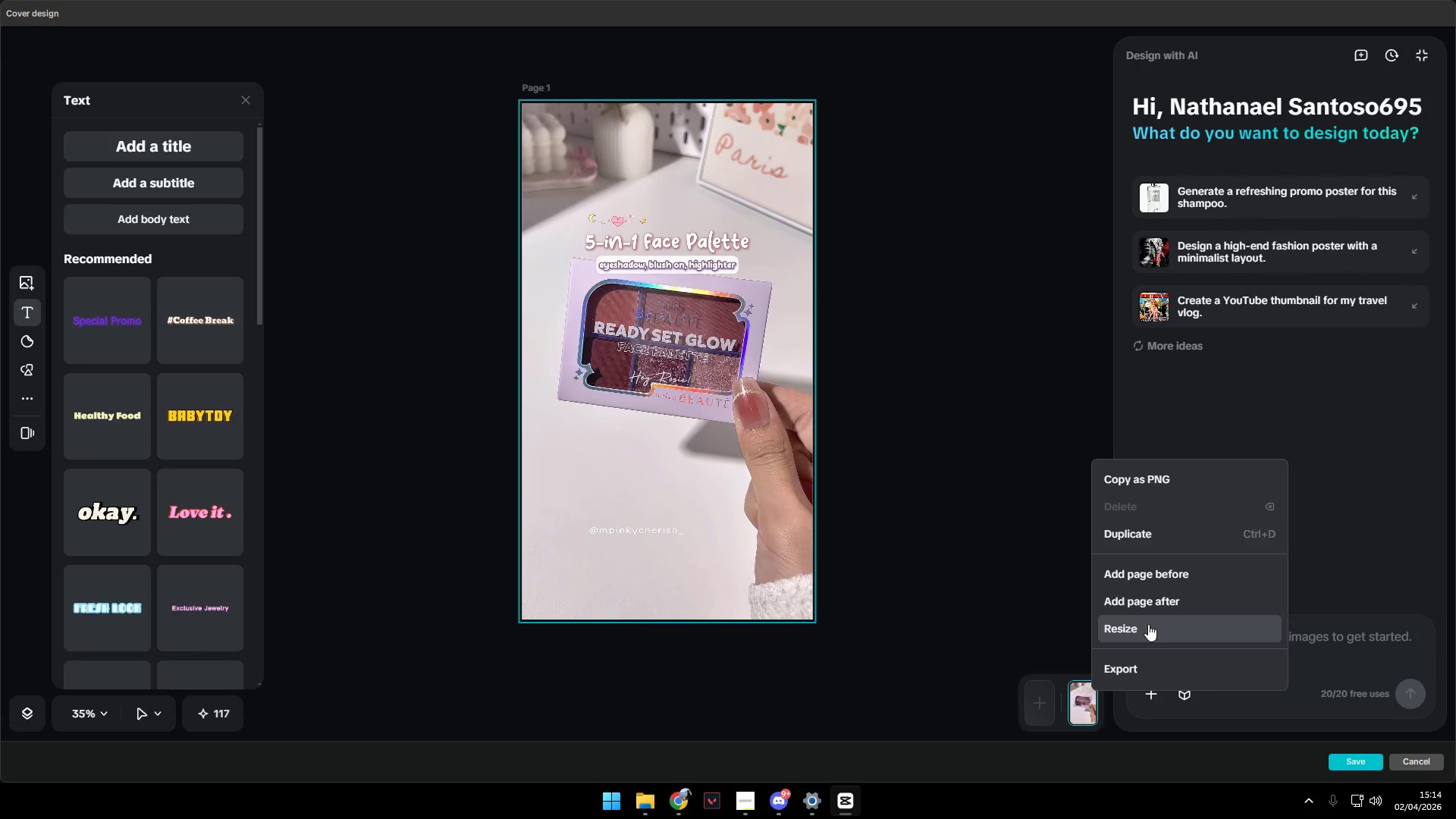 
left_click([1040, 613])
 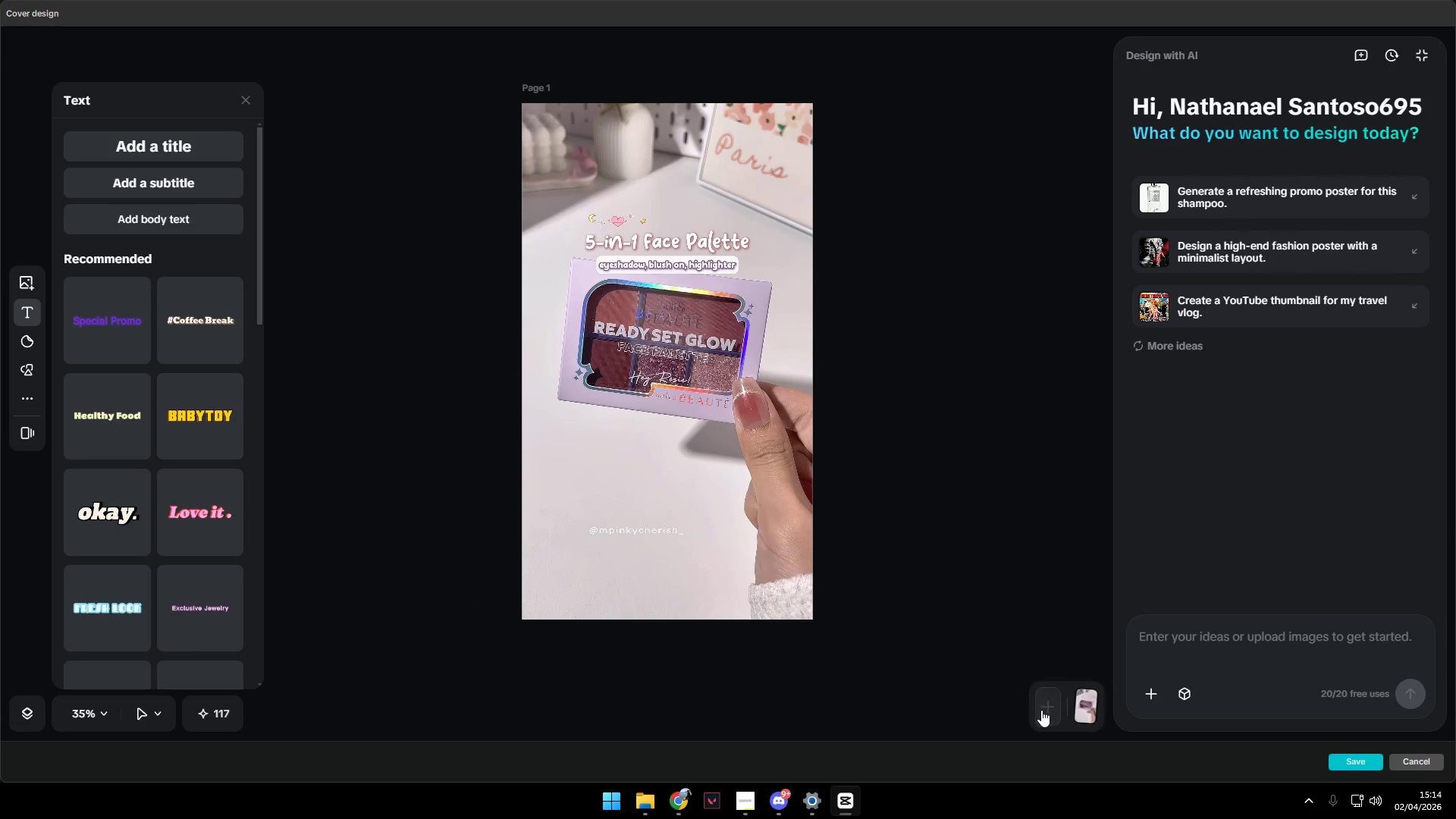 
left_click([1059, 701])
 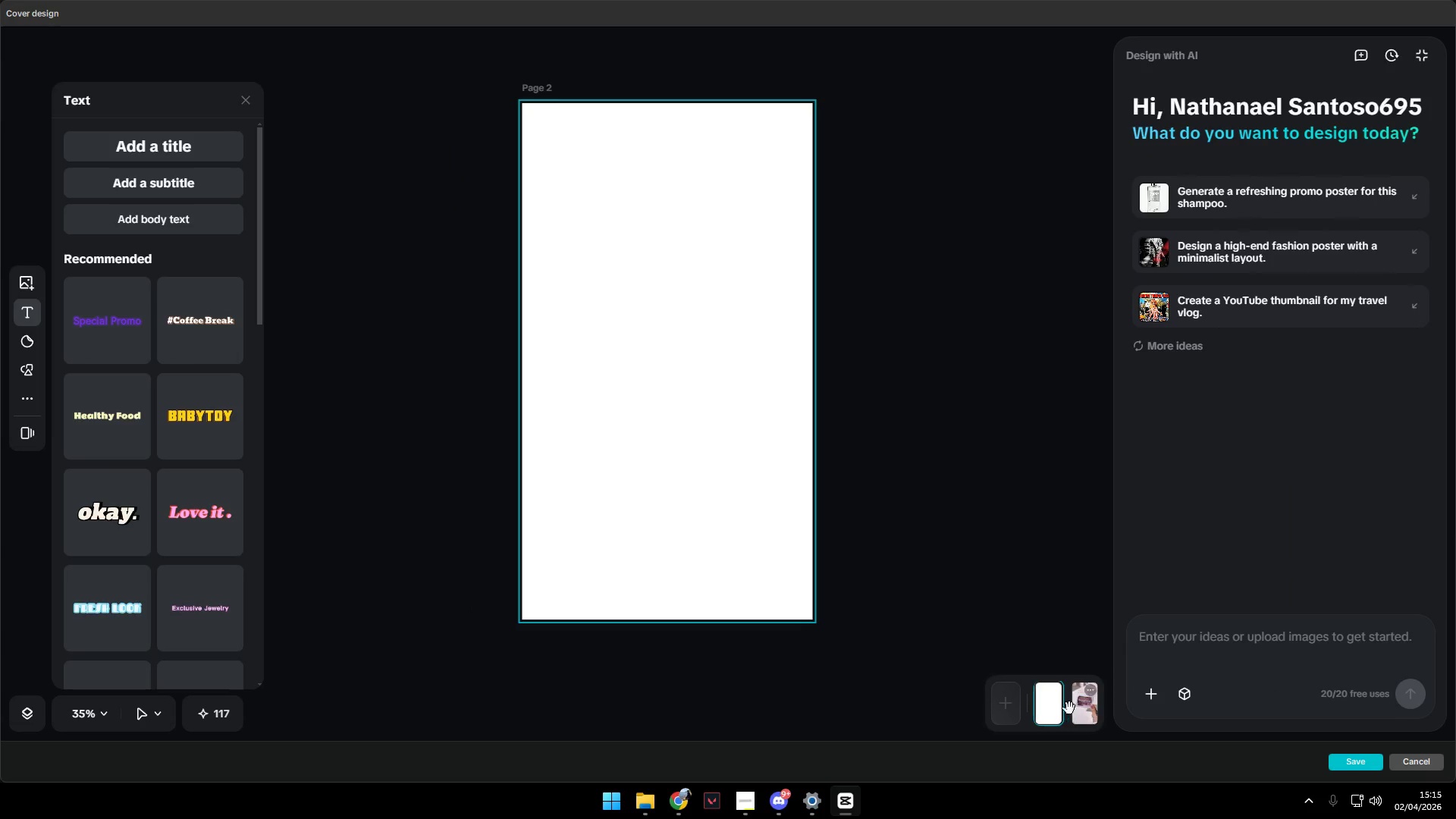 
left_click([1050, 708])
 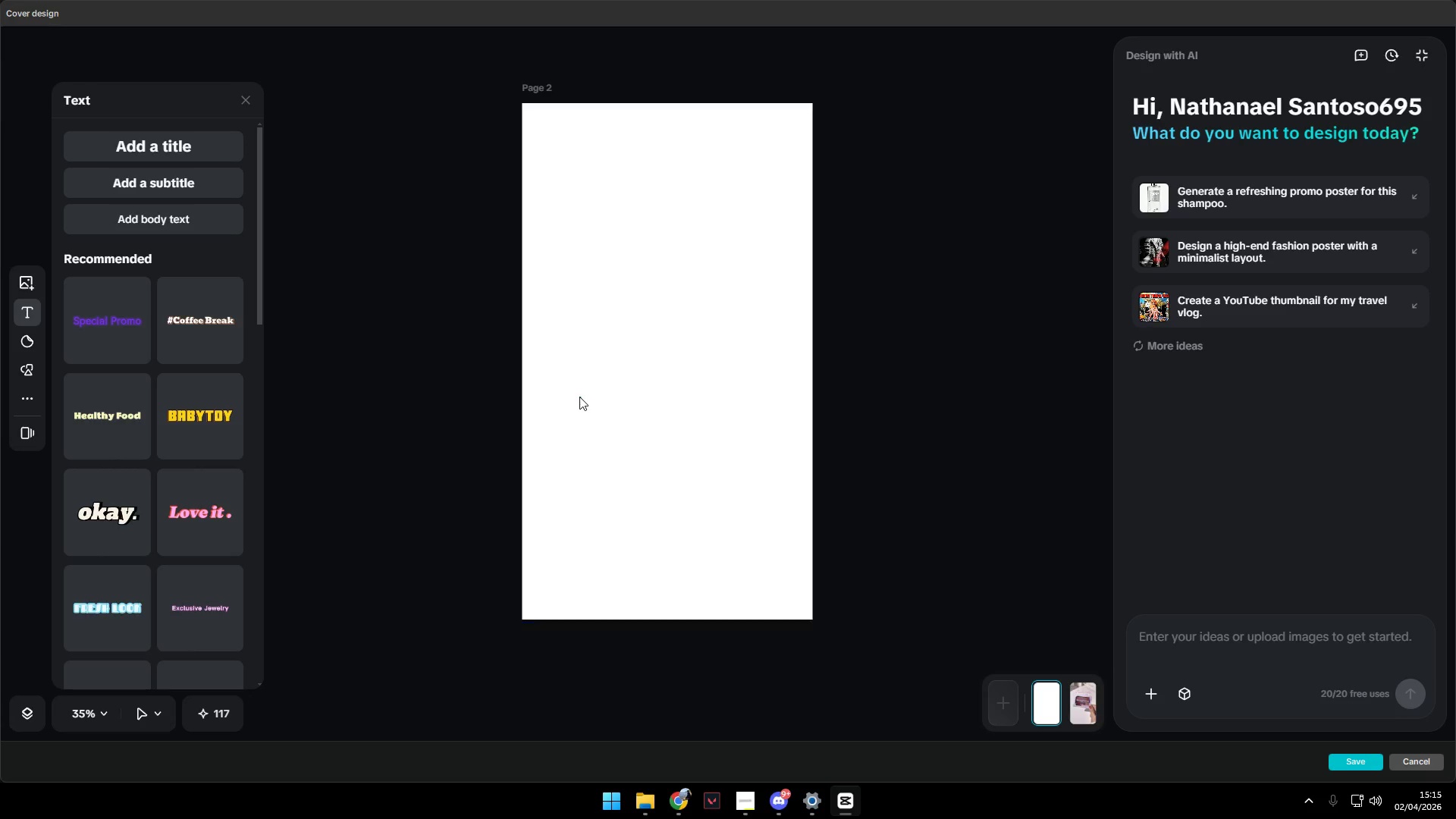 
double_click([641, 412])
 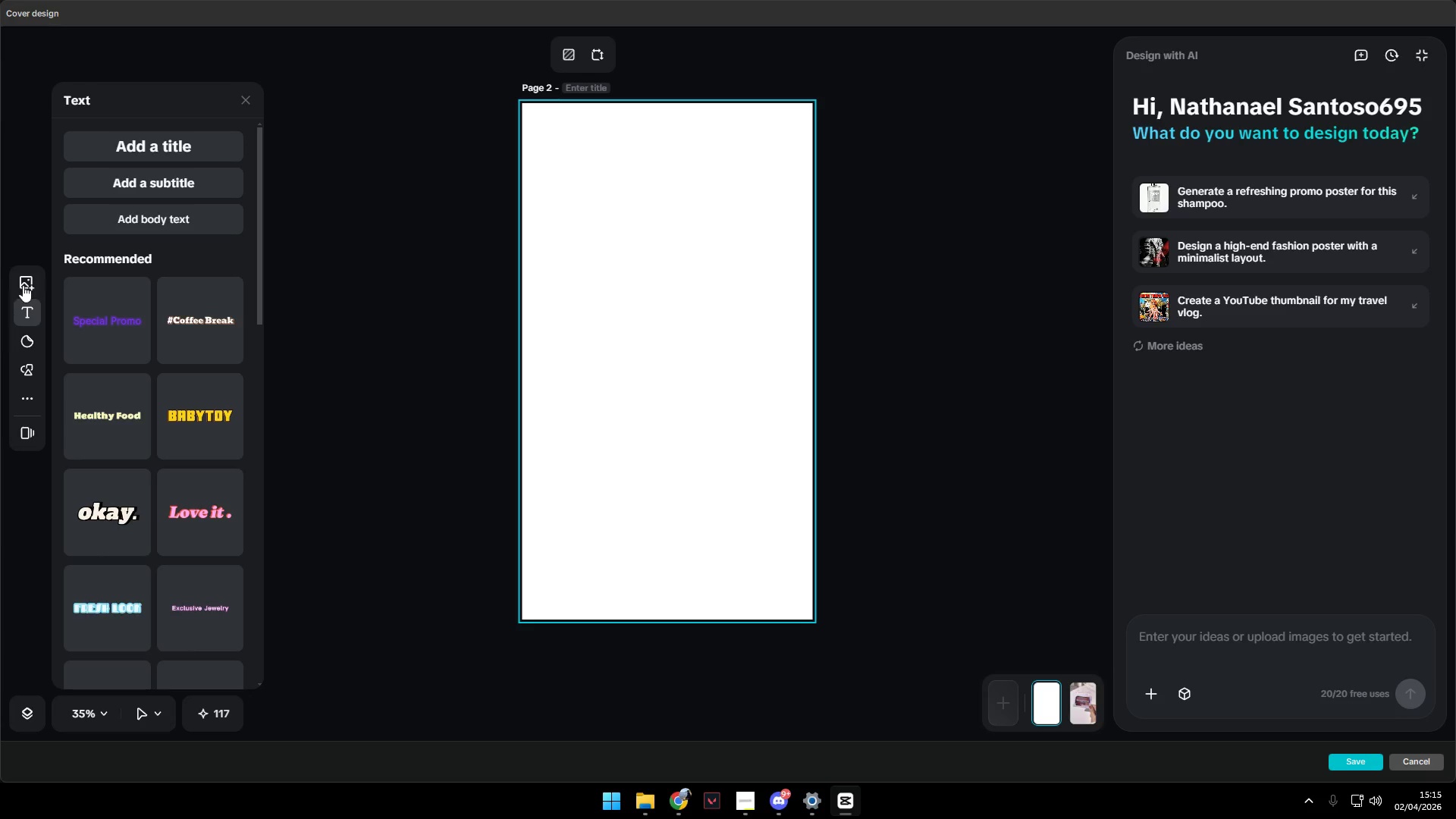 
left_click([30, 282])
 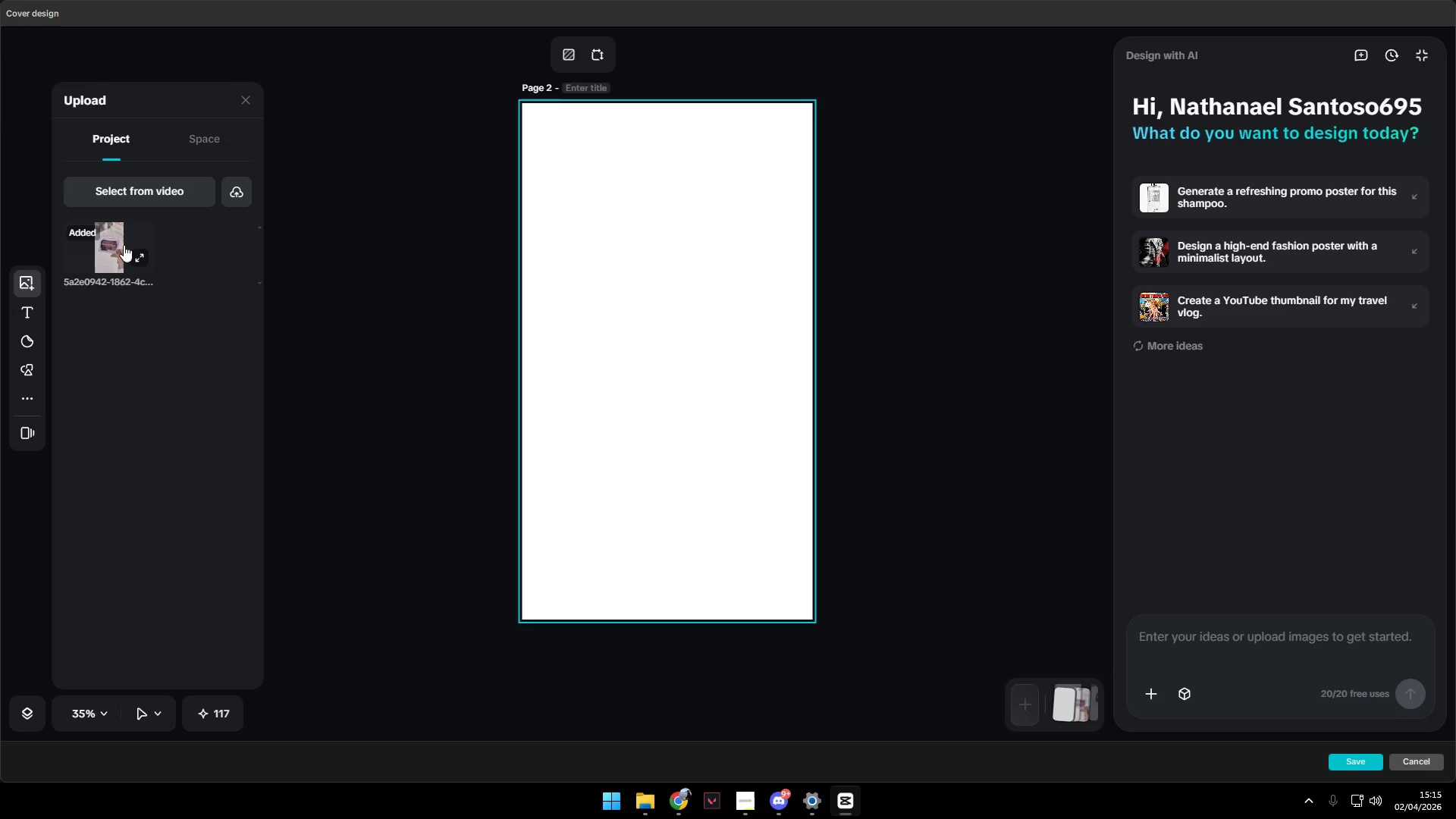 
left_click([211, 137])
 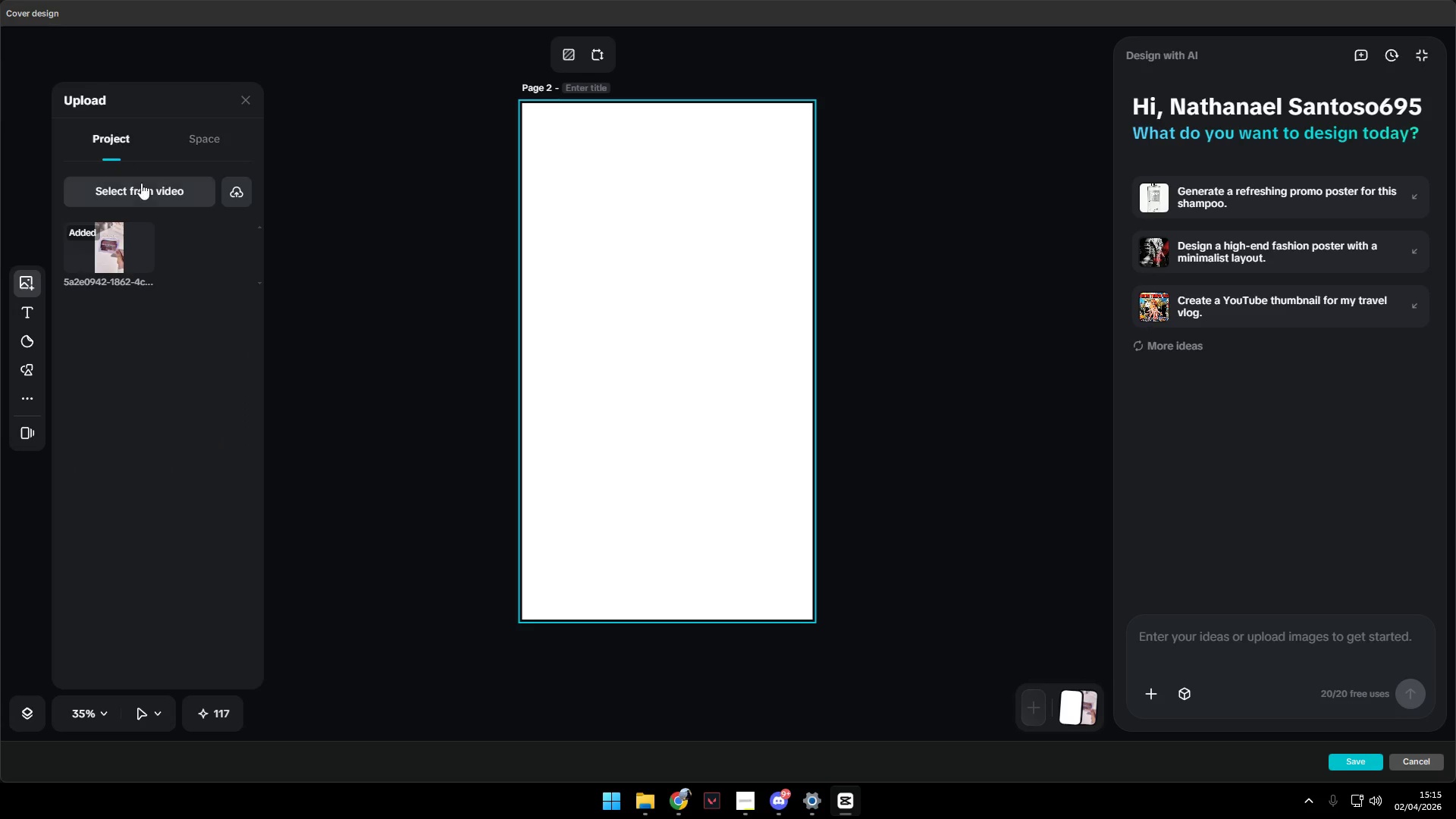 
triple_click([144, 186])
 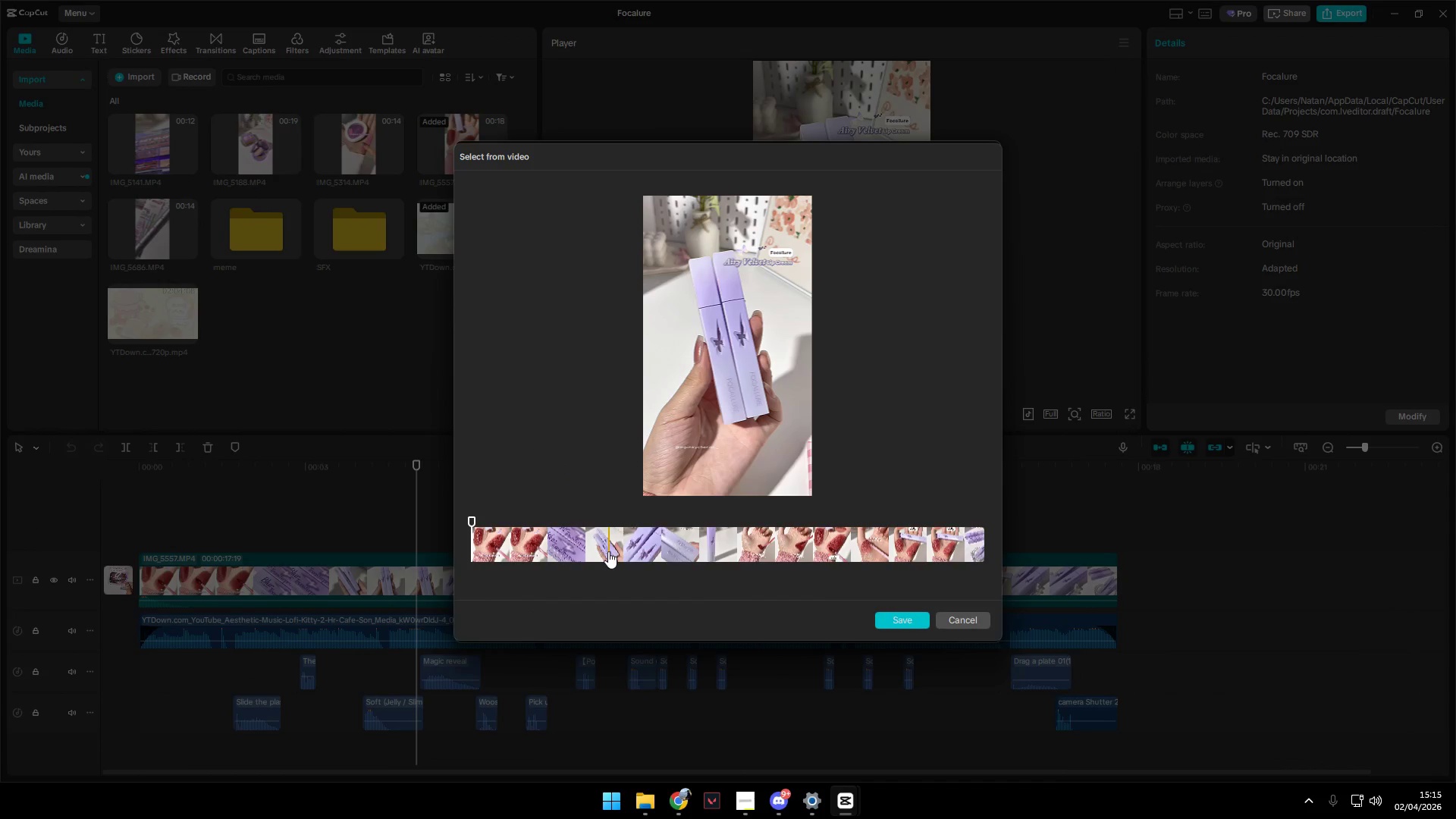 
left_click([609, 551])
 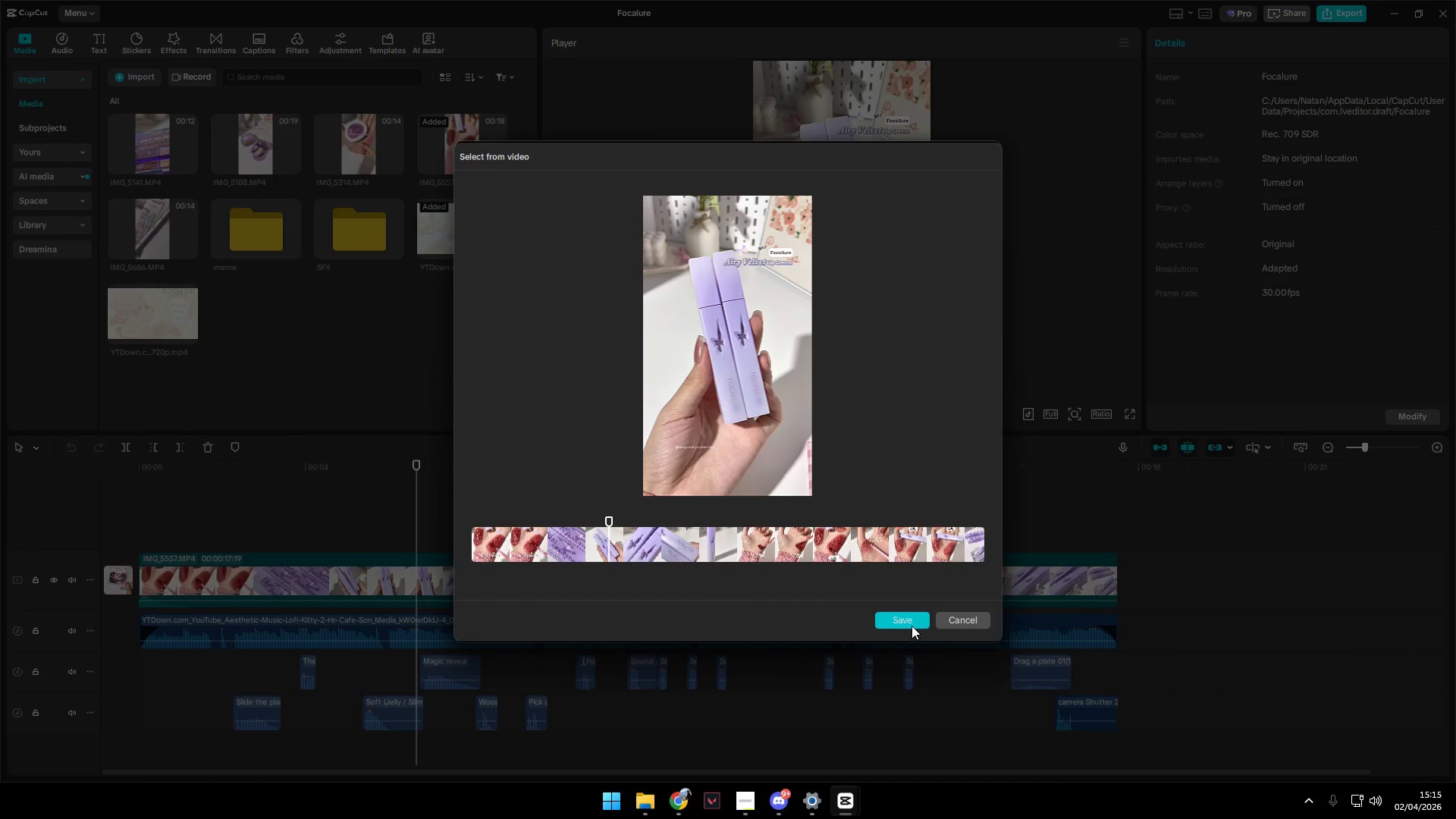 
left_click([908, 623])
 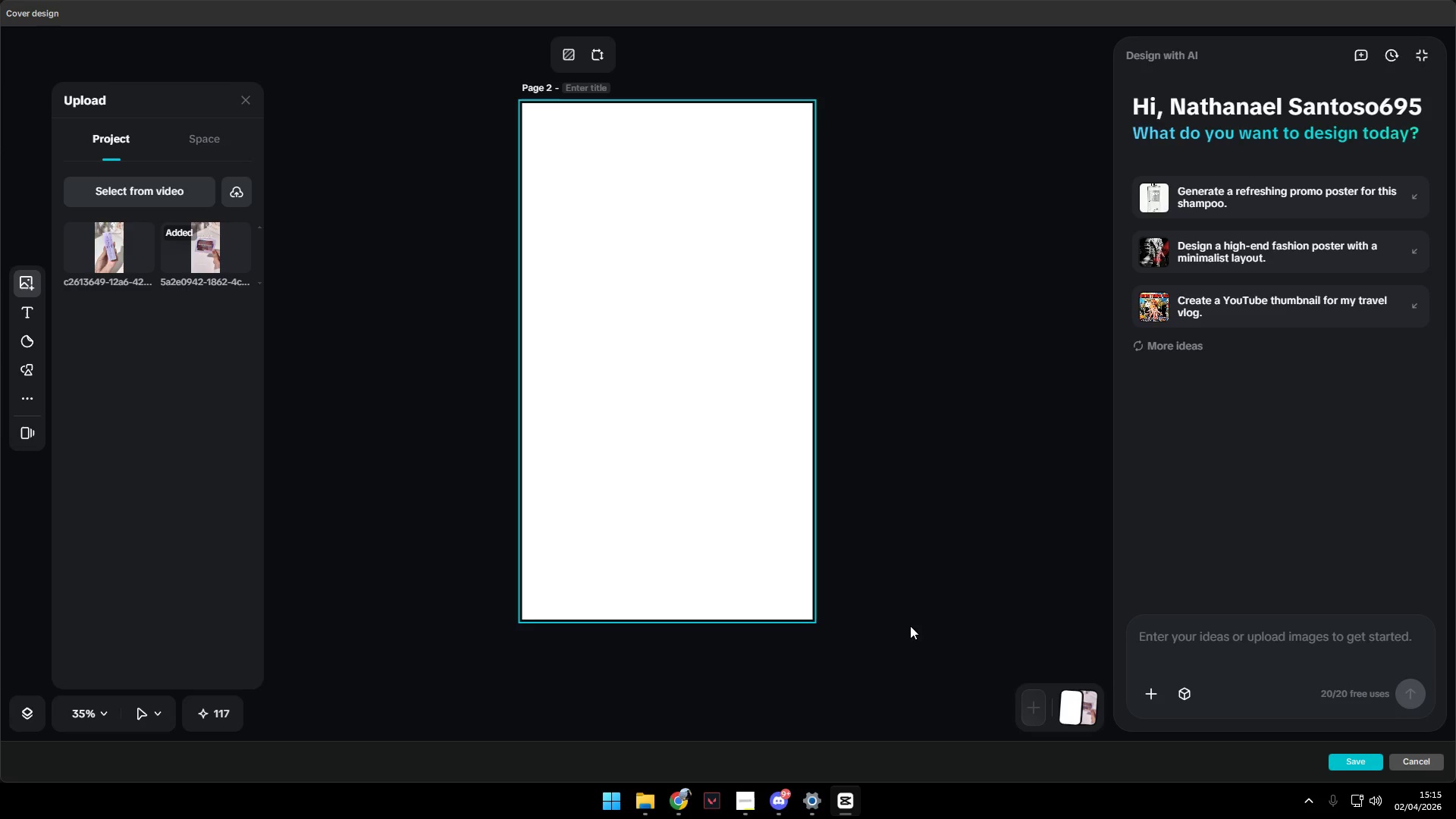 
left_click([113, 243])
 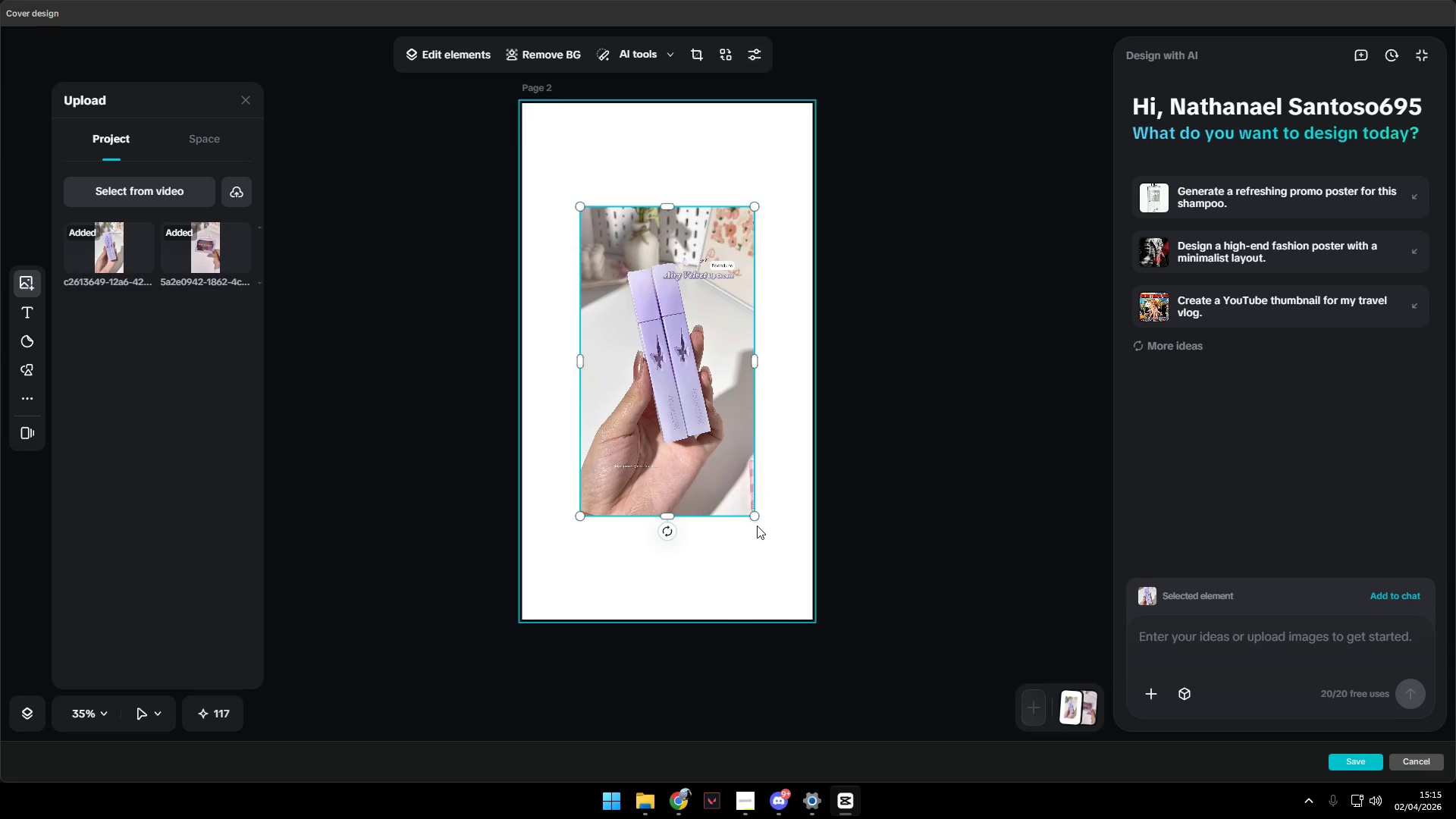 
left_click_drag(start_coordinate=[755, 517], to_coordinate=[825, 616])
 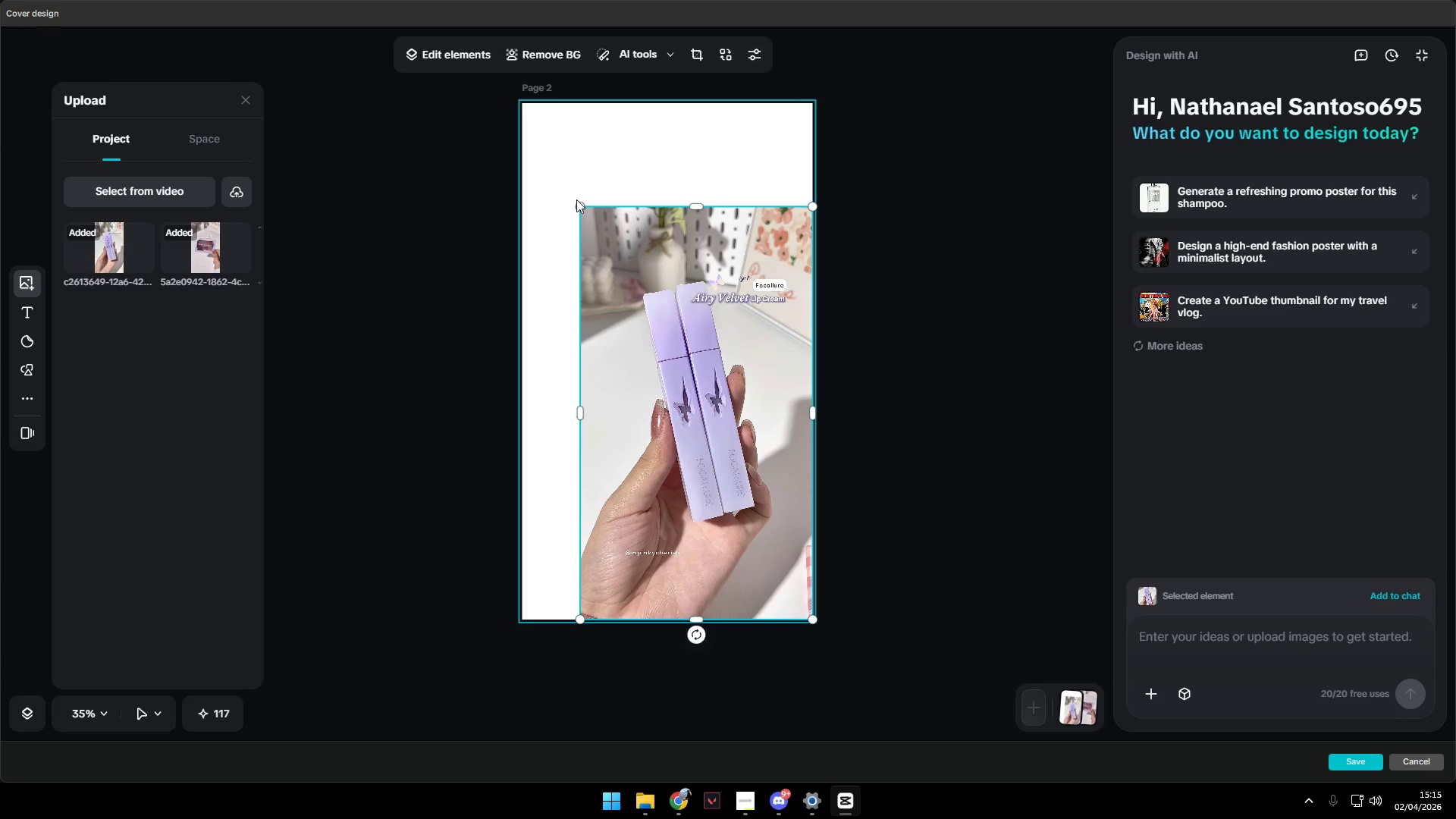 
left_click_drag(start_coordinate=[579, 209], to_coordinate=[515, 102])
 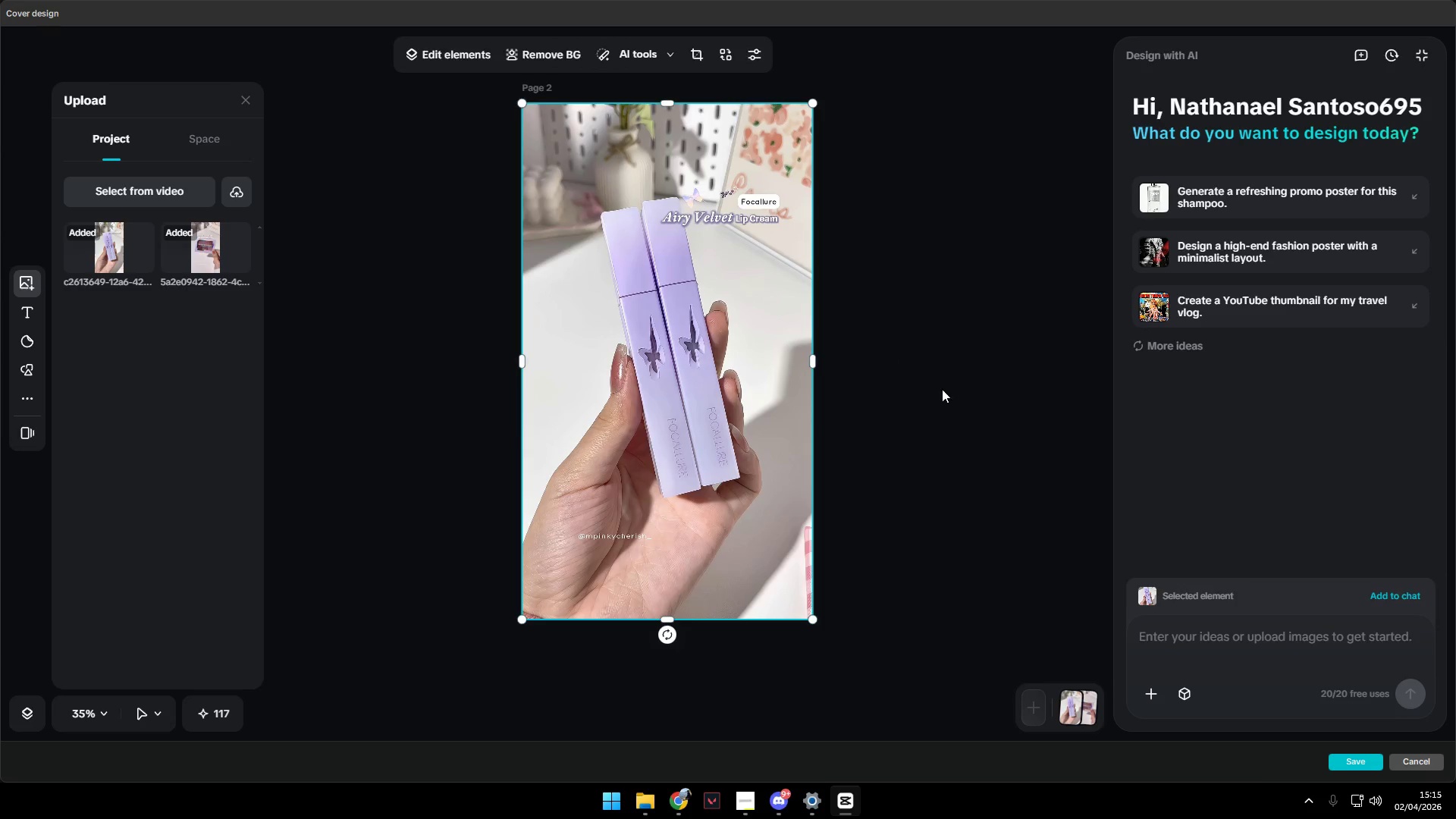 
left_click([968, 398])
 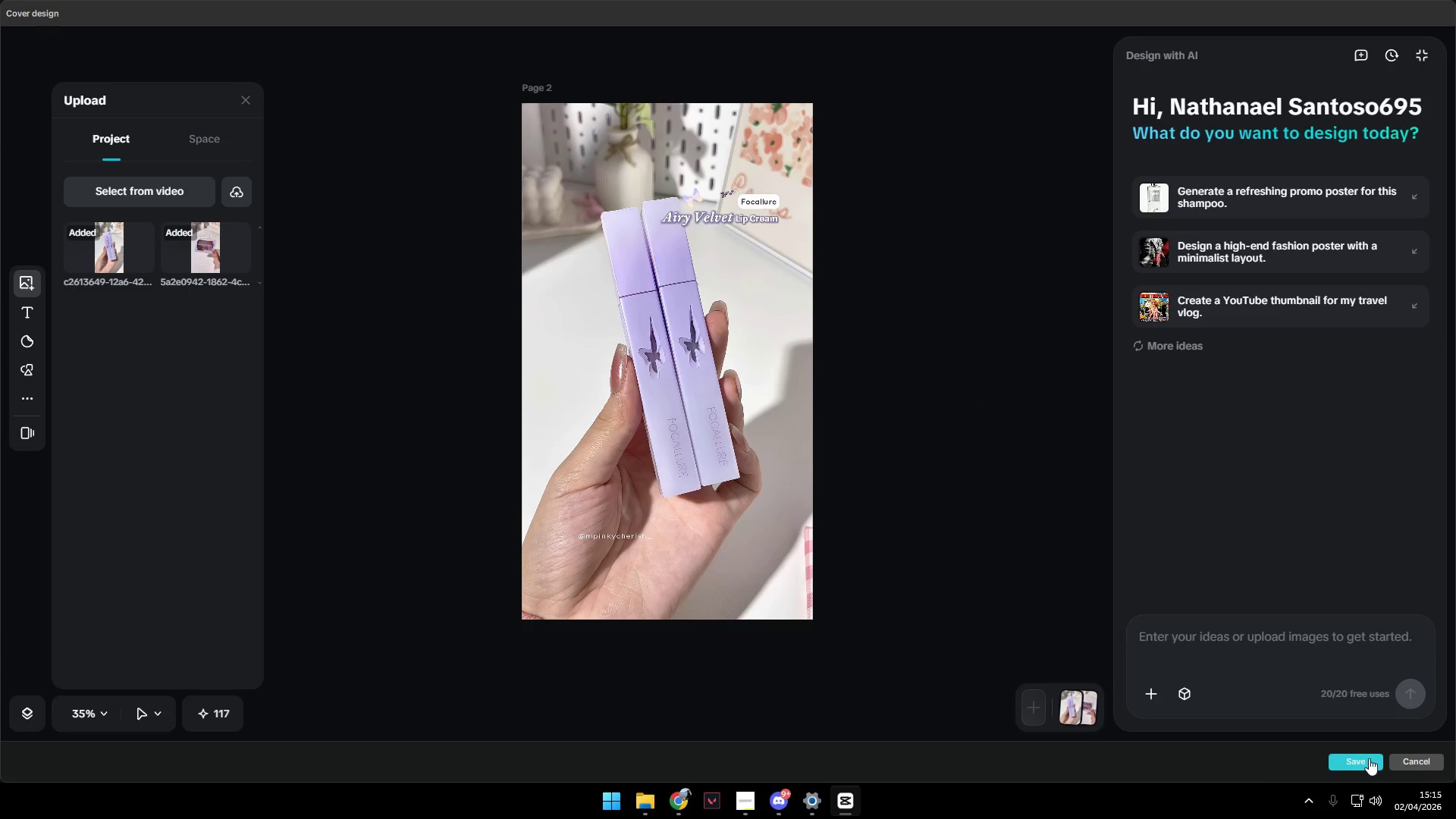 
left_click([1369, 758])
 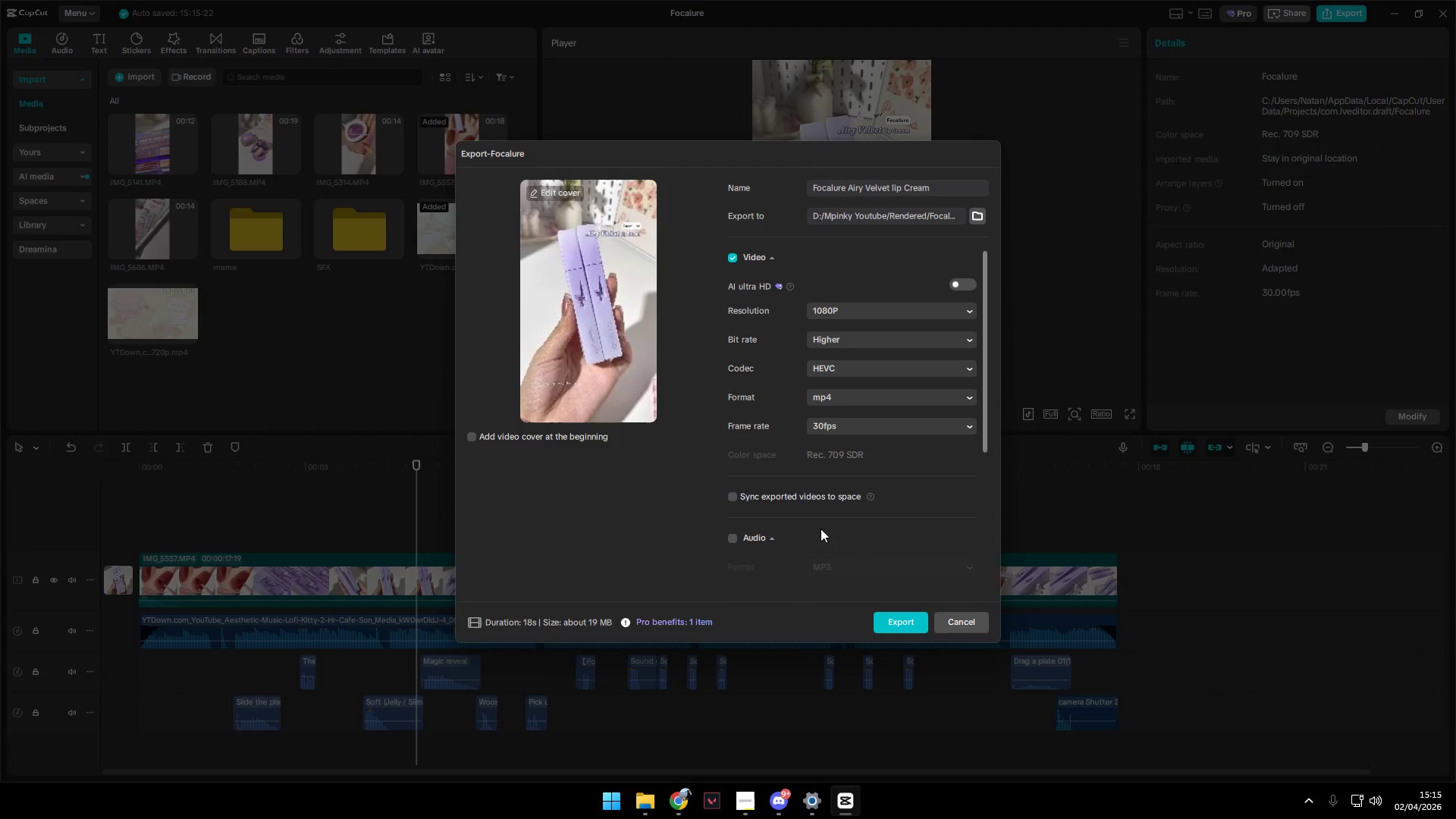 
wait(9.94)
 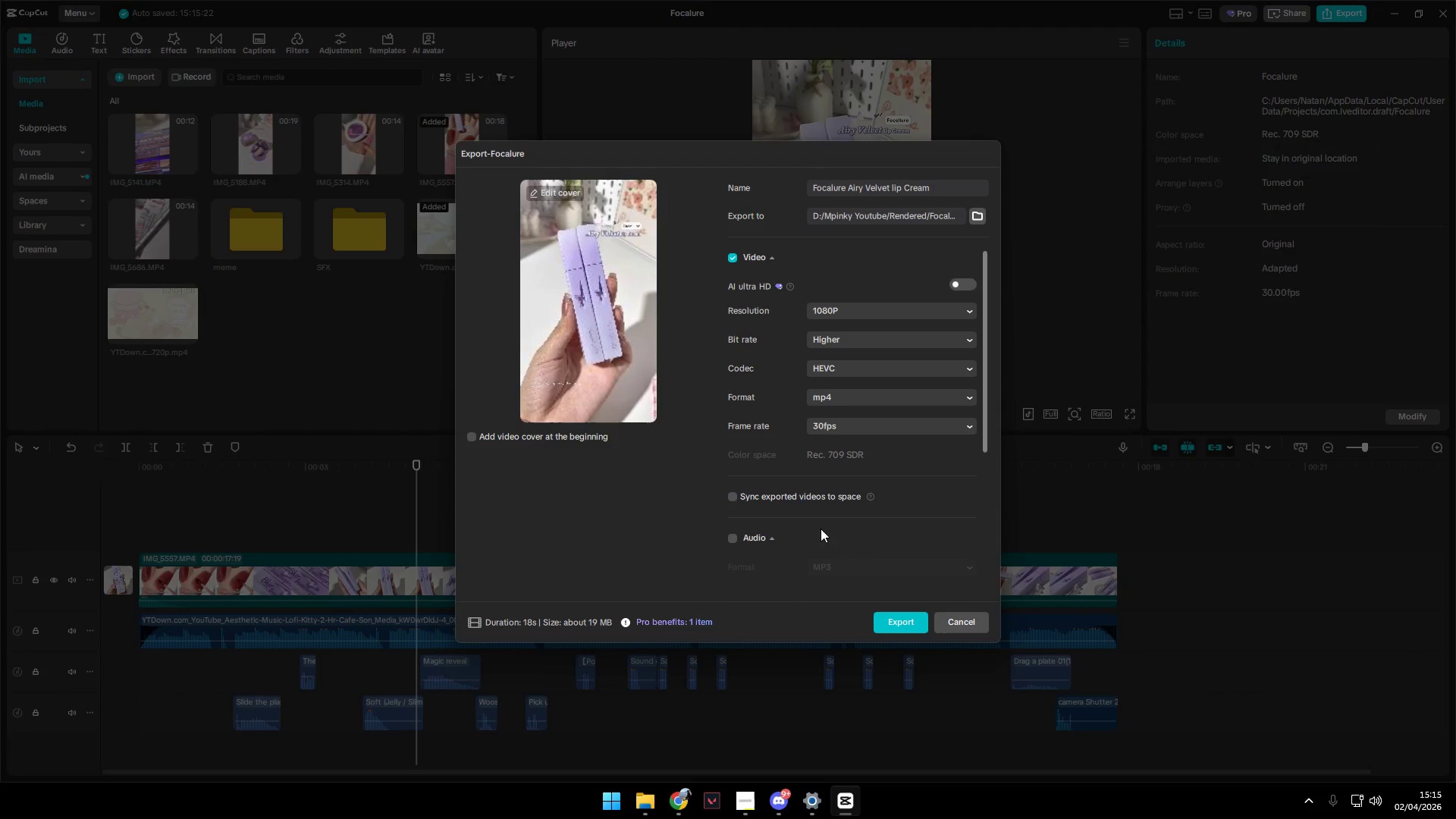 
left_click([908, 622])
 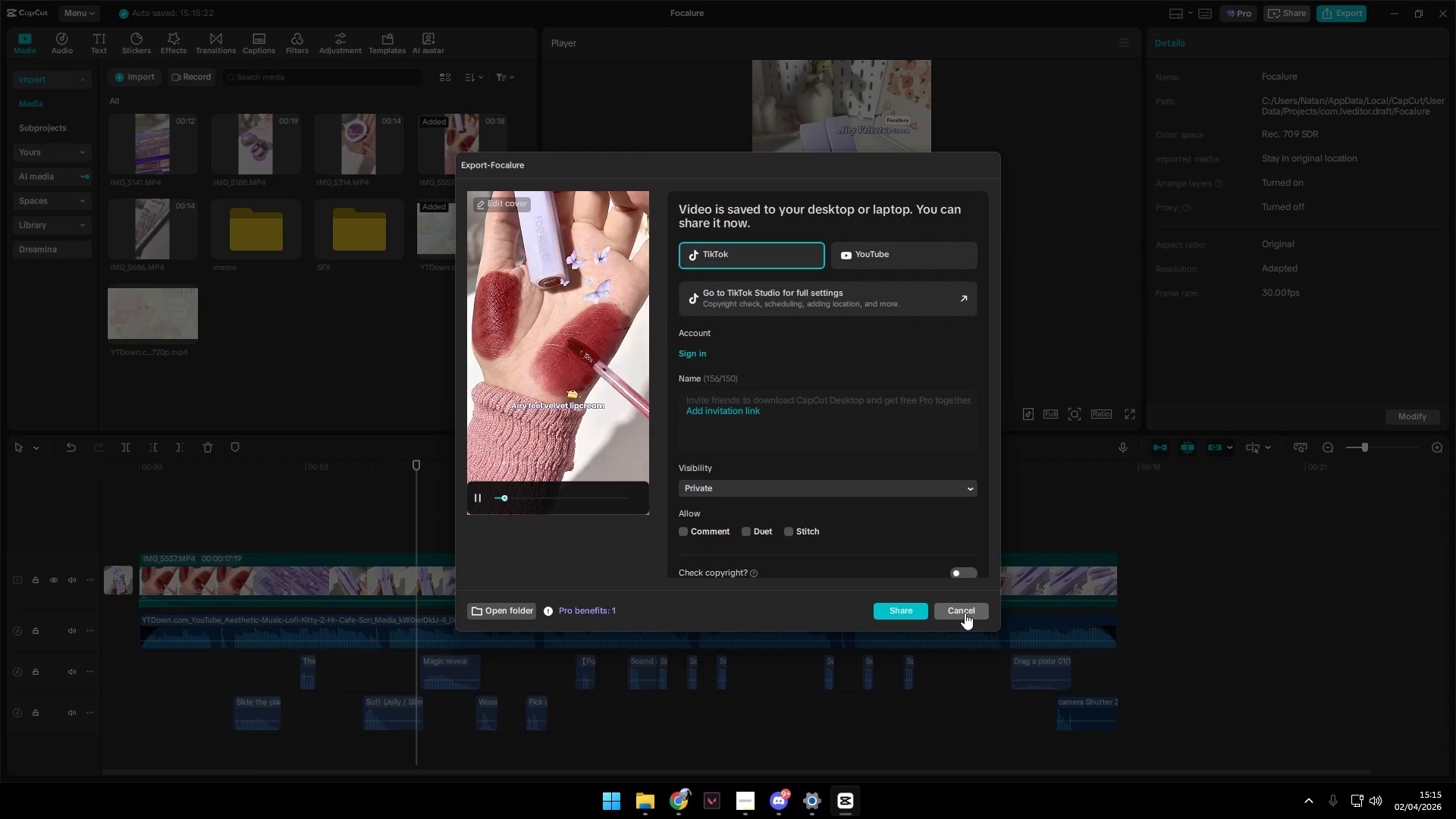 
wait(5.78)
 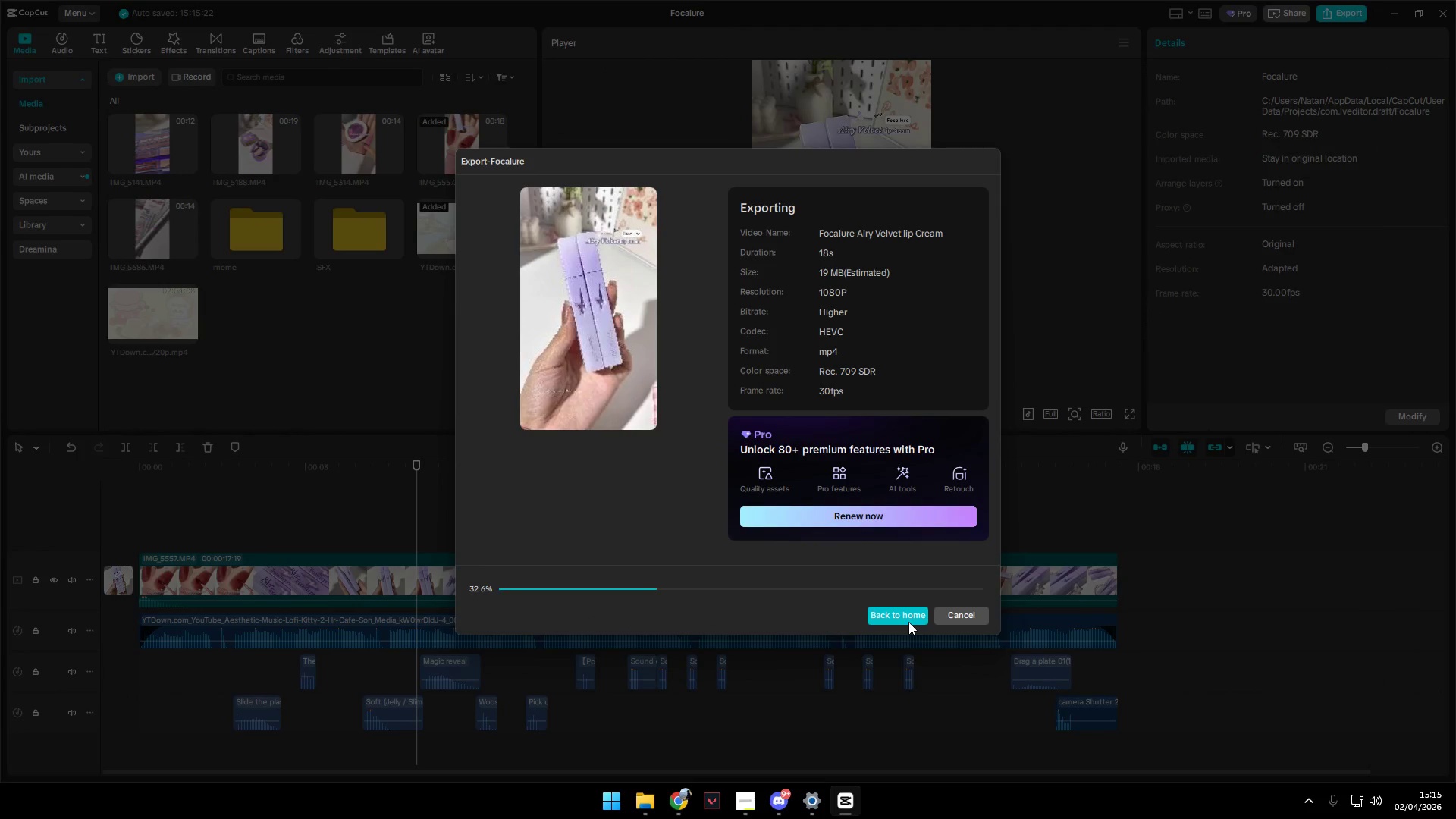 
left_click([965, 613])
 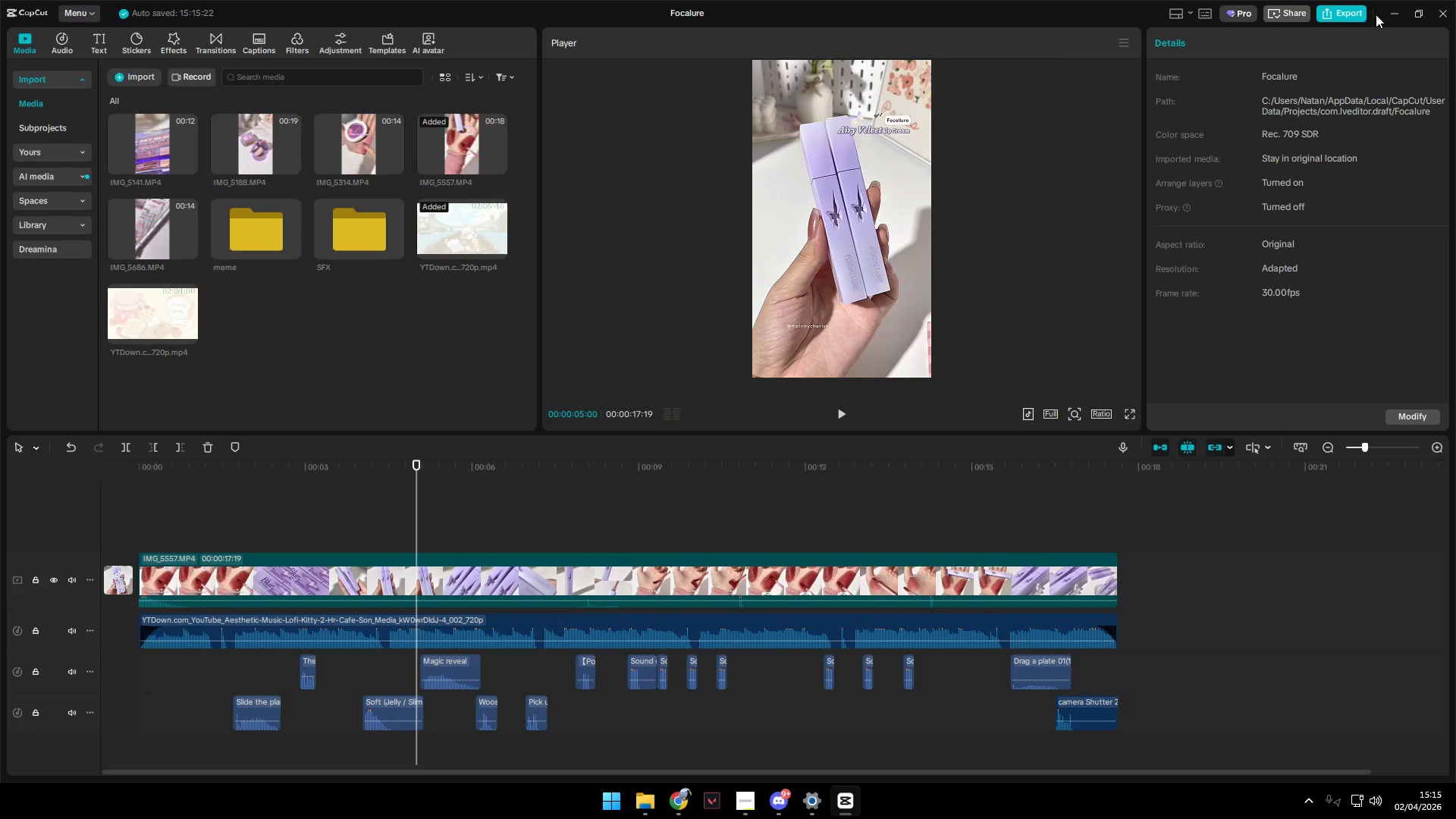 
left_click([1357, 6])
 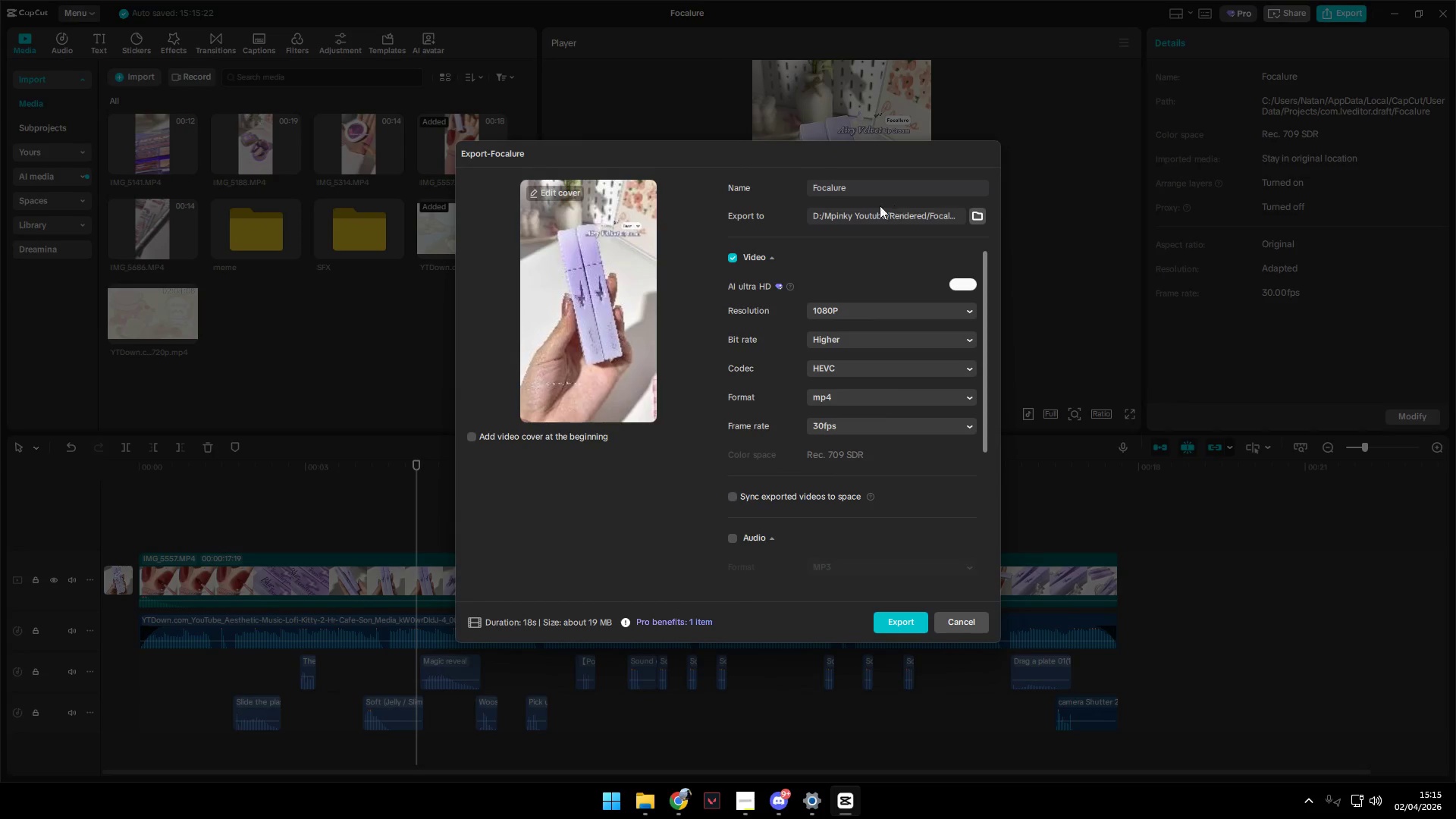 
left_click([871, 183])
 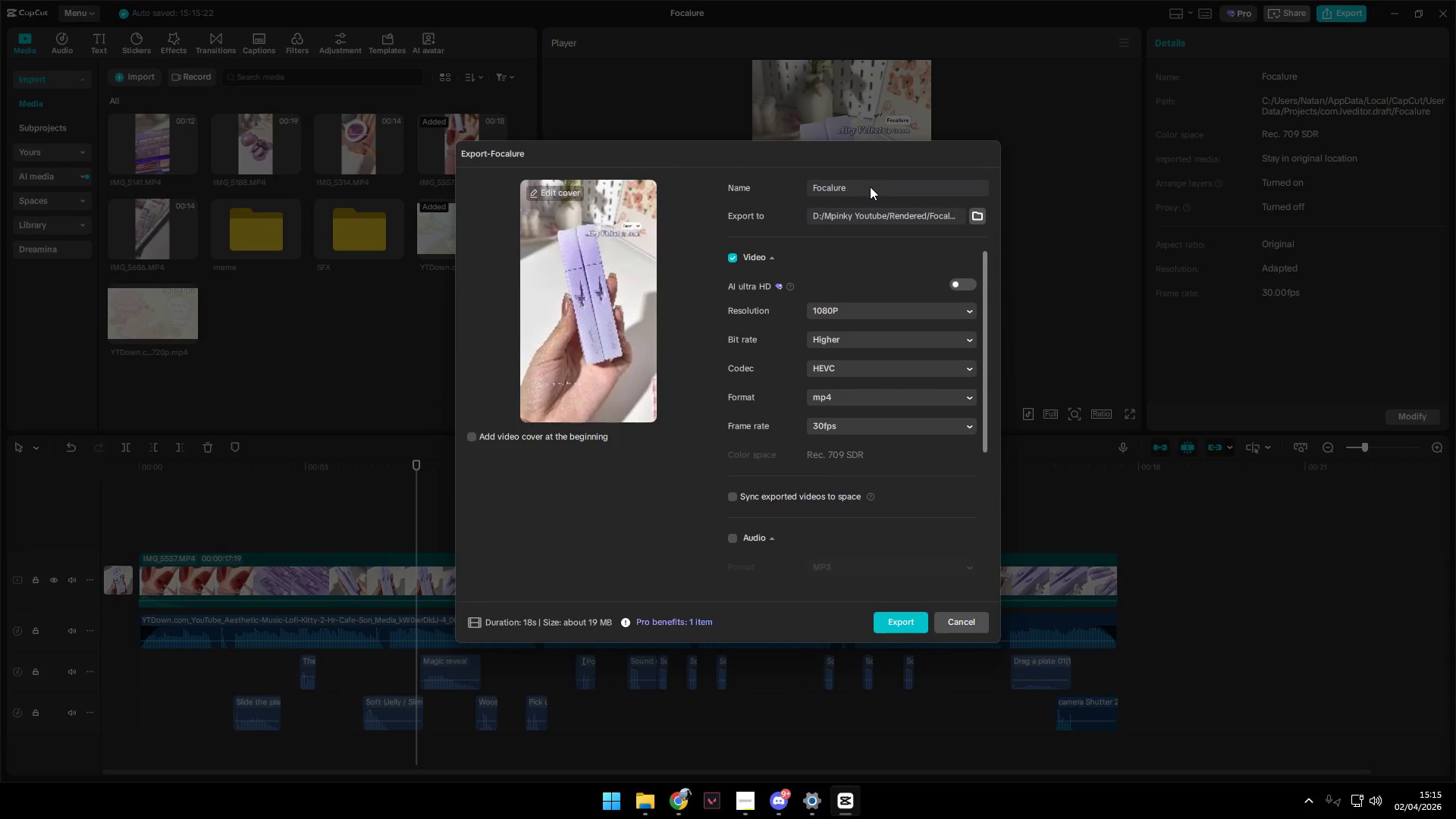 
left_click_drag(start_coordinate=[869, 187], to_coordinate=[739, 192])
 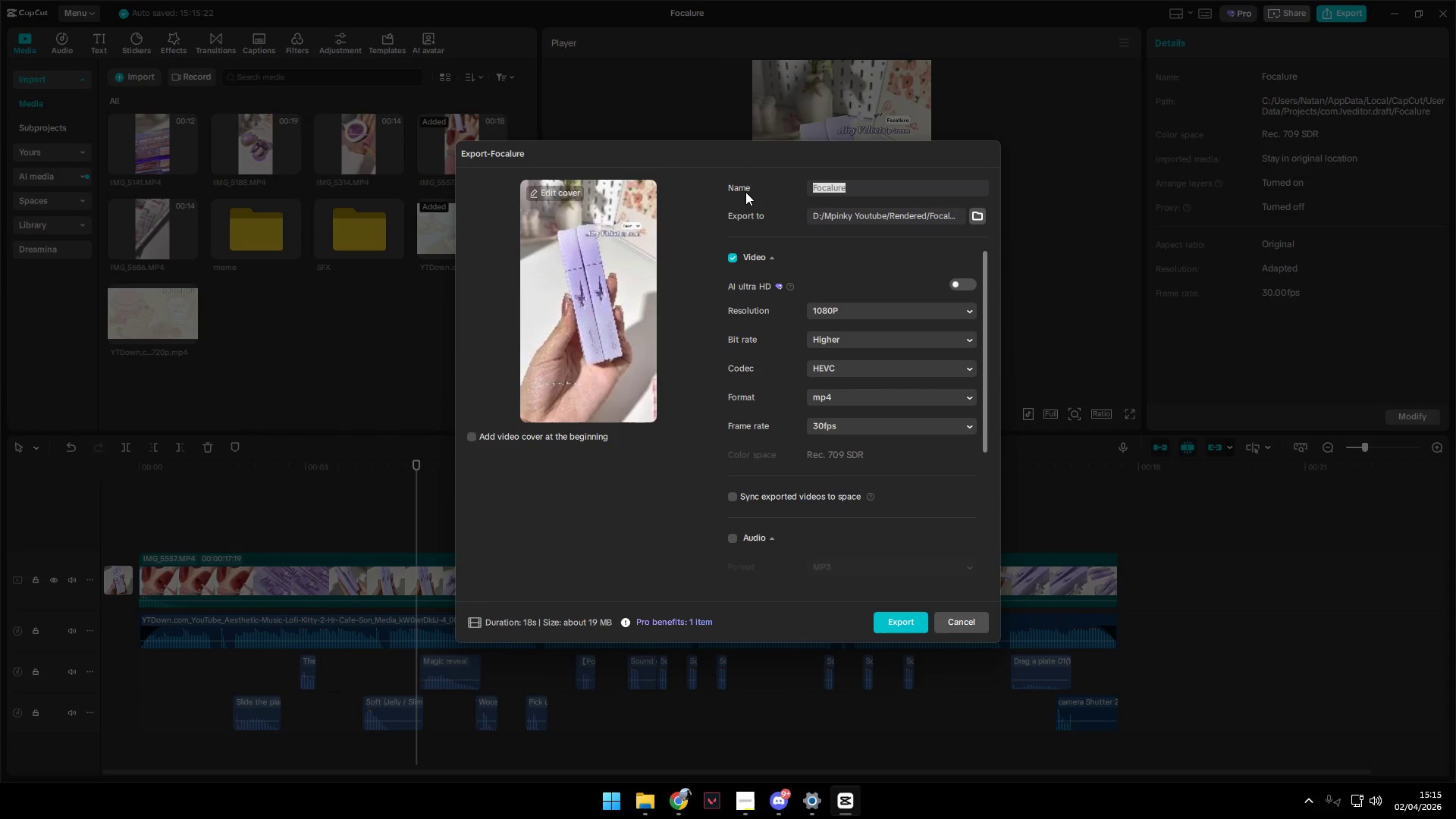 
type(Focalure airy velvet lip cream 4k)
 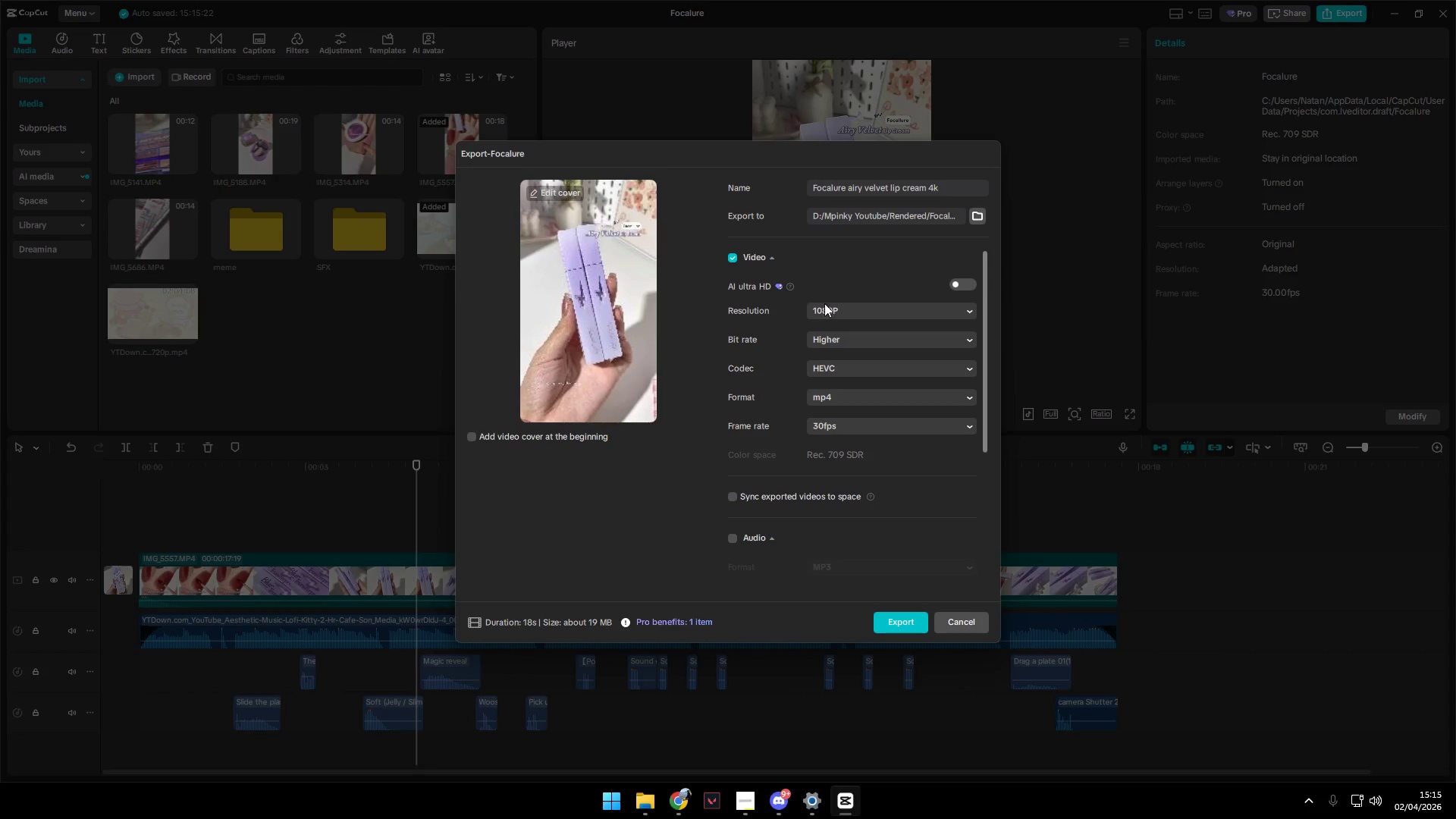 
left_click([833, 306])
 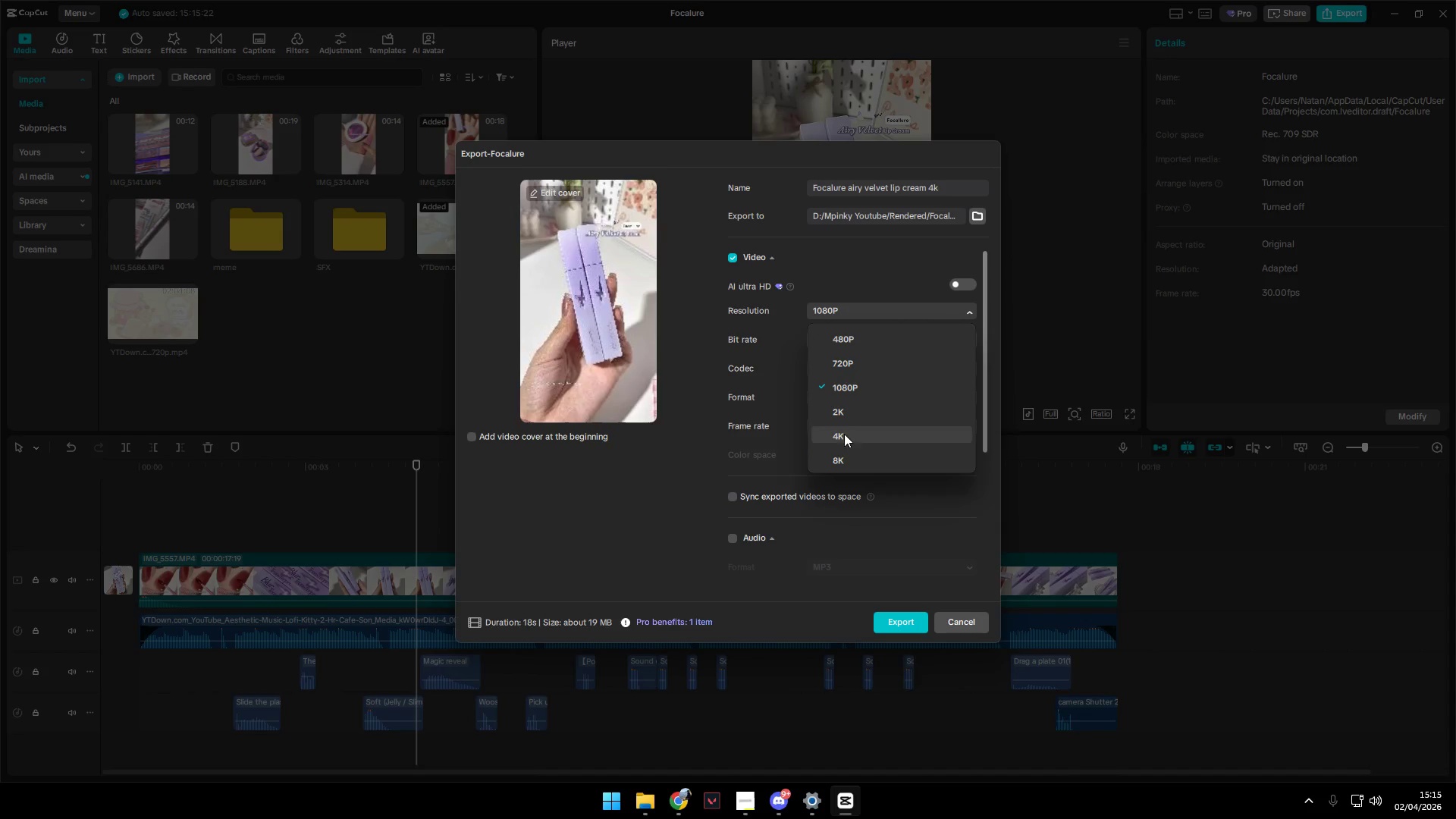 
left_click([843, 438])
 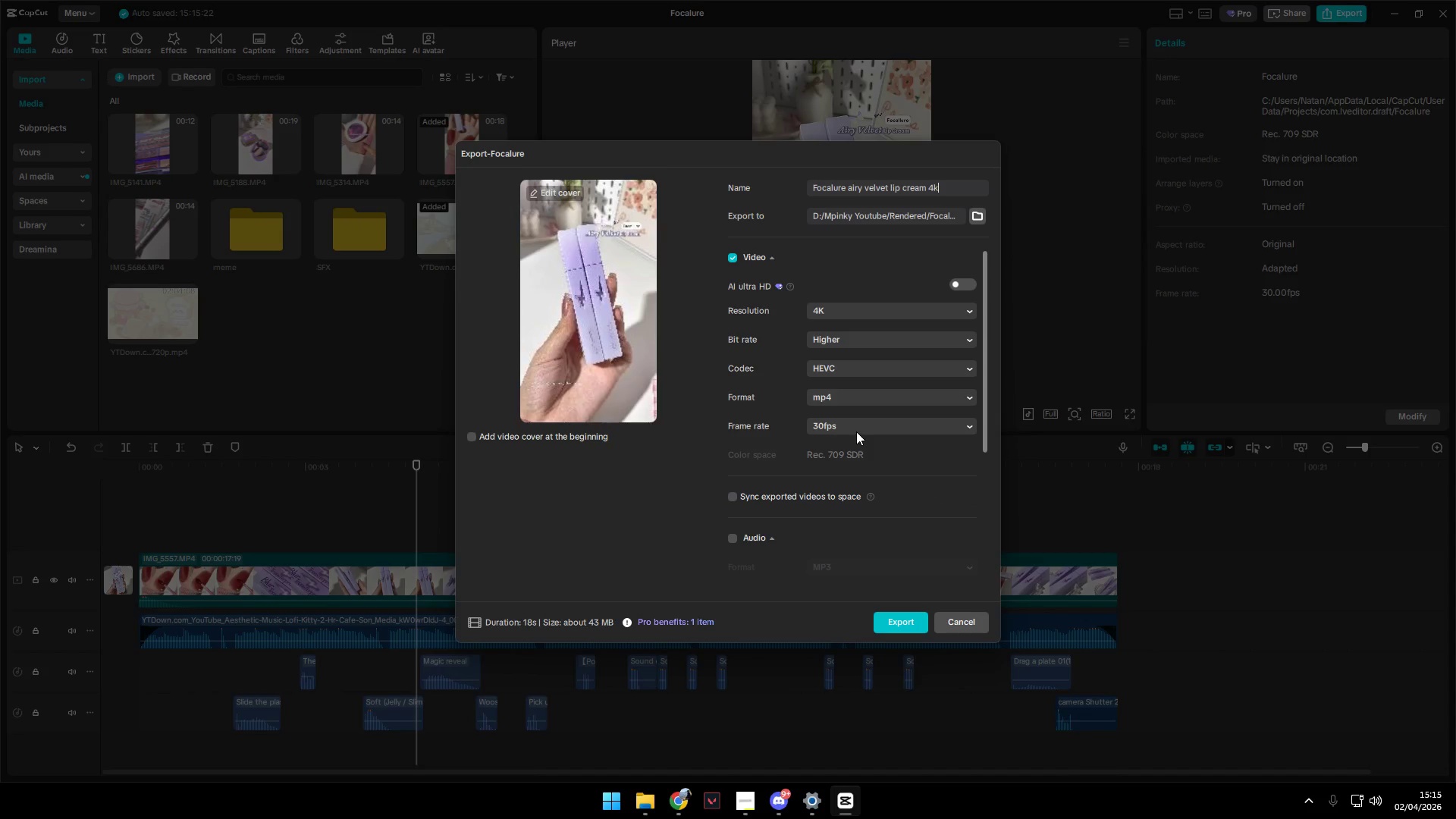 
left_click([854, 428])
 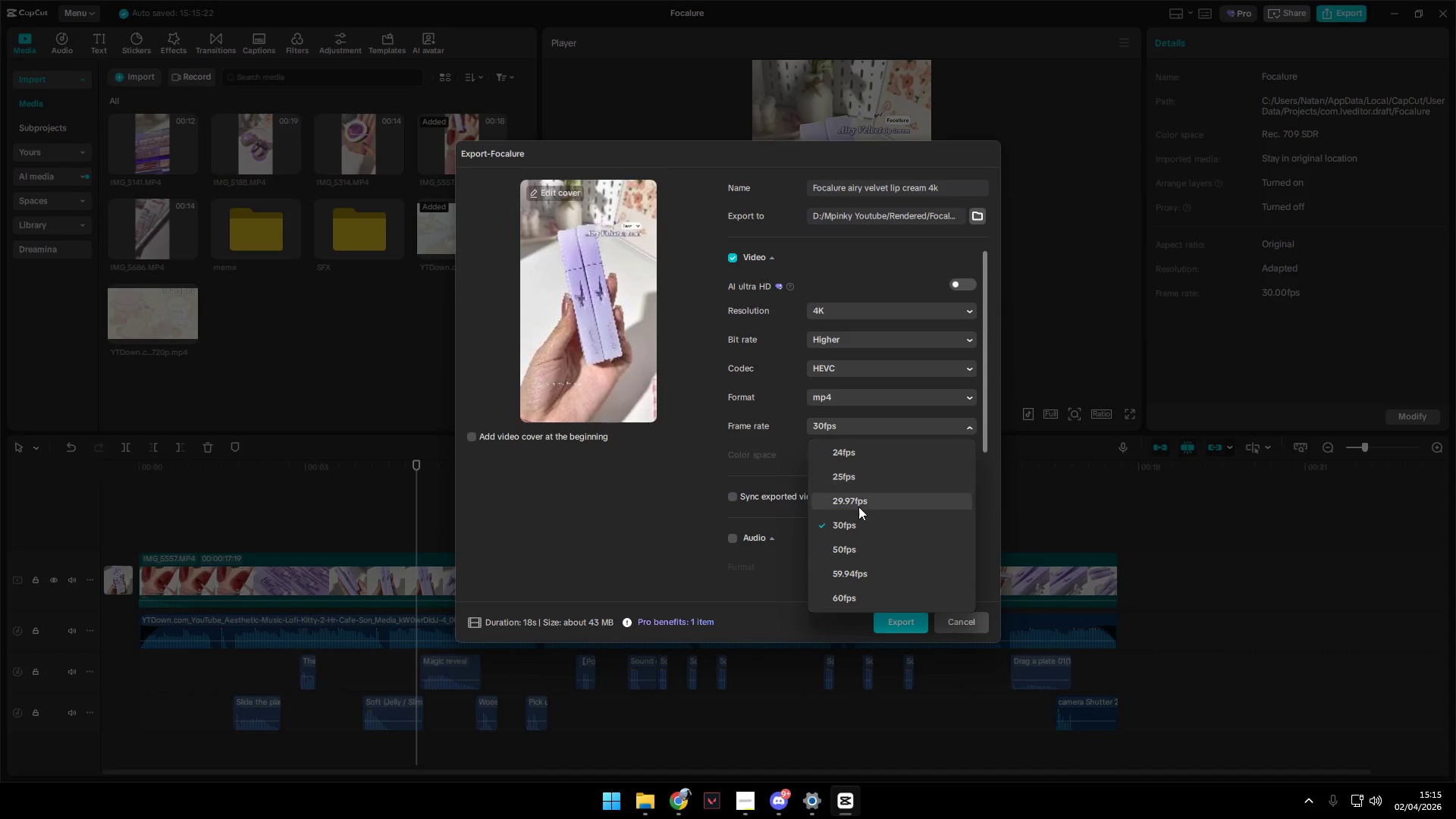 
left_click([857, 592])
 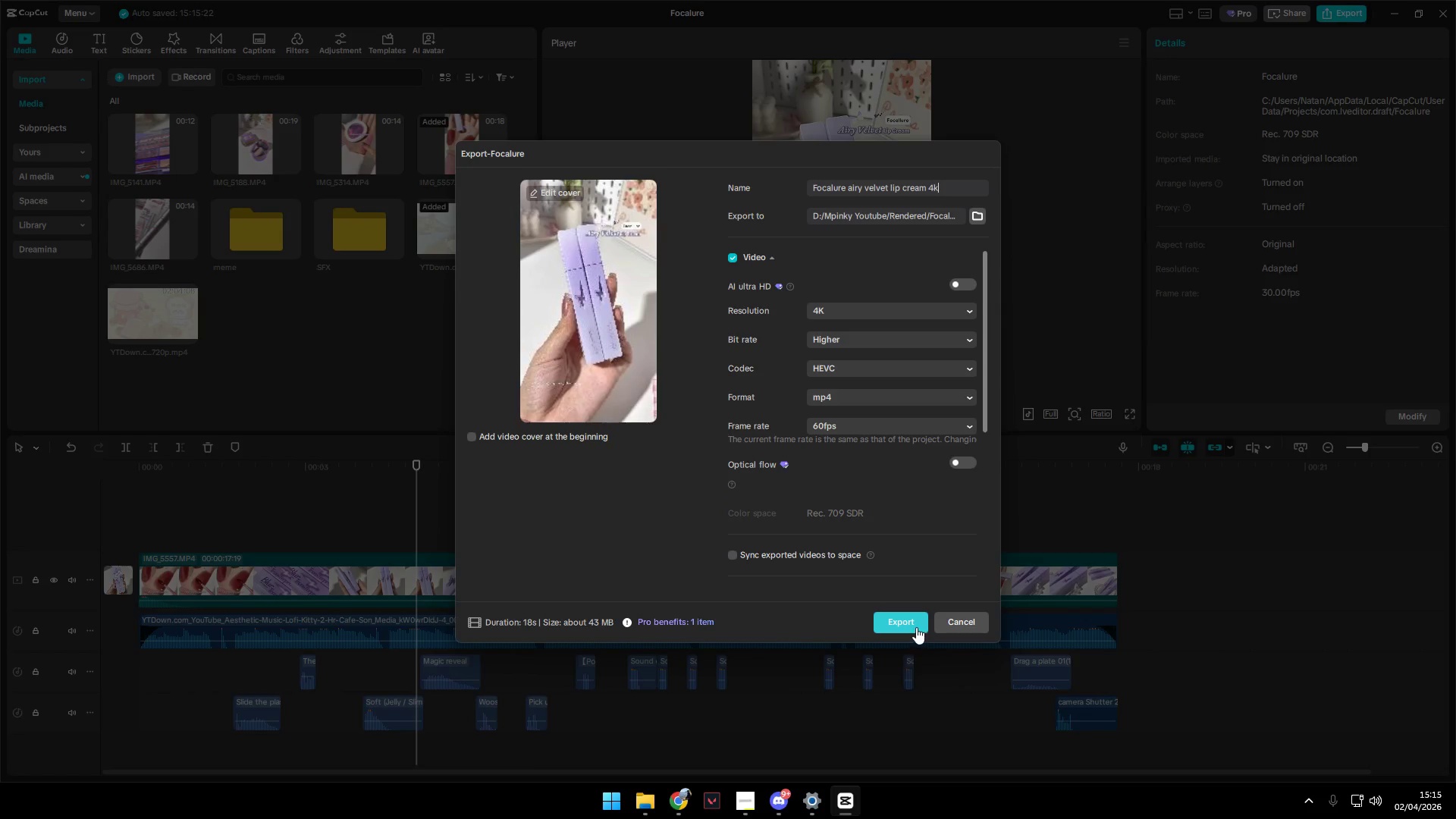 
left_click([915, 625])
 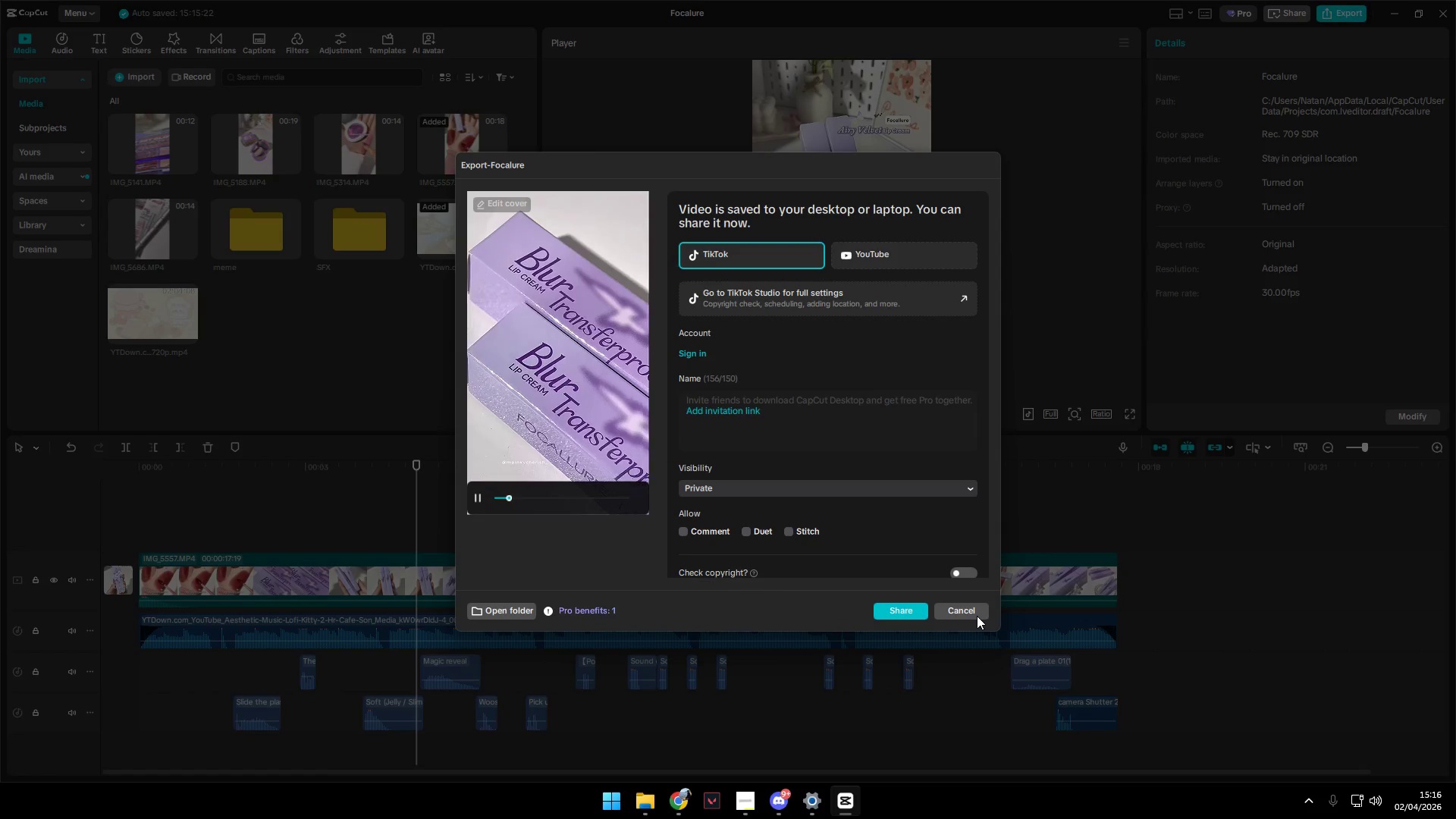 
wait(18.72)
 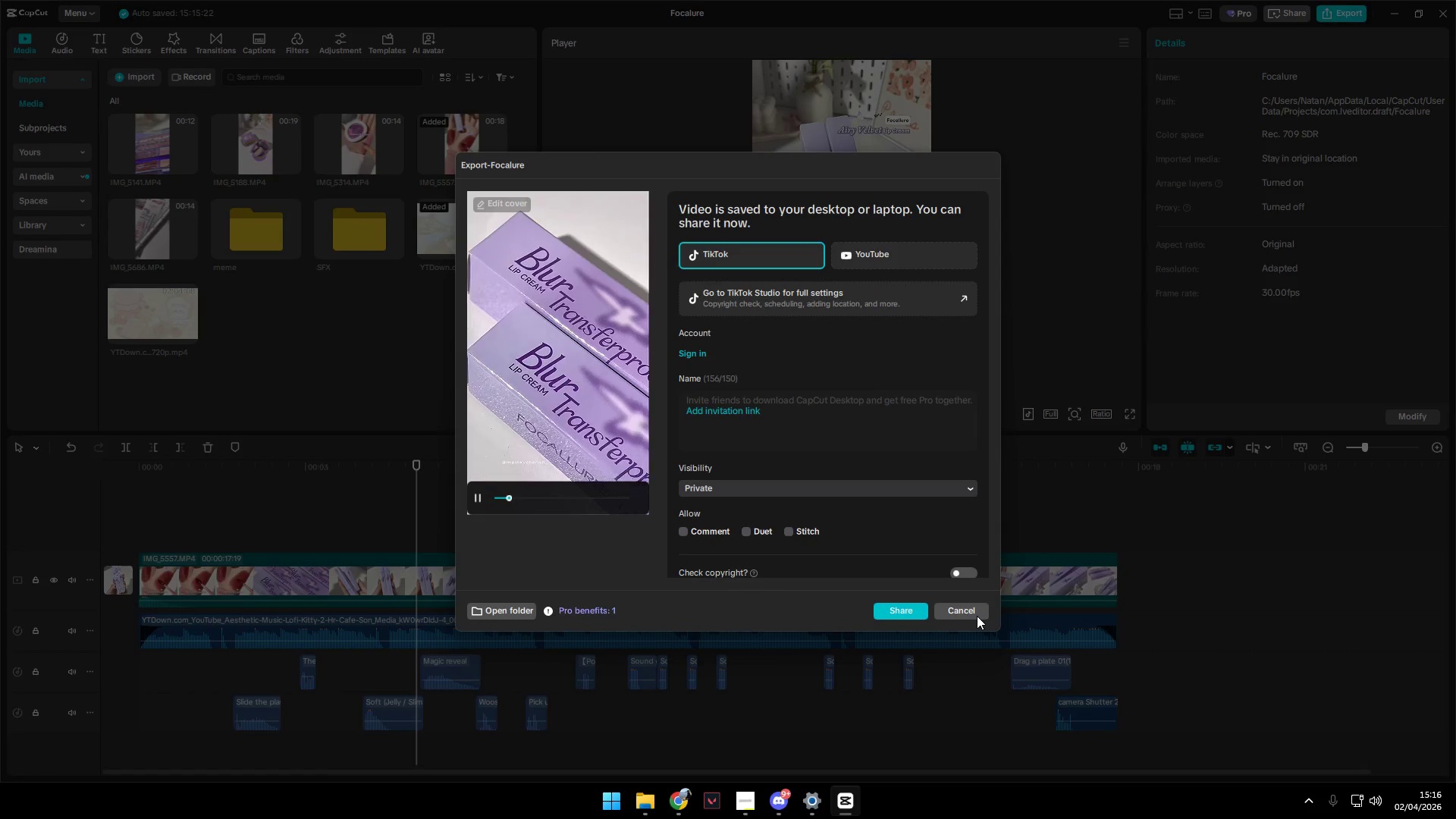 
left_click([977, 613])
 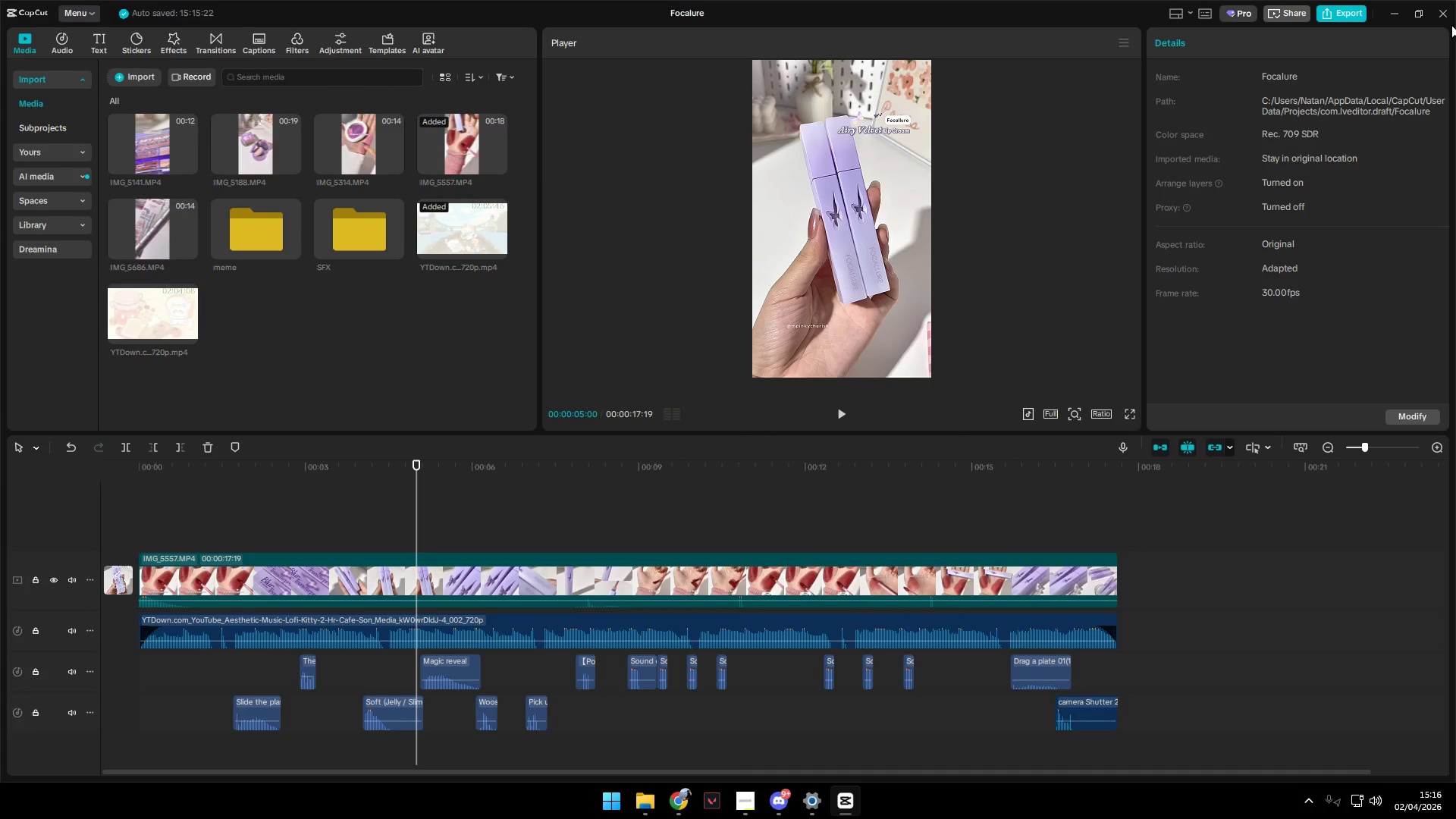 
left_click([1445, 14])
 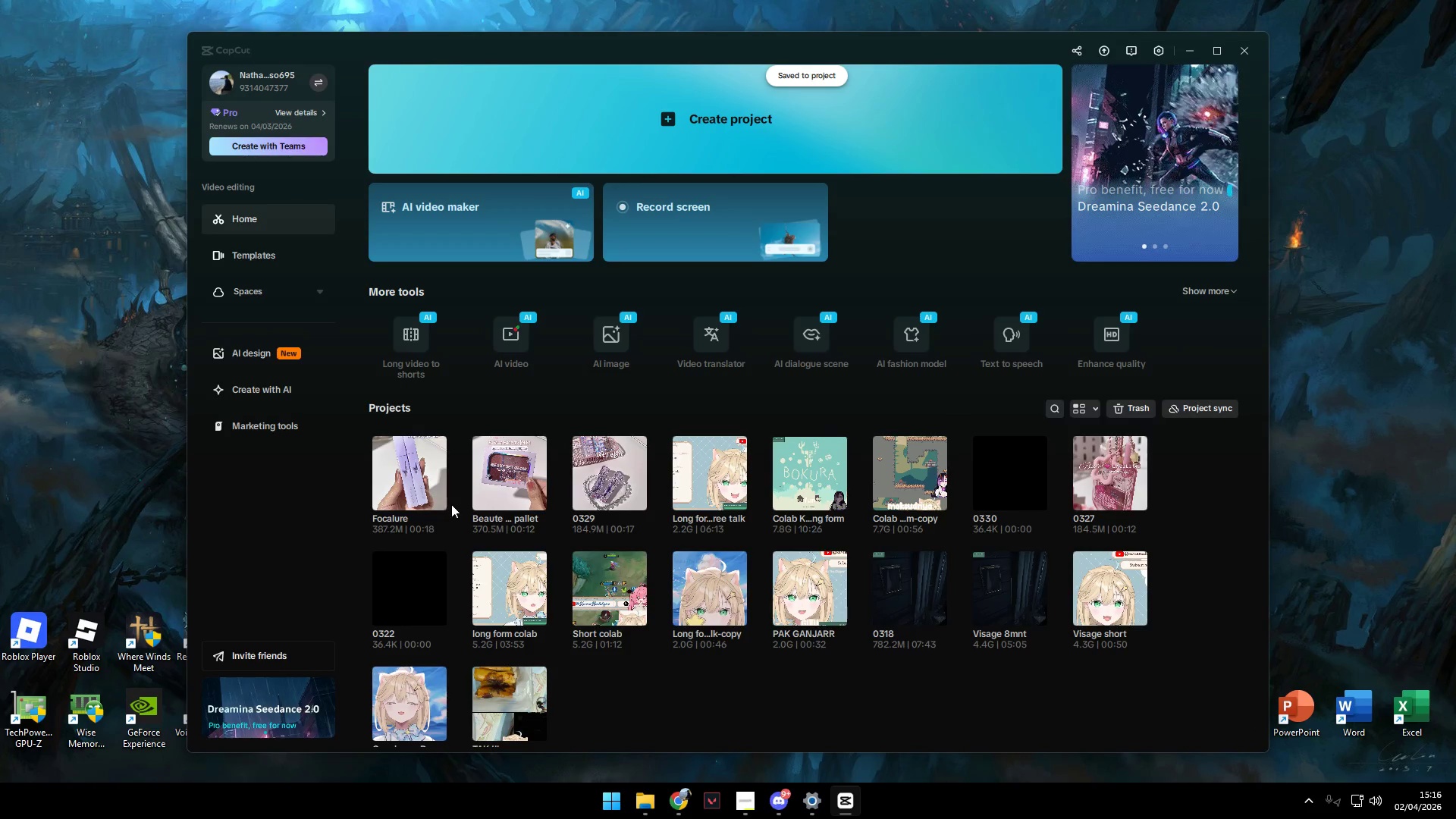 
left_click([433, 499])
 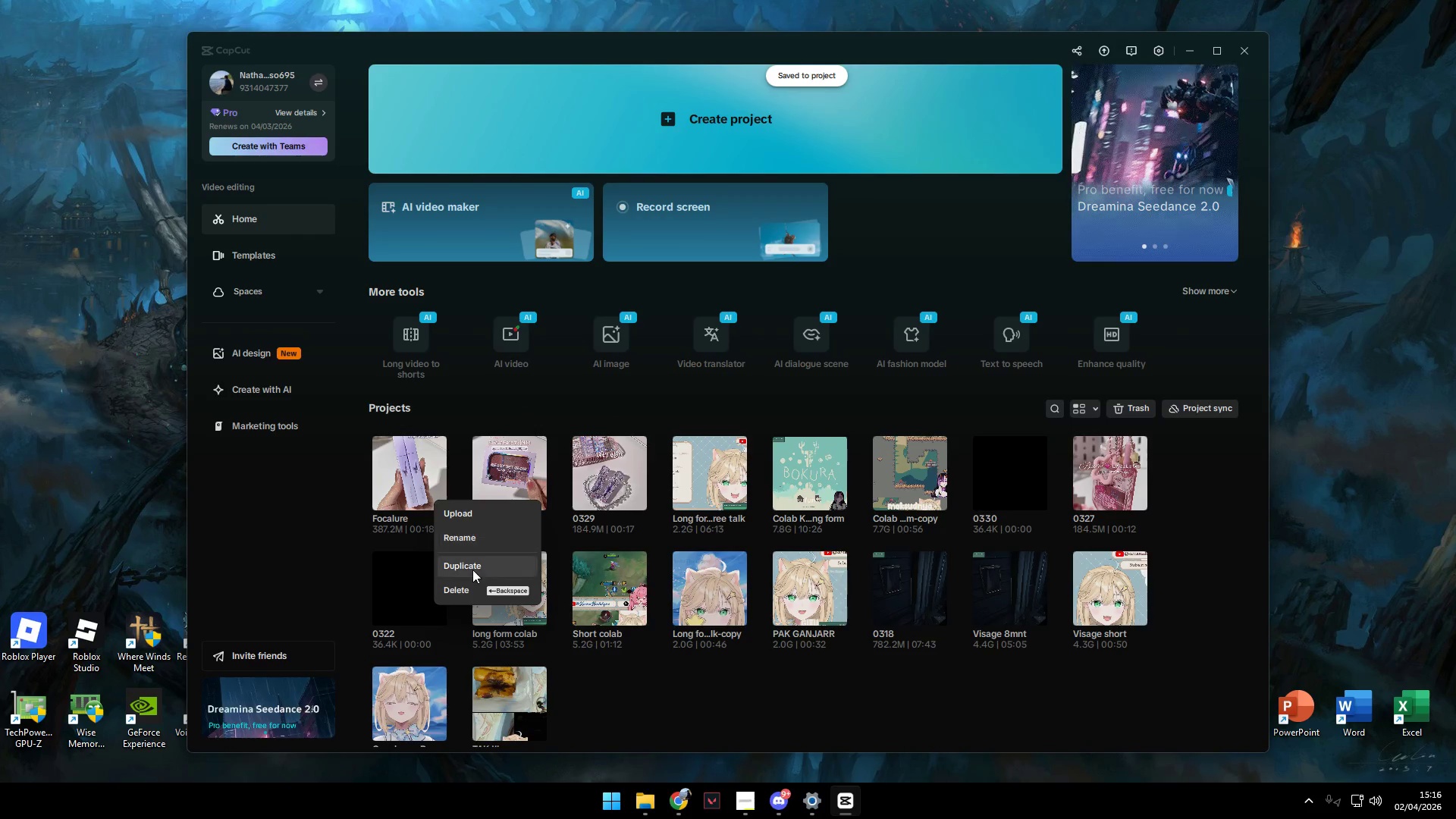 
left_click([488, 560])
 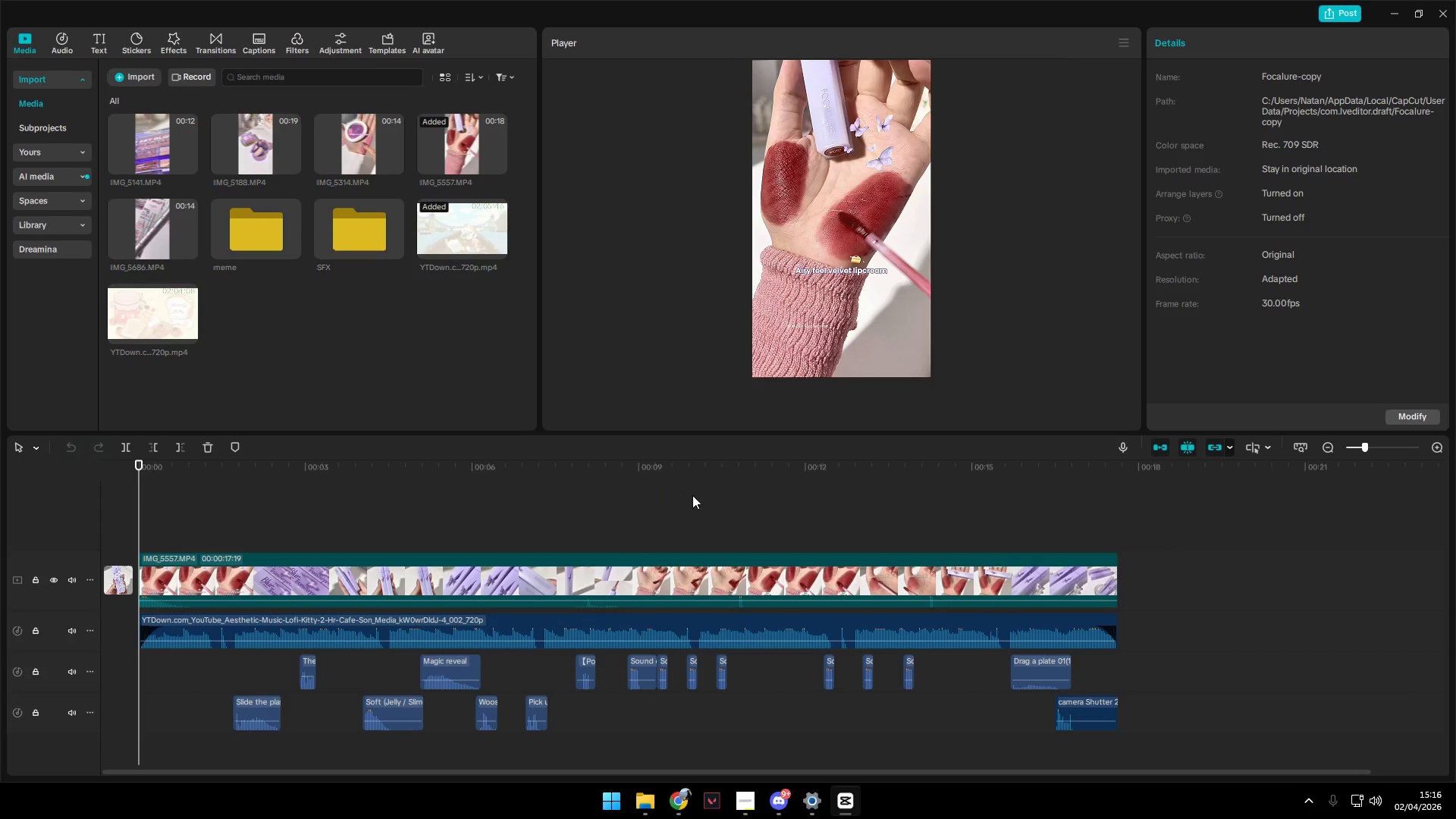 
wait(5.86)
 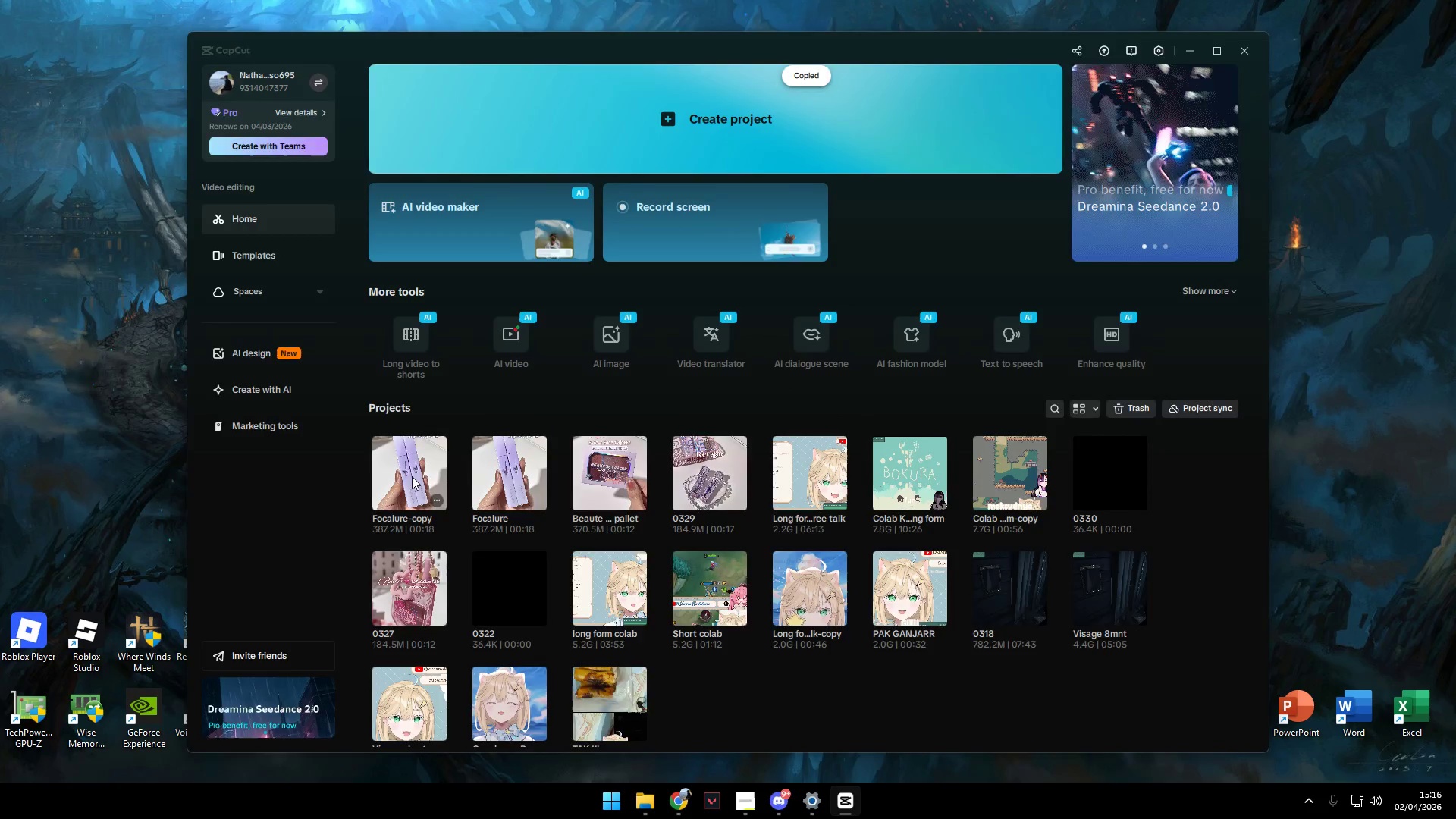 
left_click_drag(start_coordinate=[1111, 745], to_coordinate=[0, 539])
 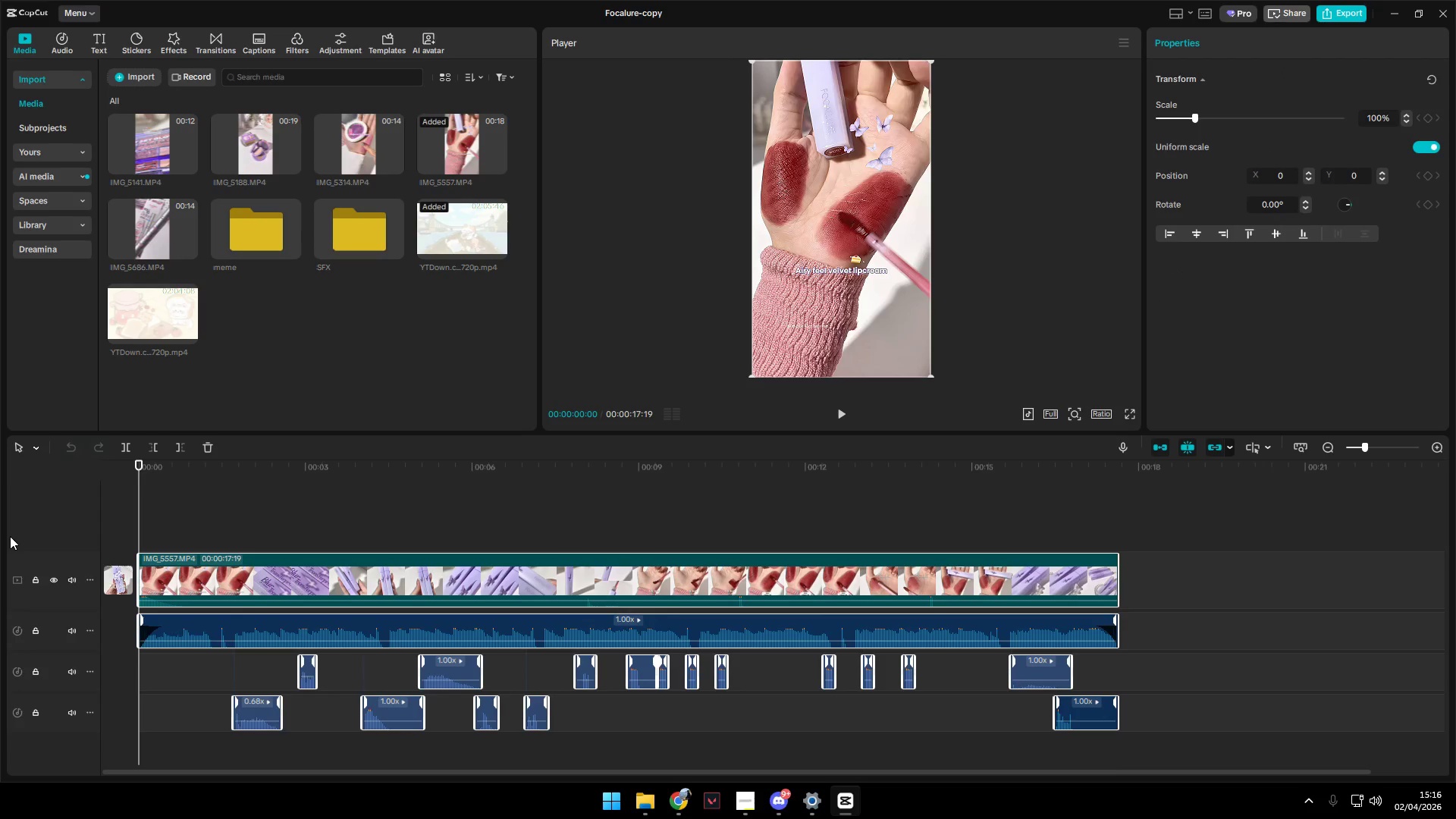 
key(Backspace)
 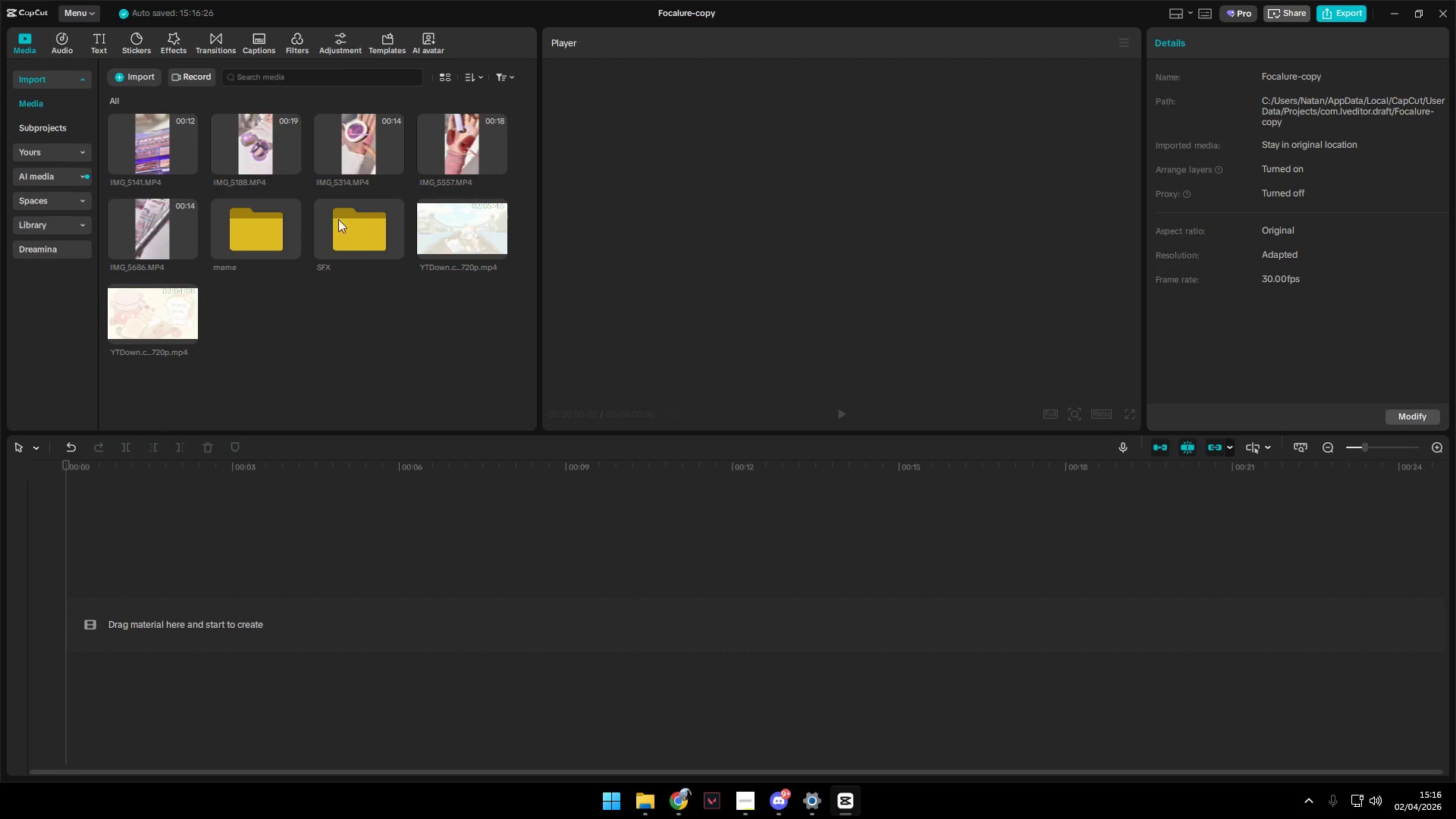 
left_click([273, 132])
 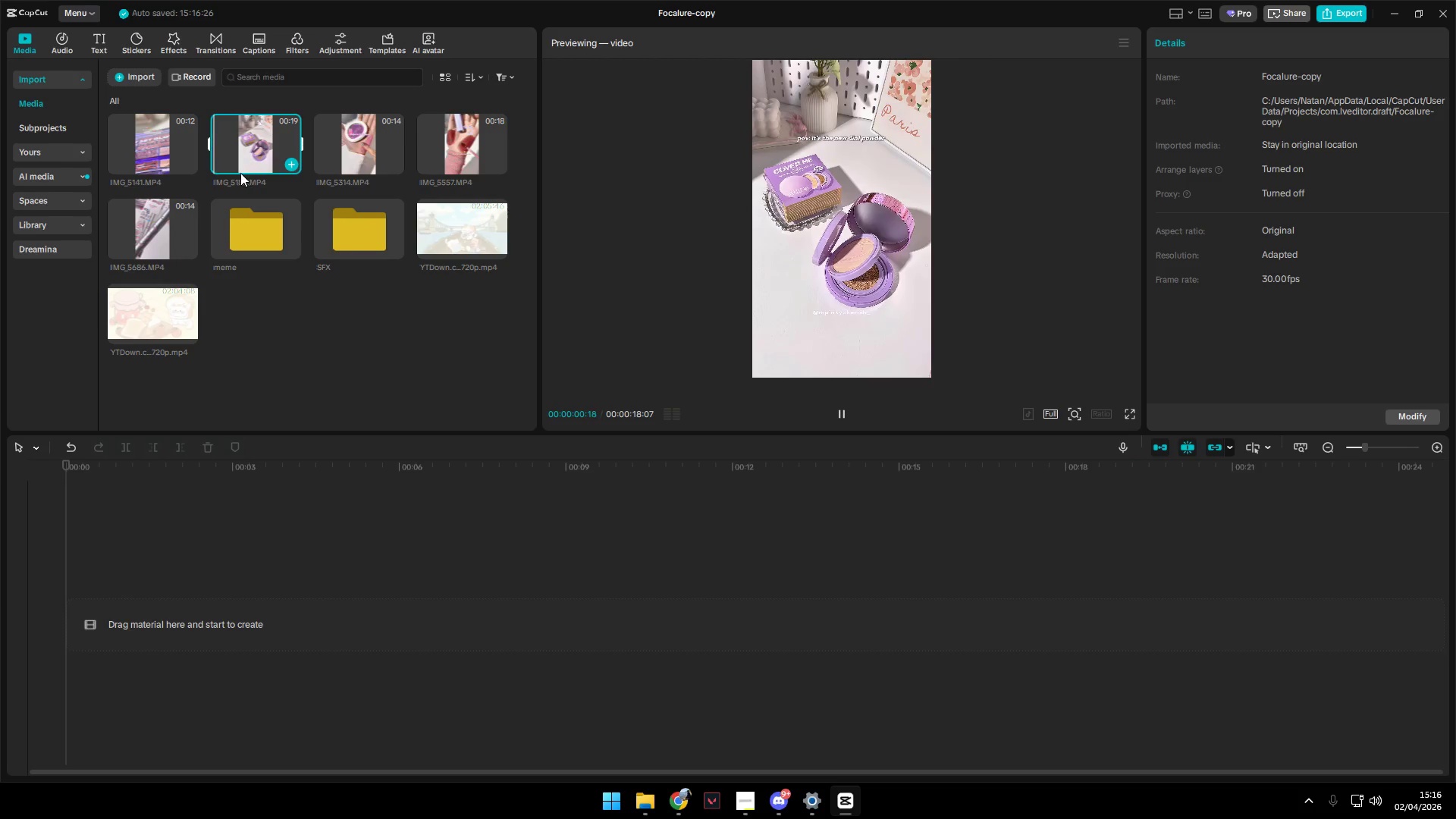 
left_click([149, 151])
 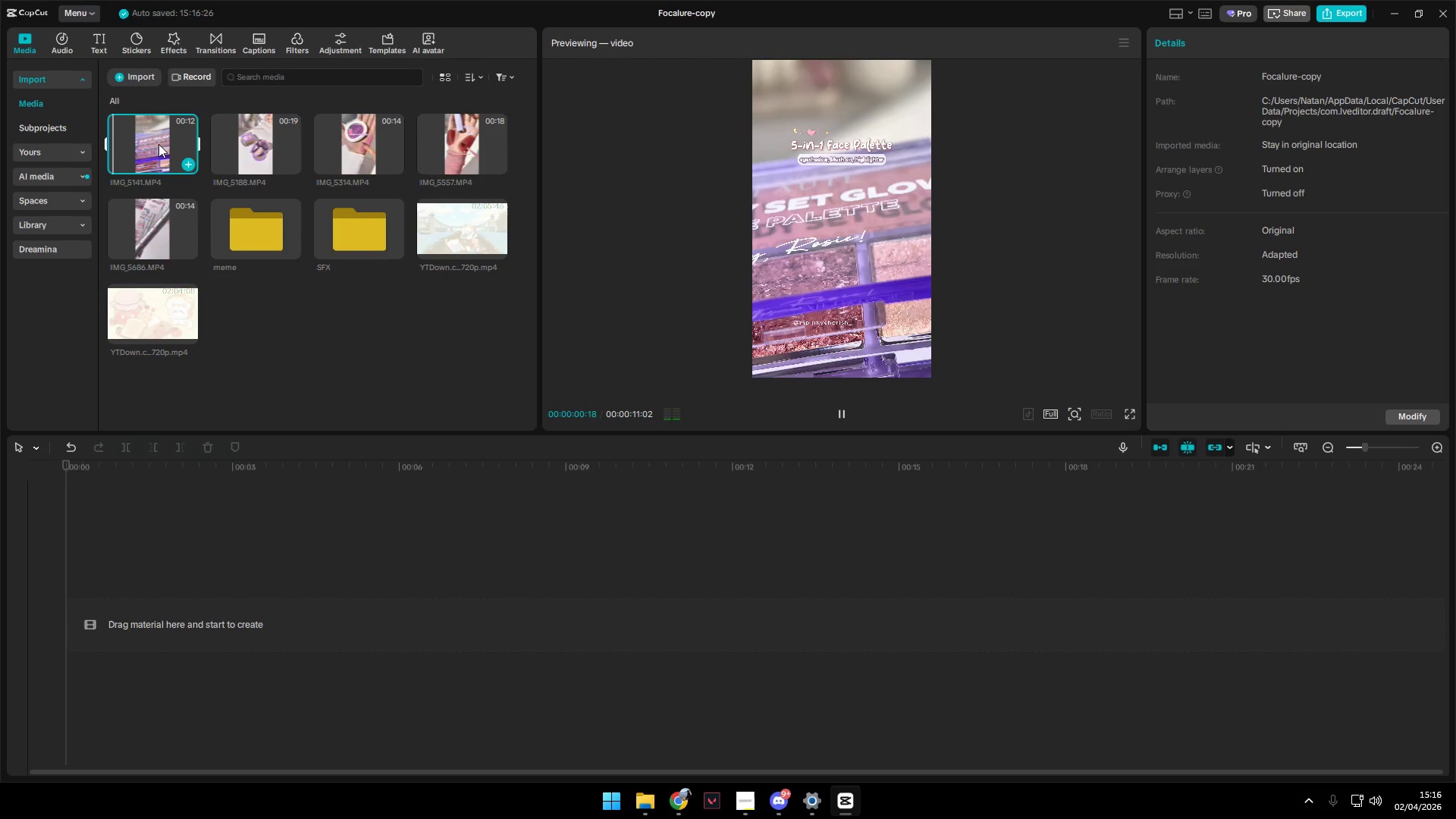 
left_click([240, 134])
 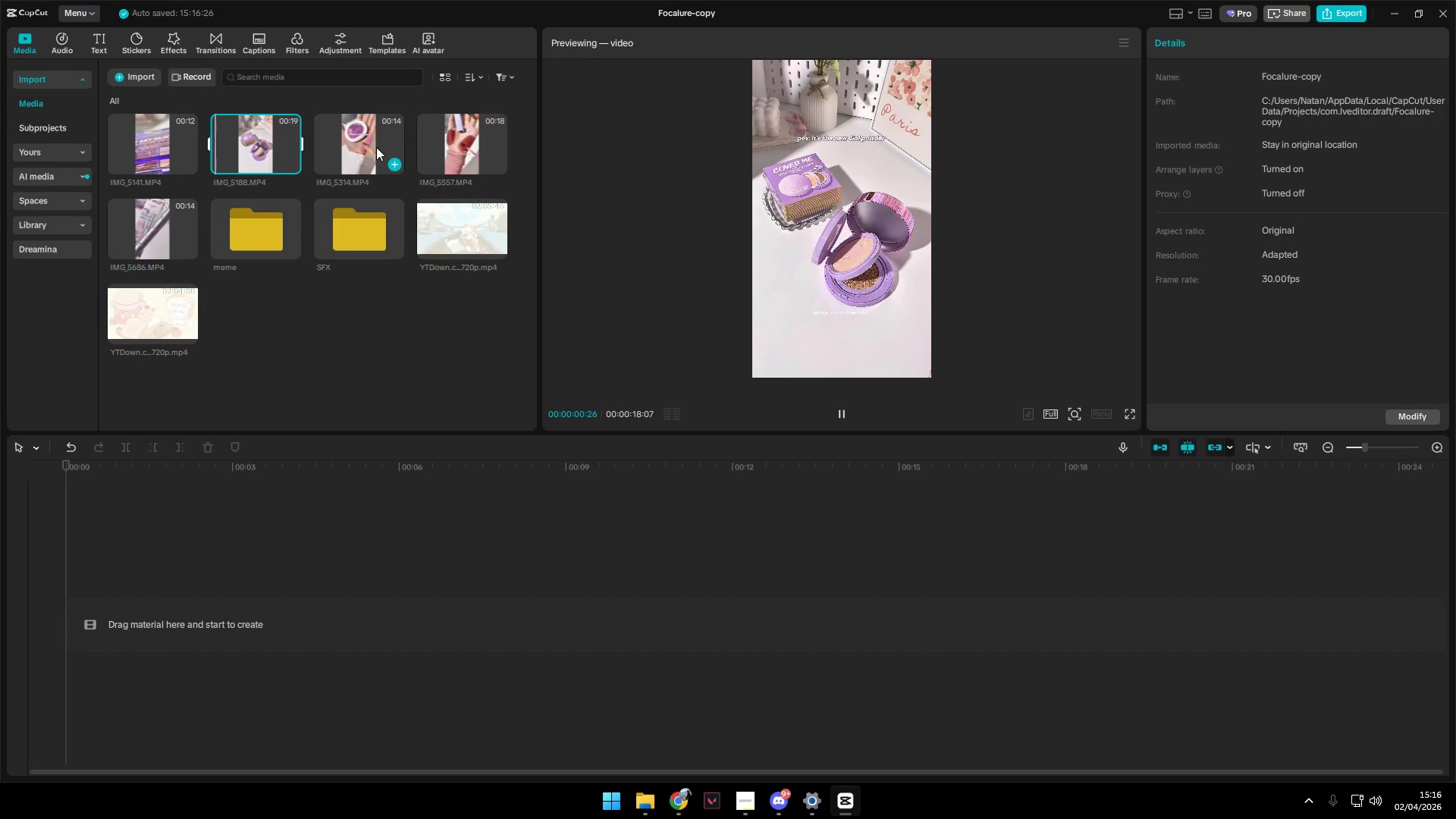 
left_click([382, 148])
 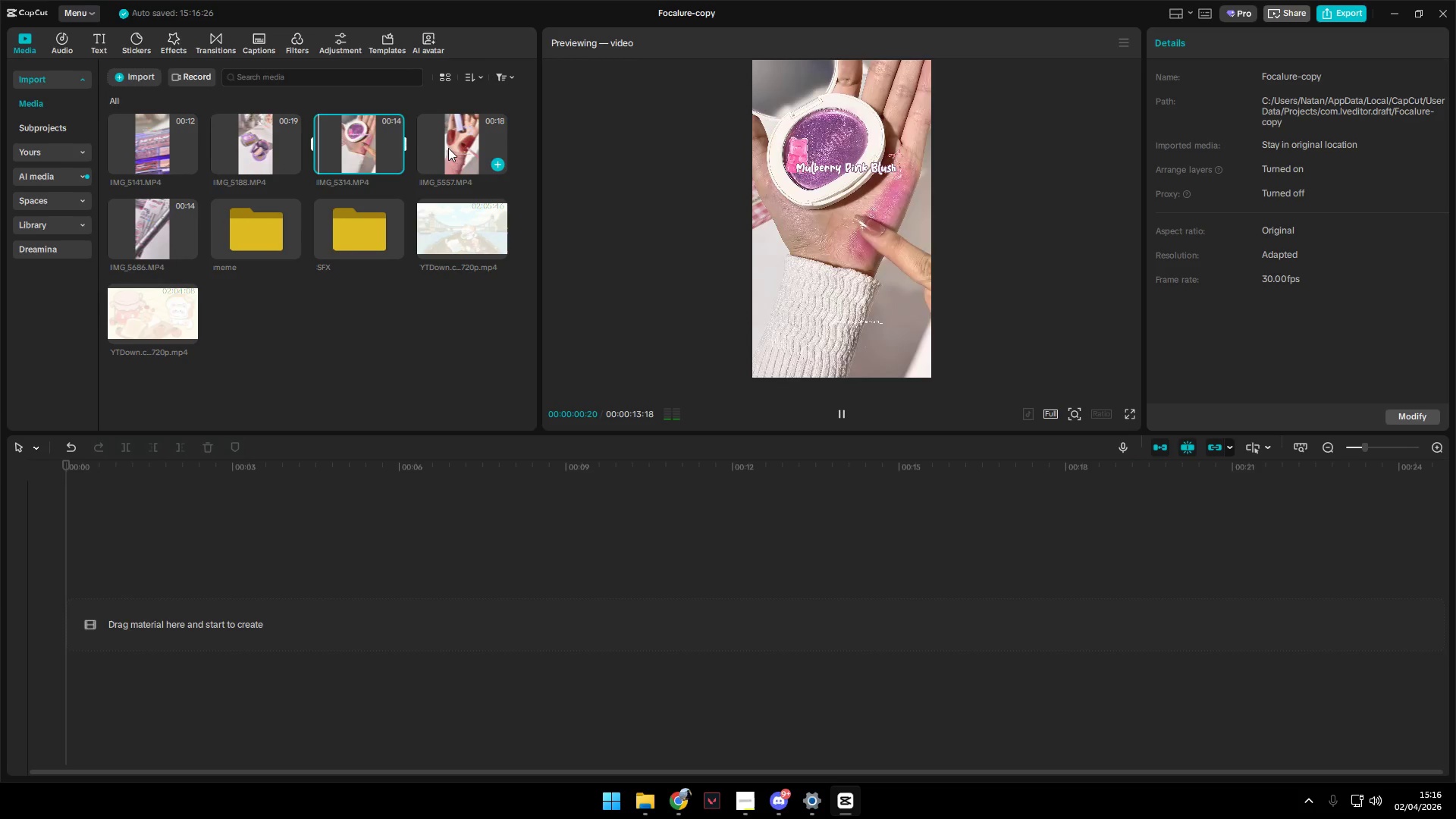 
left_click([452, 143])
 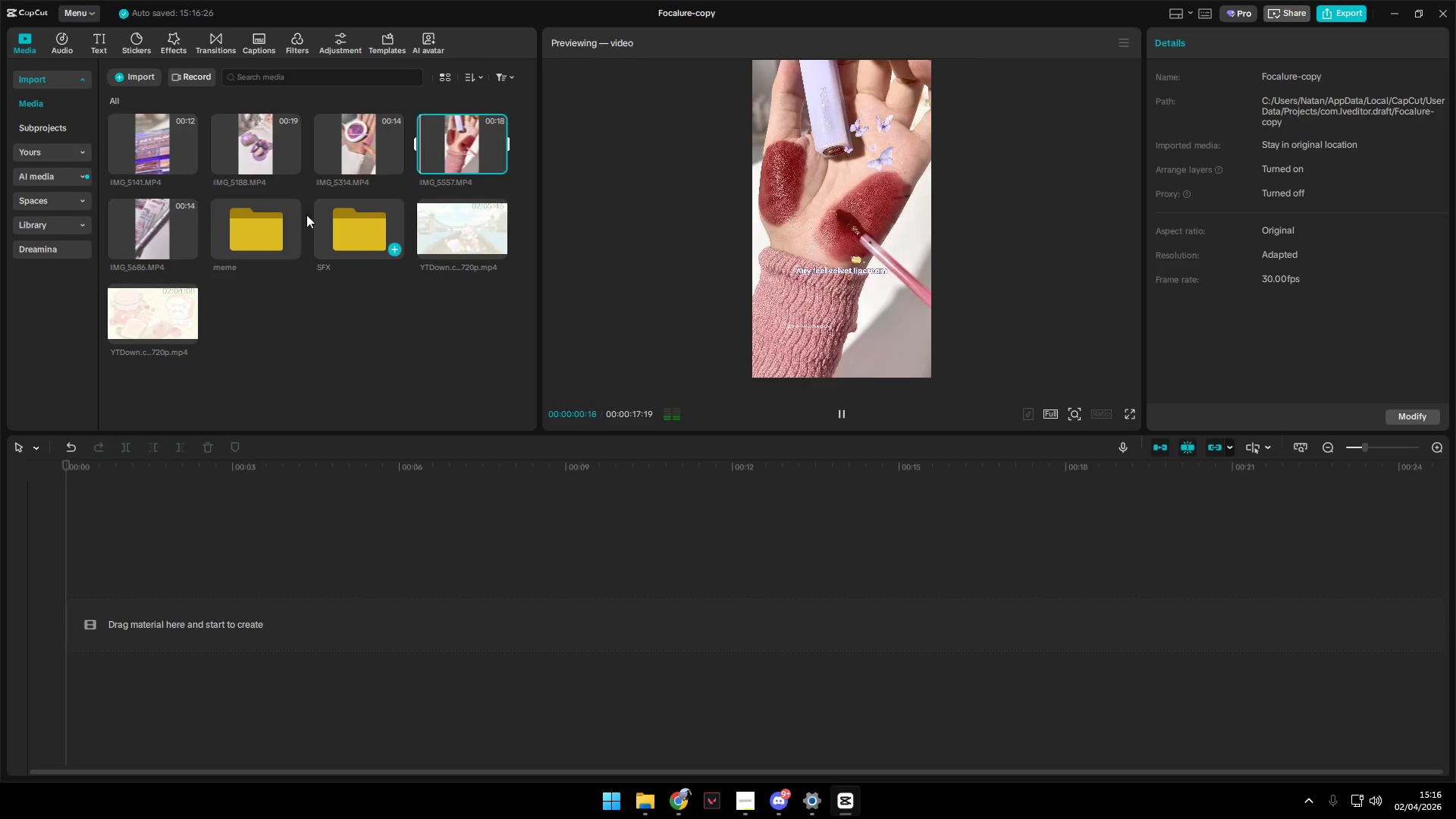 
left_click([149, 214])
 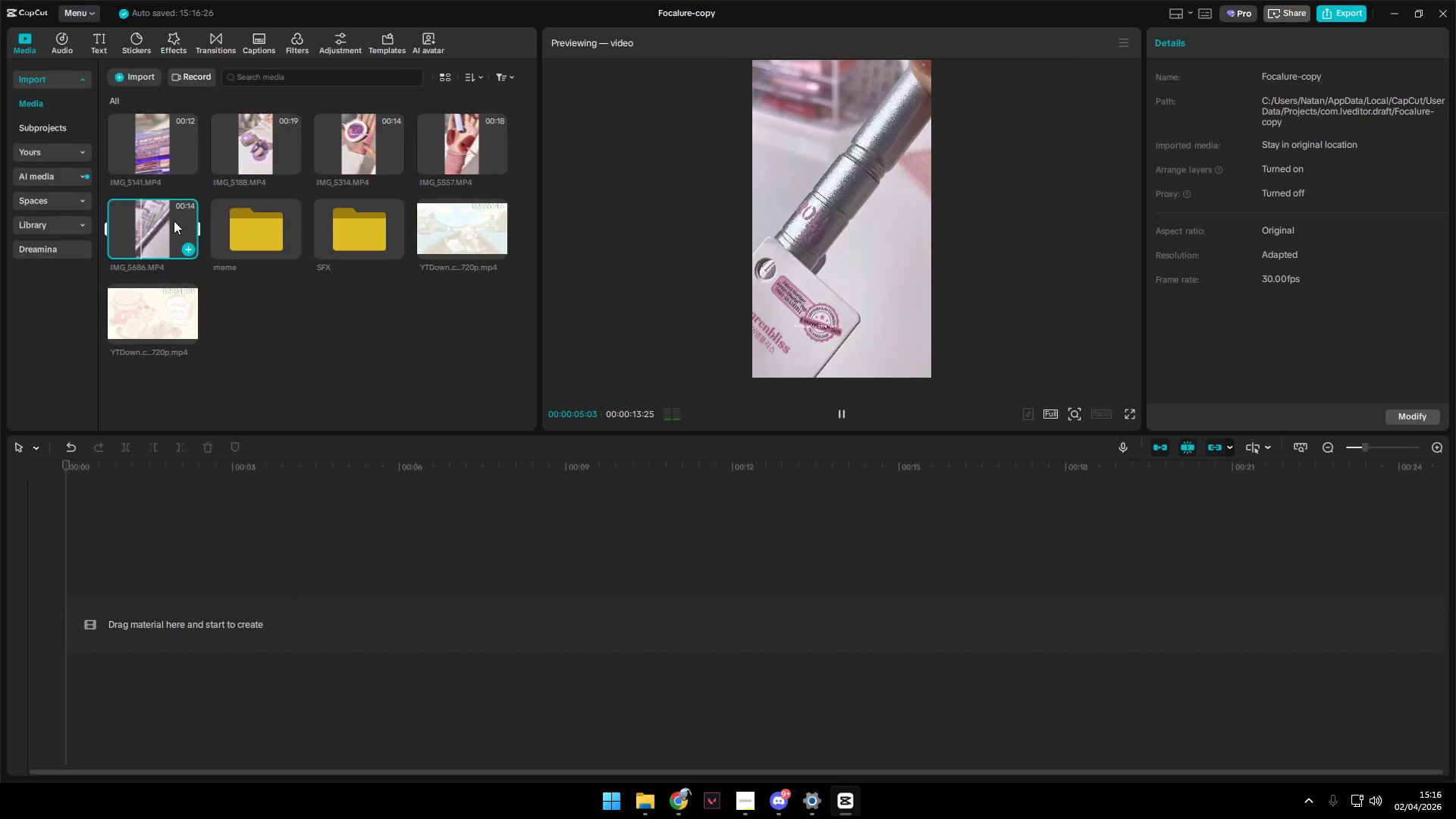 
wait(7.09)
 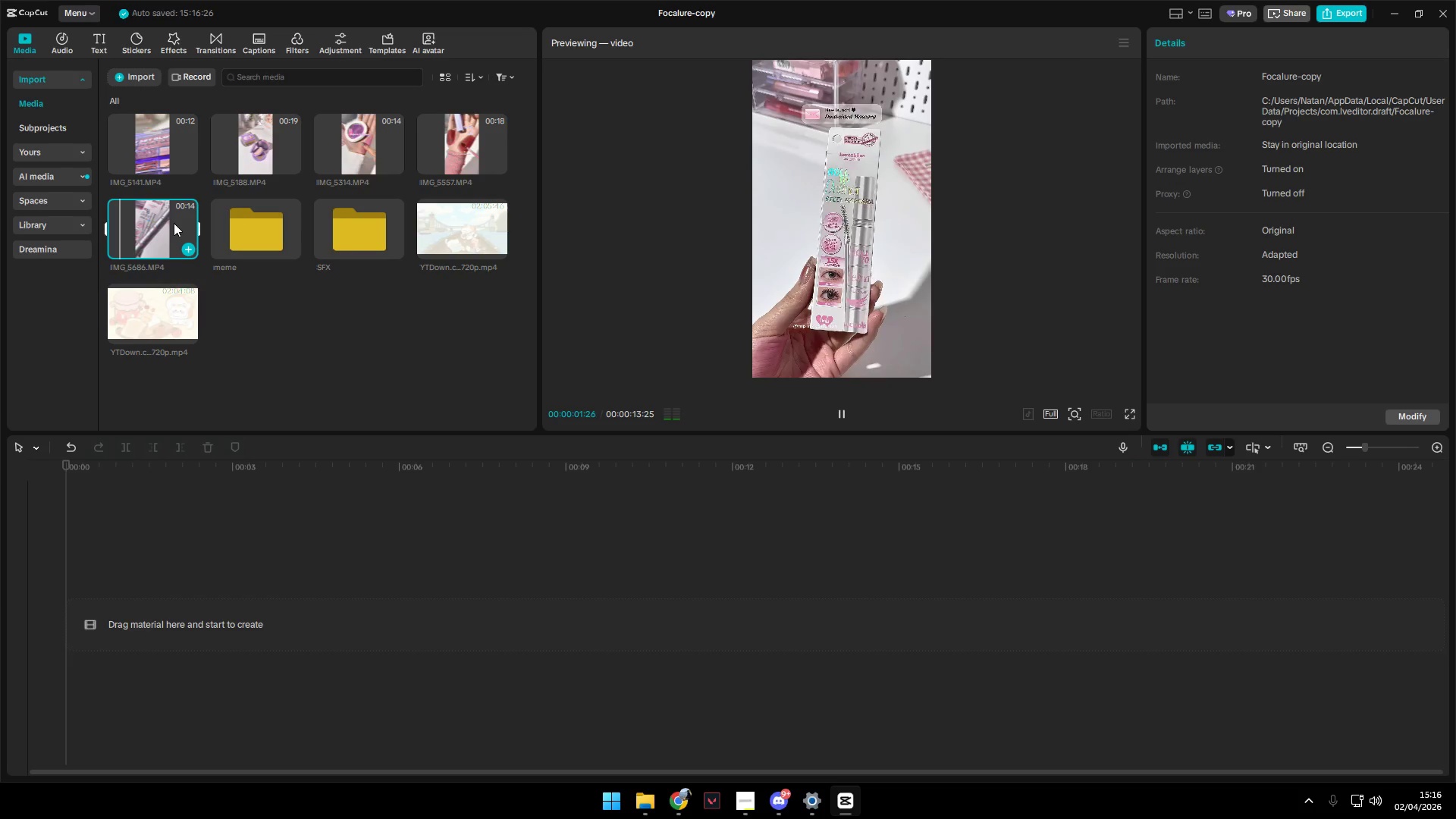 
left_click([244, 121])
 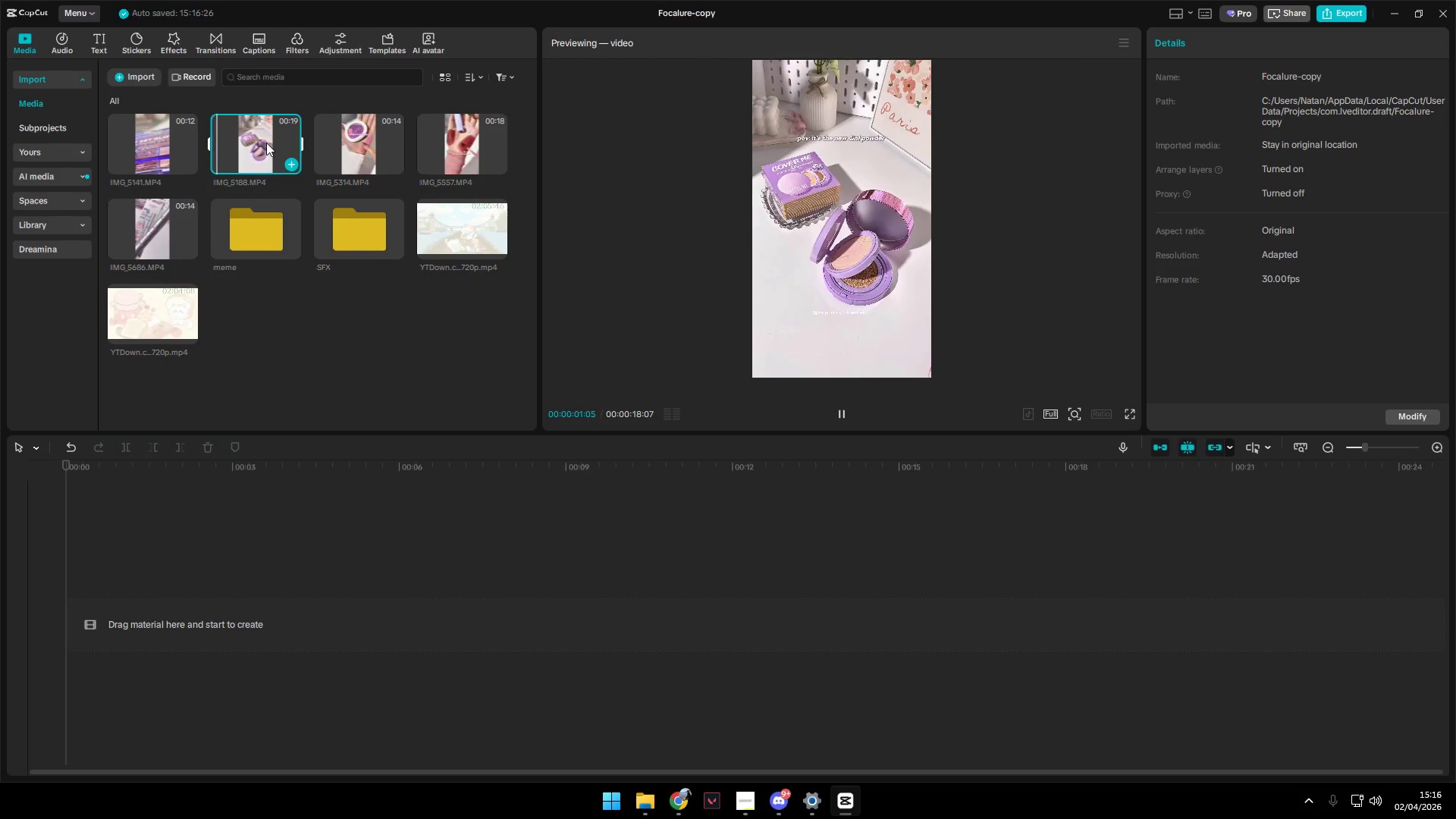 
left_click_drag(start_coordinate=[266, 143], to_coordinate=[166, 488])
 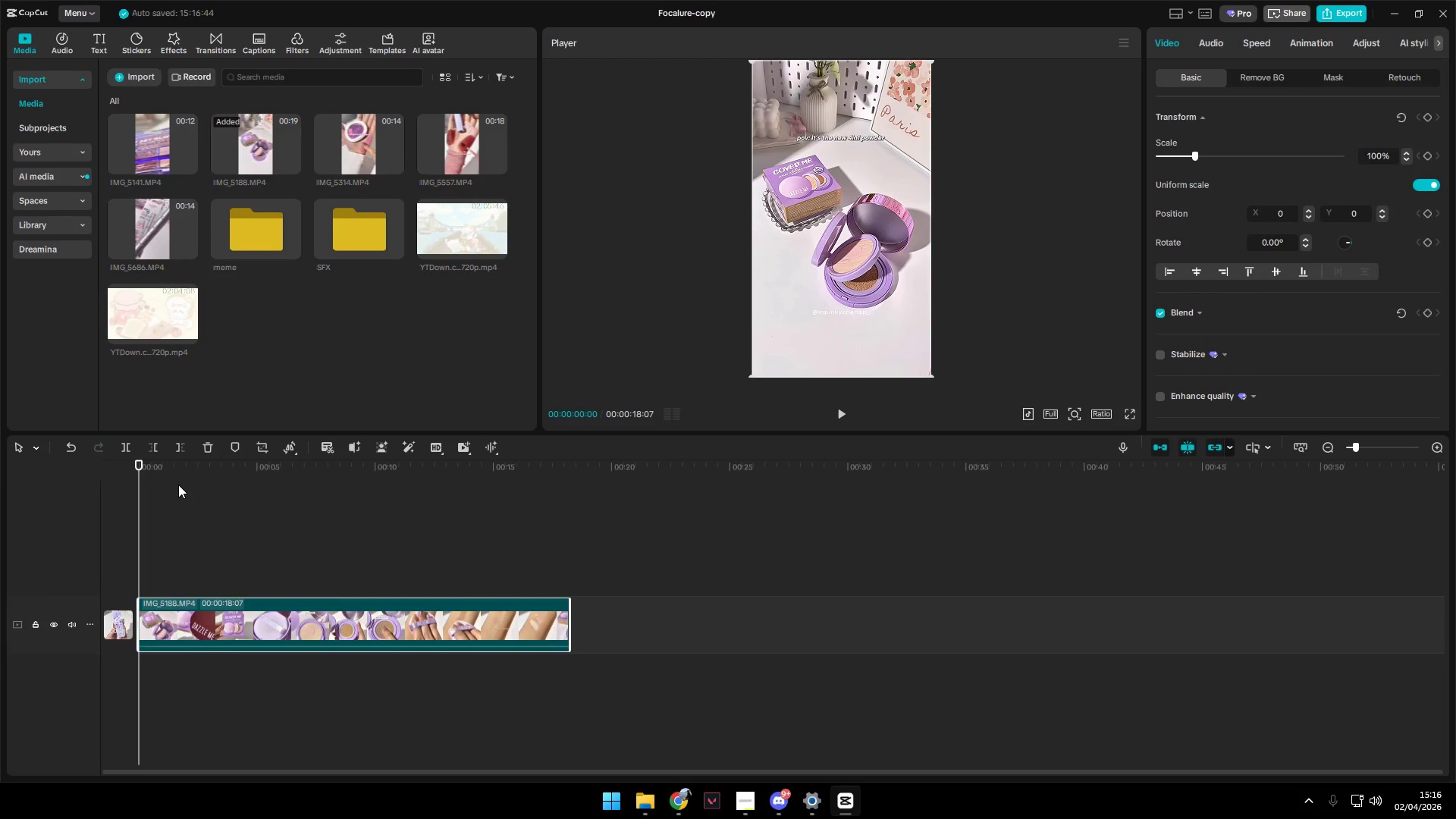 
key(Space)
 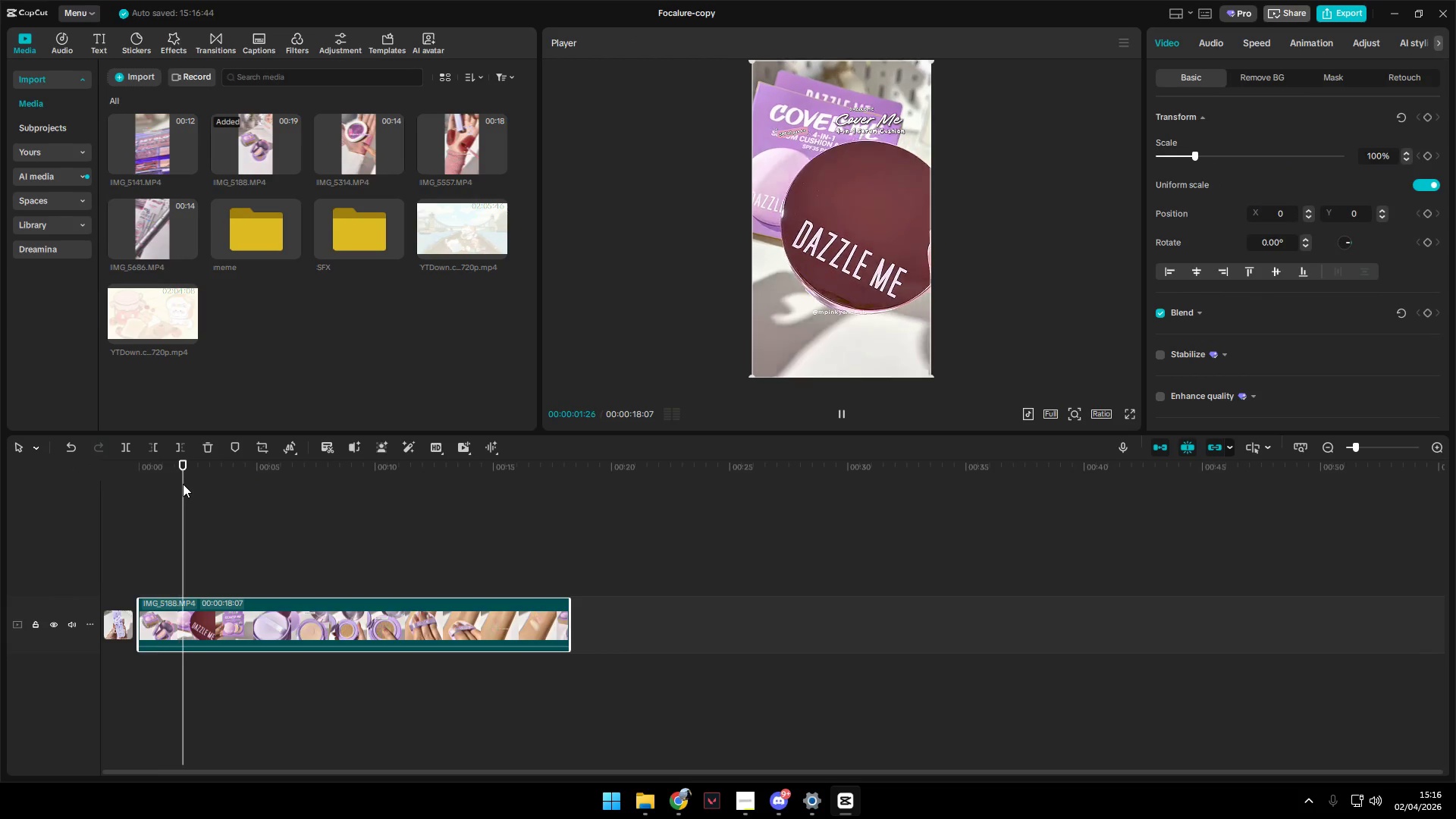 
key(Space)
 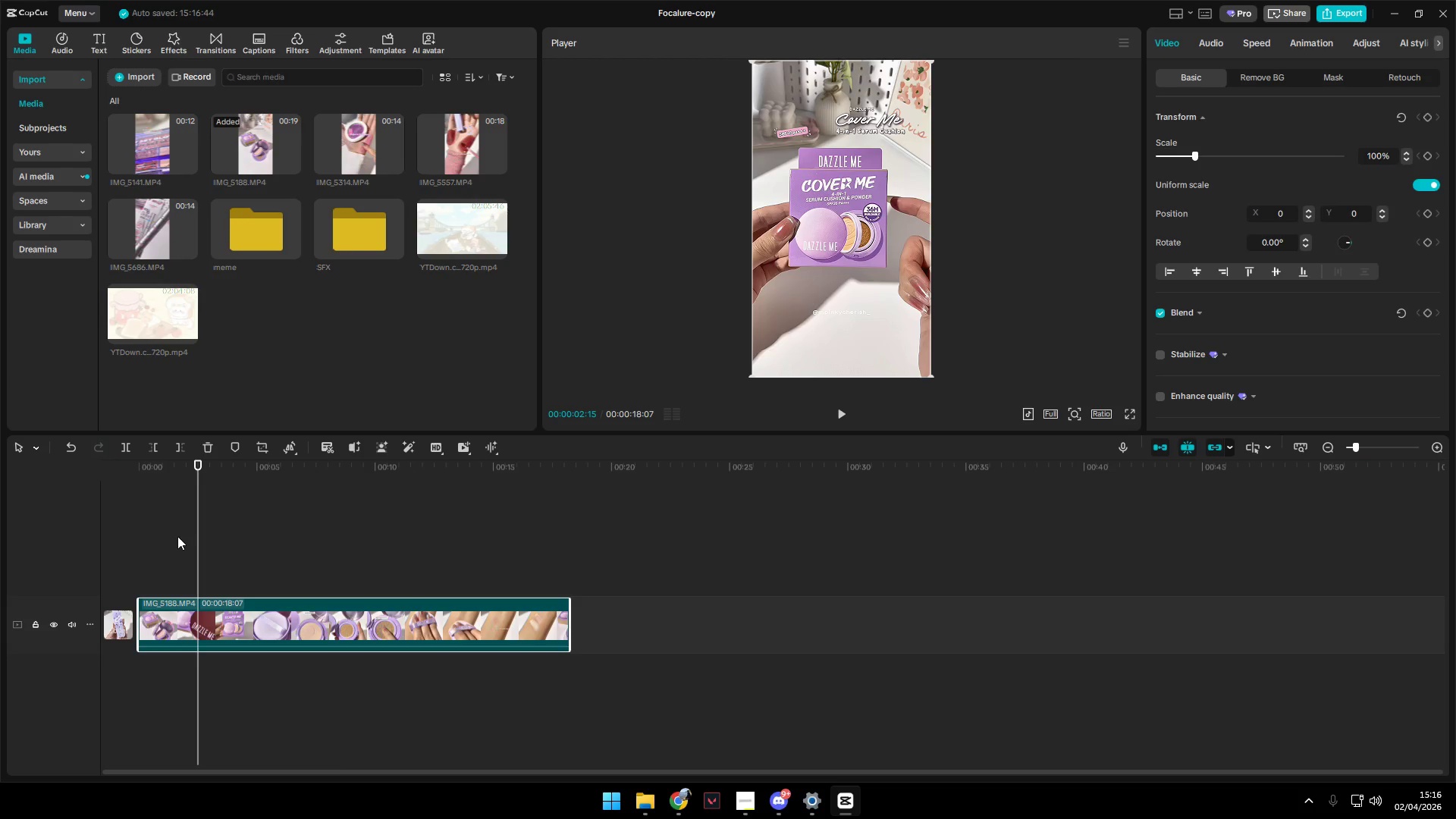 
left_click([173, 538])
 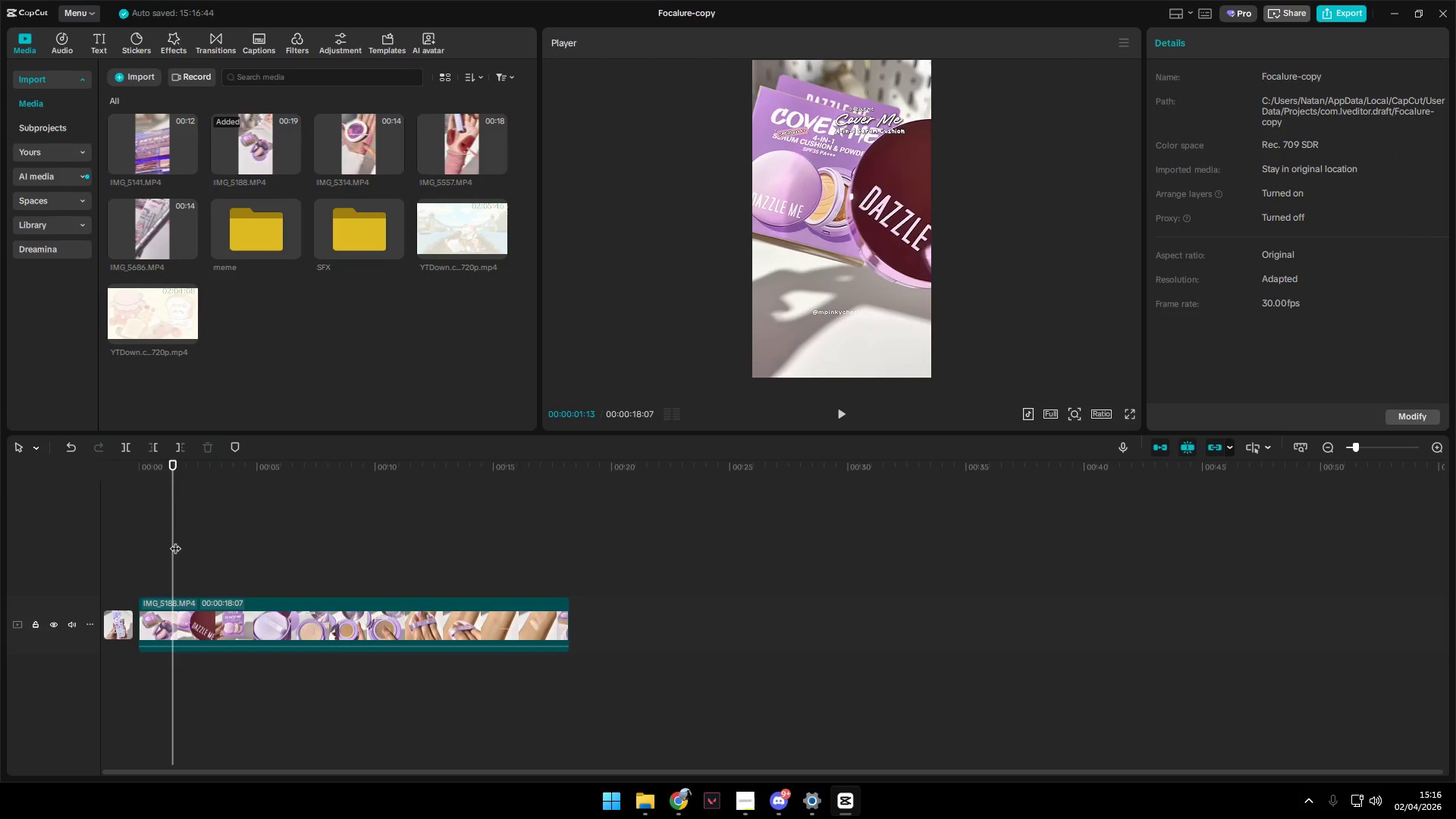 
left_click_drag(start_coordinate=[174, 541], to_coordinate=[111, 554])
 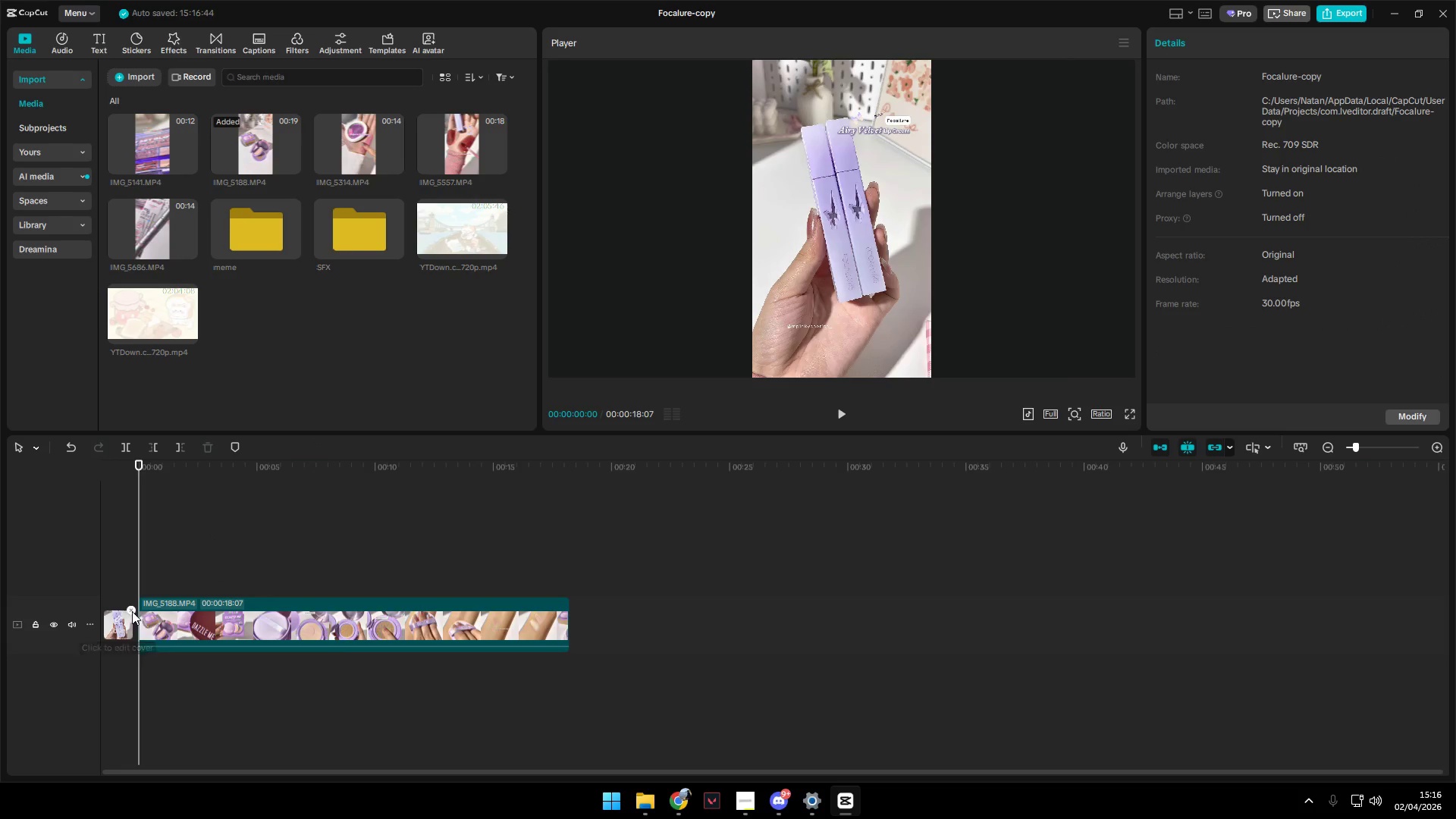 
left_click([130, 610])
 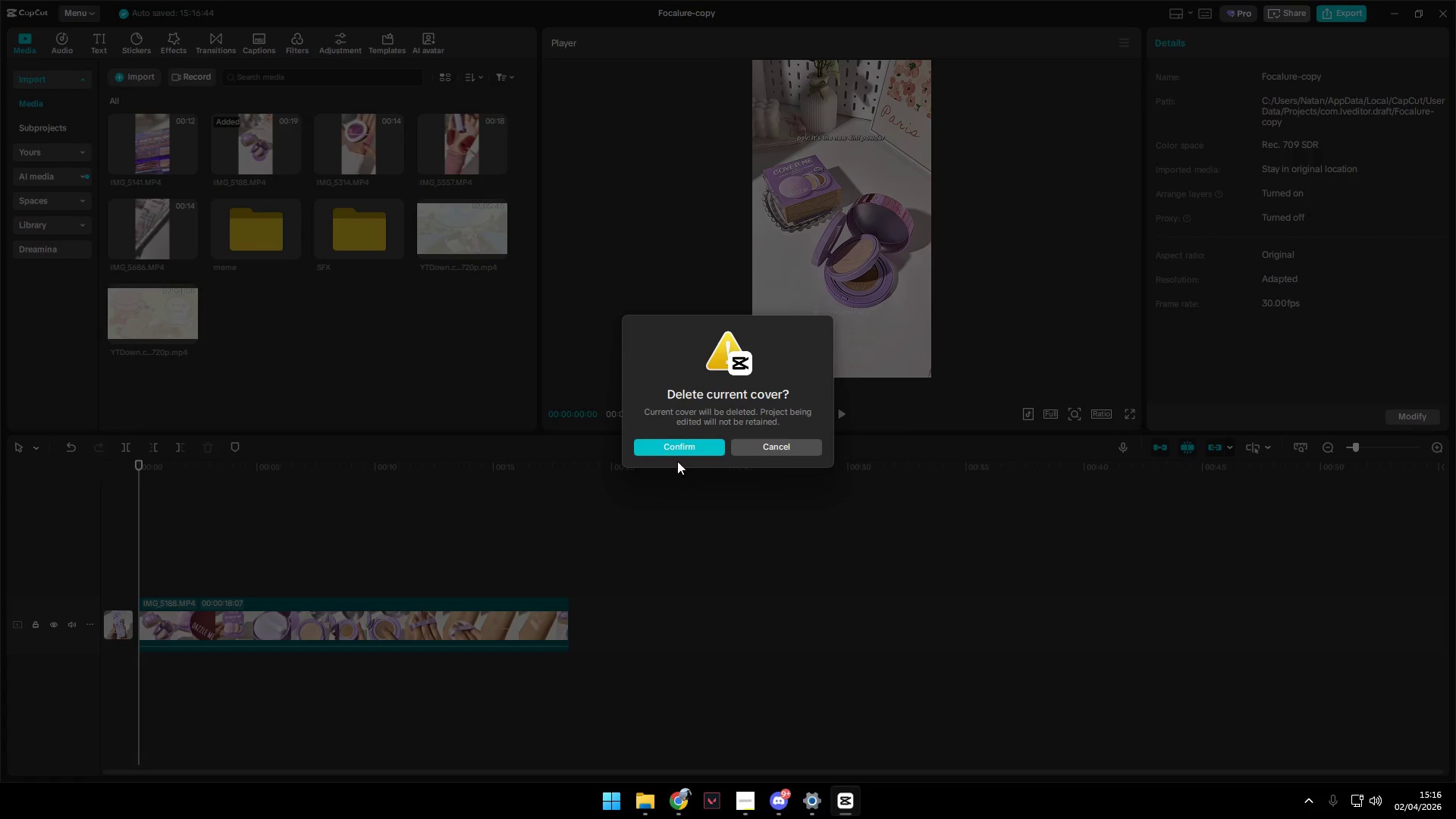 
left_click([679, 442])
 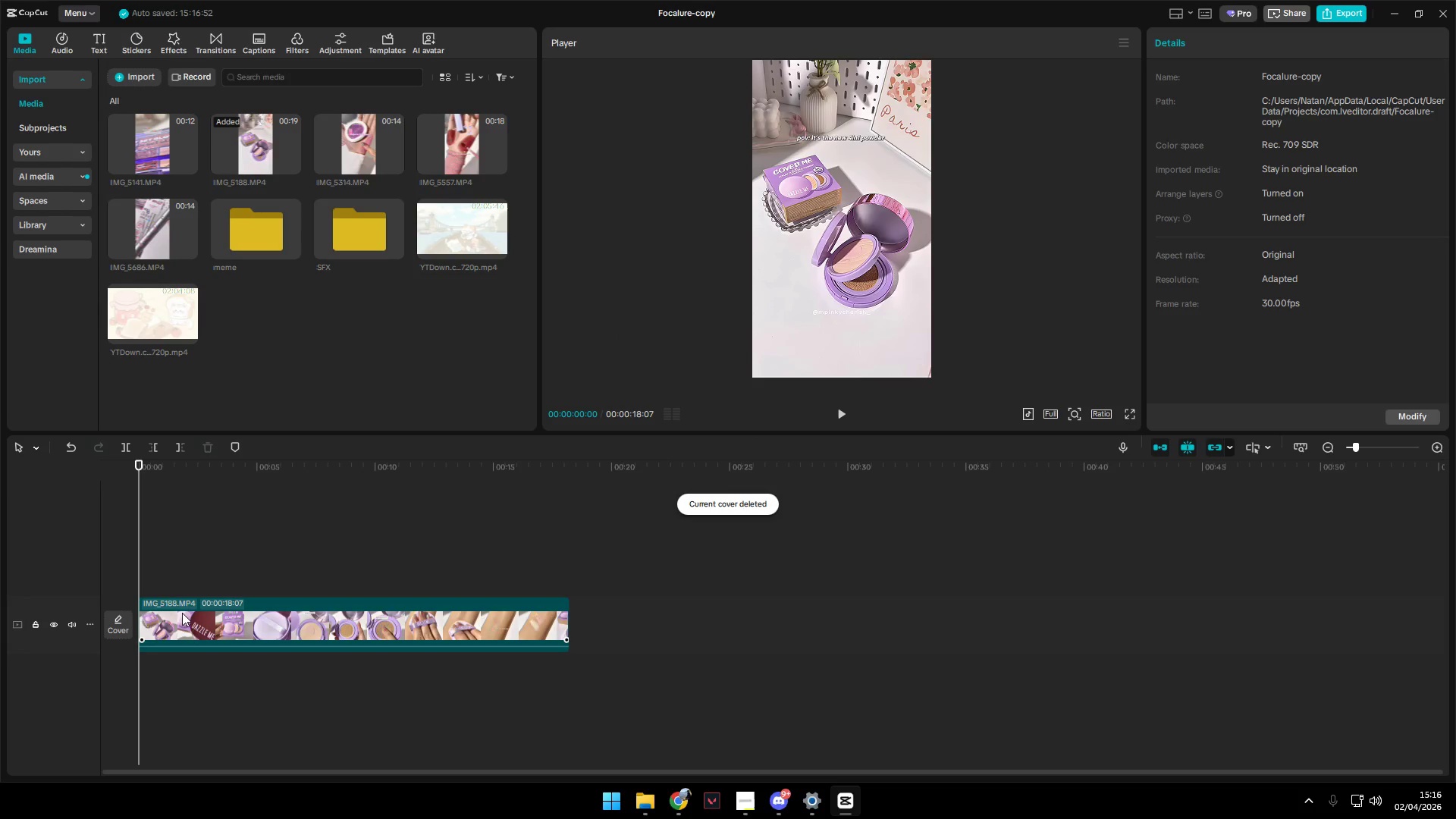 
key(Space)
 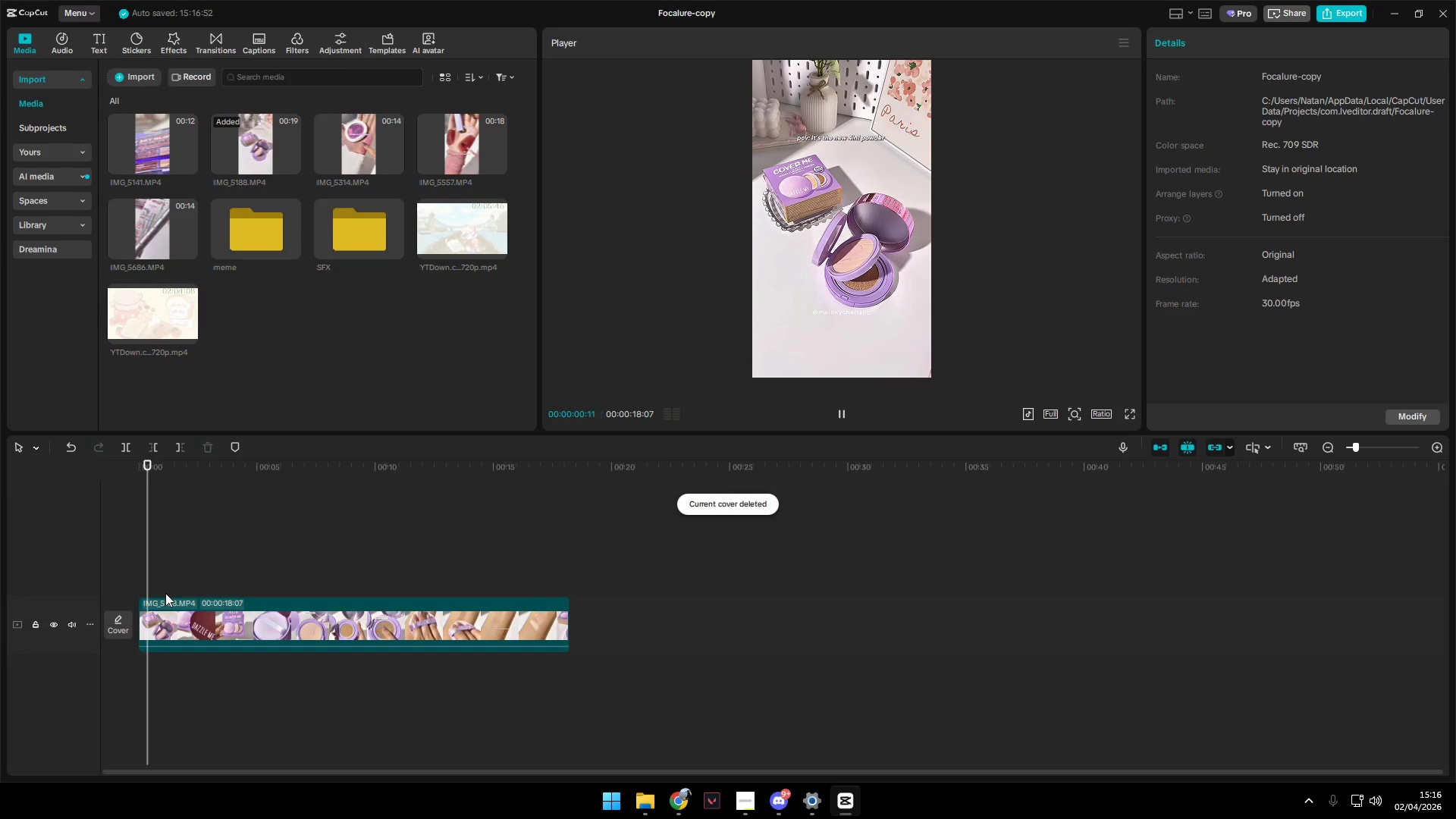 
key(Space)
 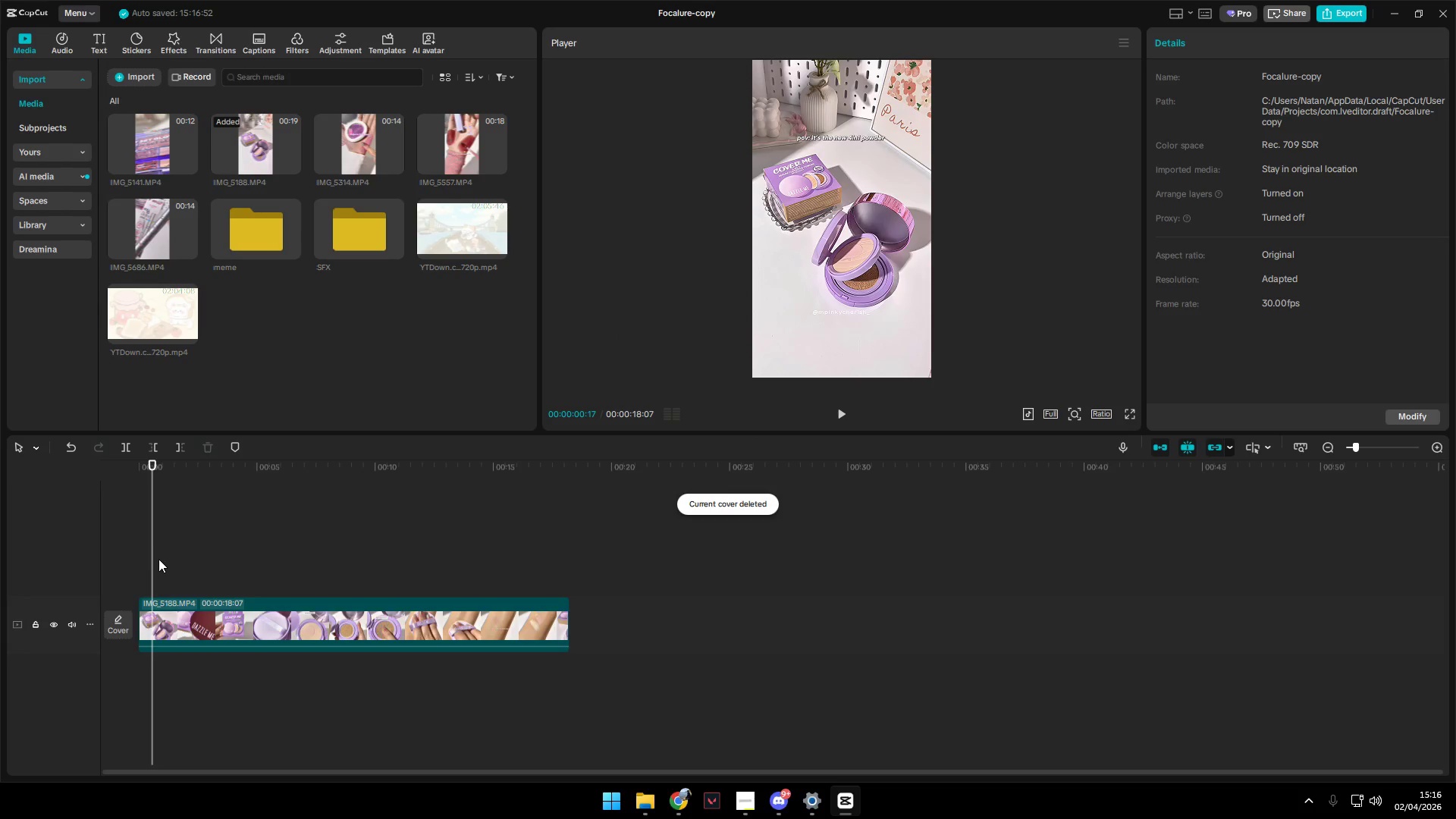 
left_click_drag(start_coordinate=[152, 557], to_coordinate=[99, 553])
 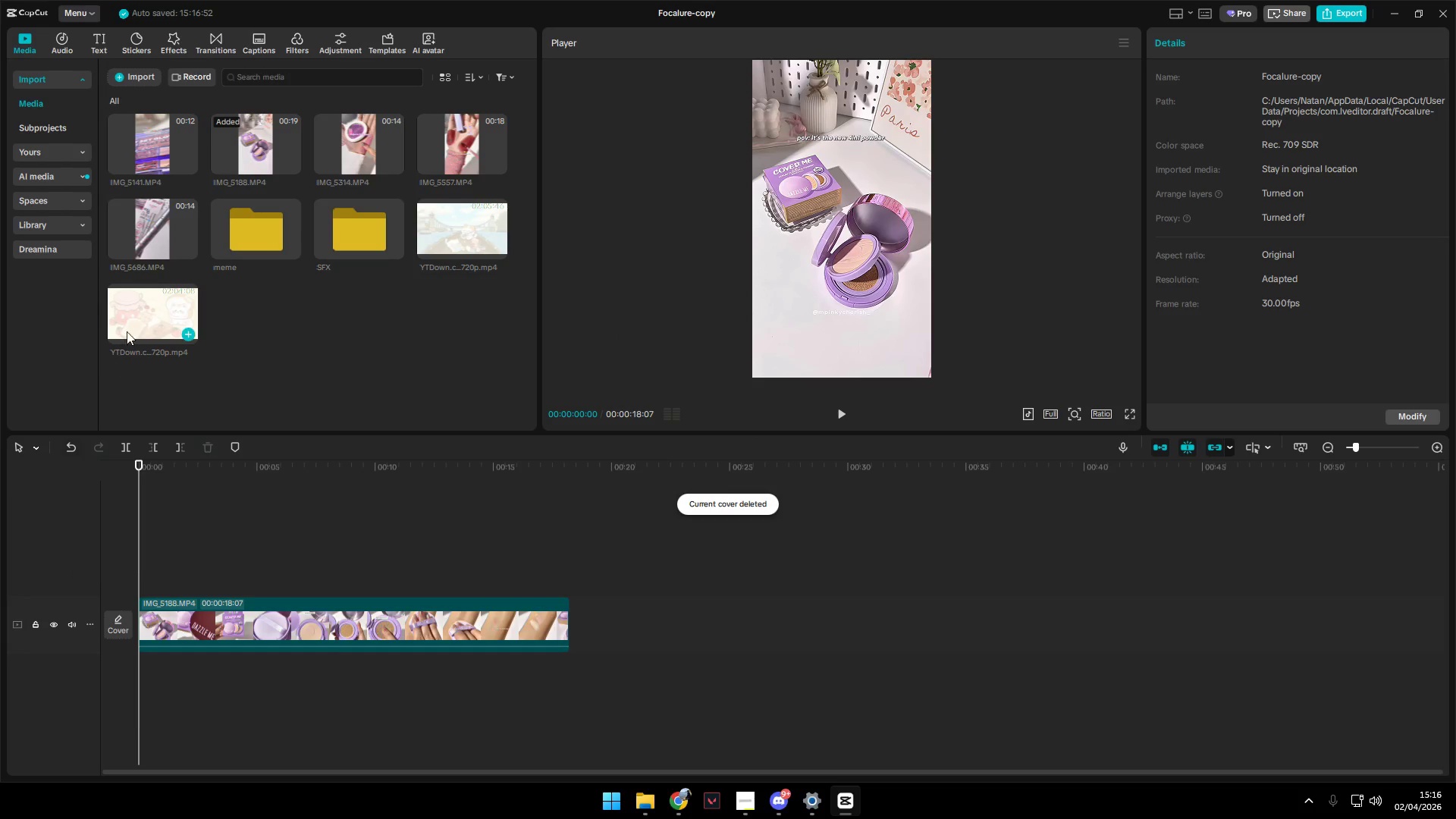 
mouse_move([145, 316])
 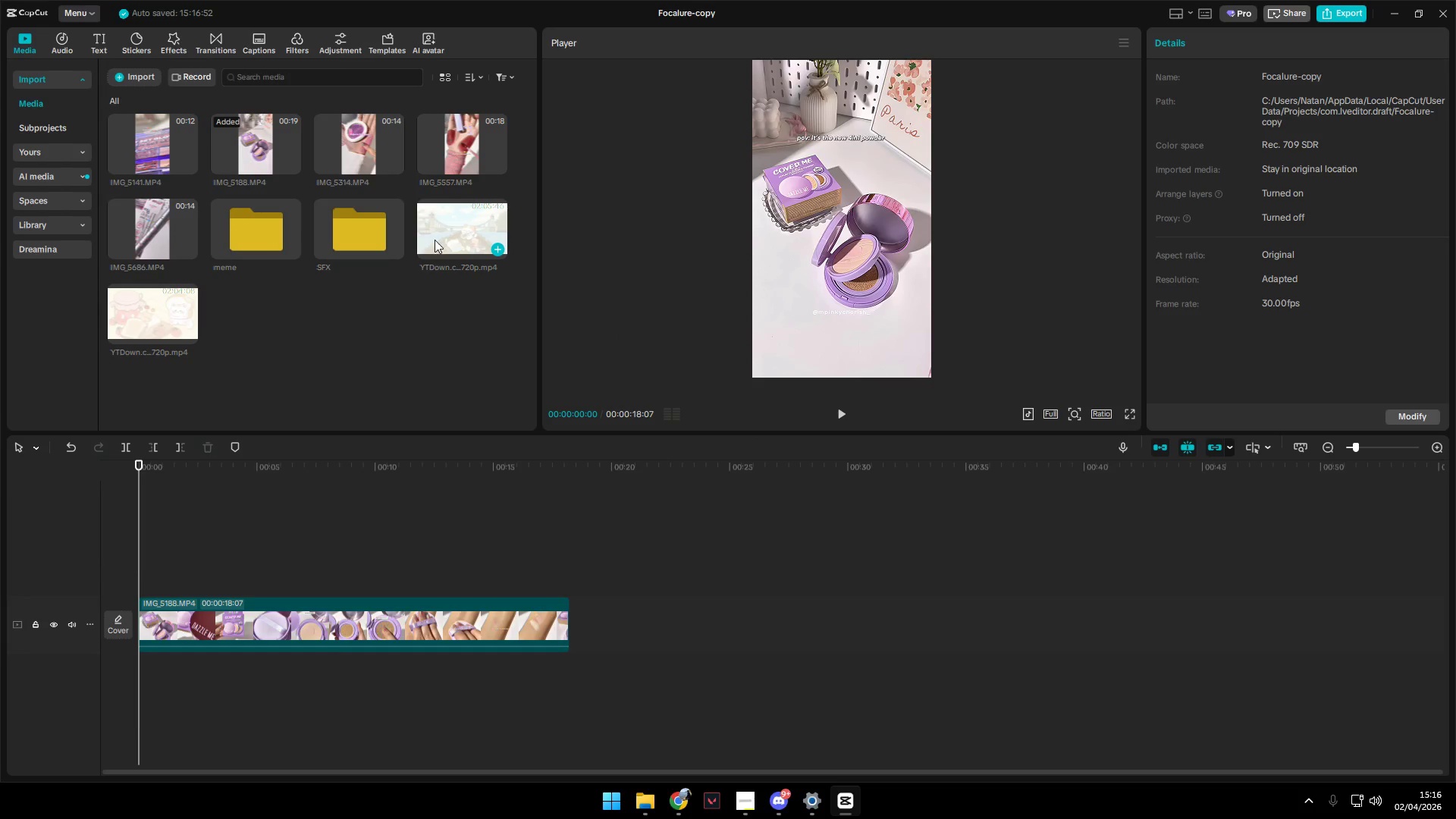 
left_click([435, 240])
 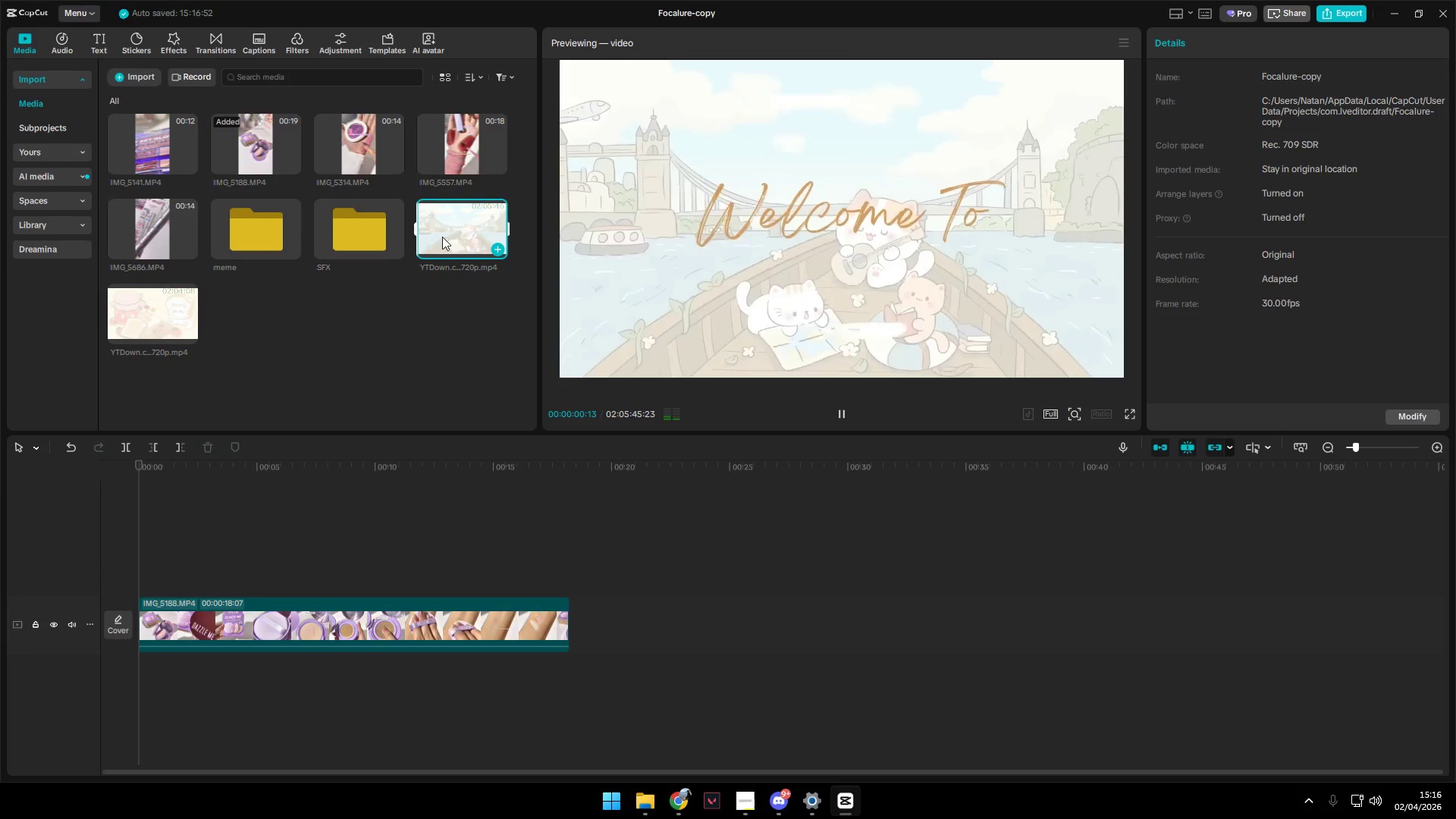 
left_click_drag(start_coordinate=[457, 231], to_coordinate=[452, 534])
 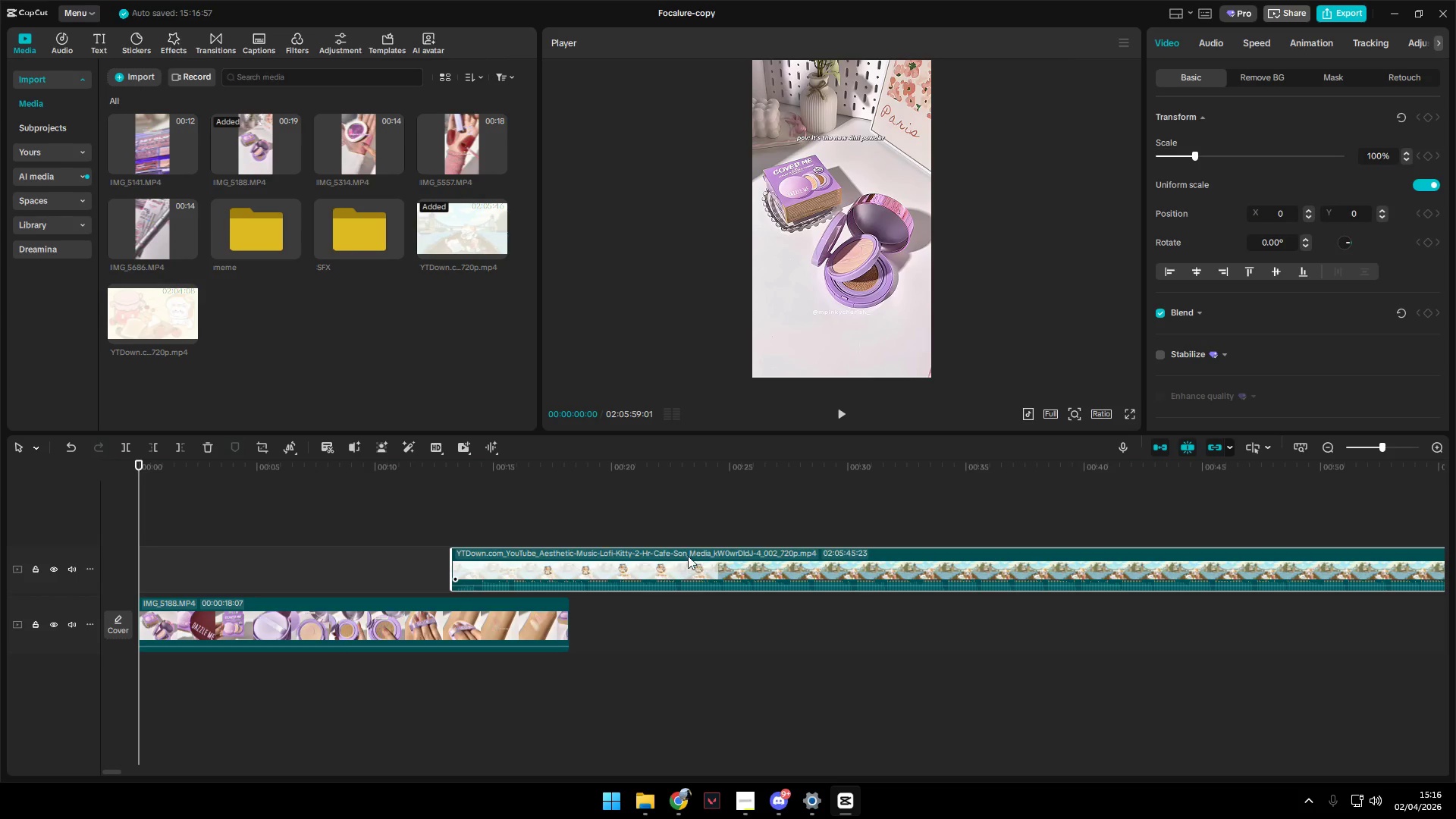 
key(Space)
 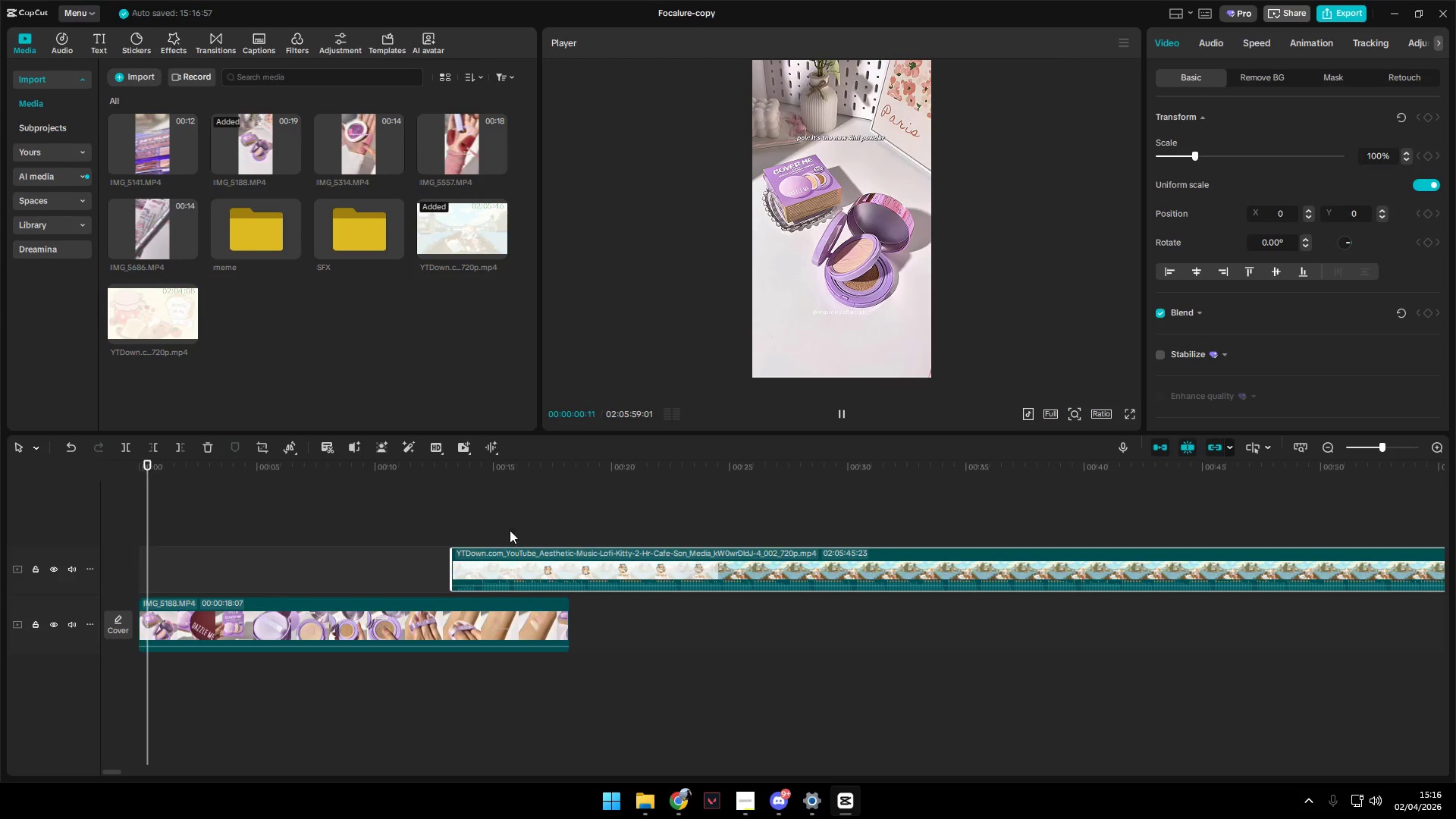 
left_click([453, 521])
 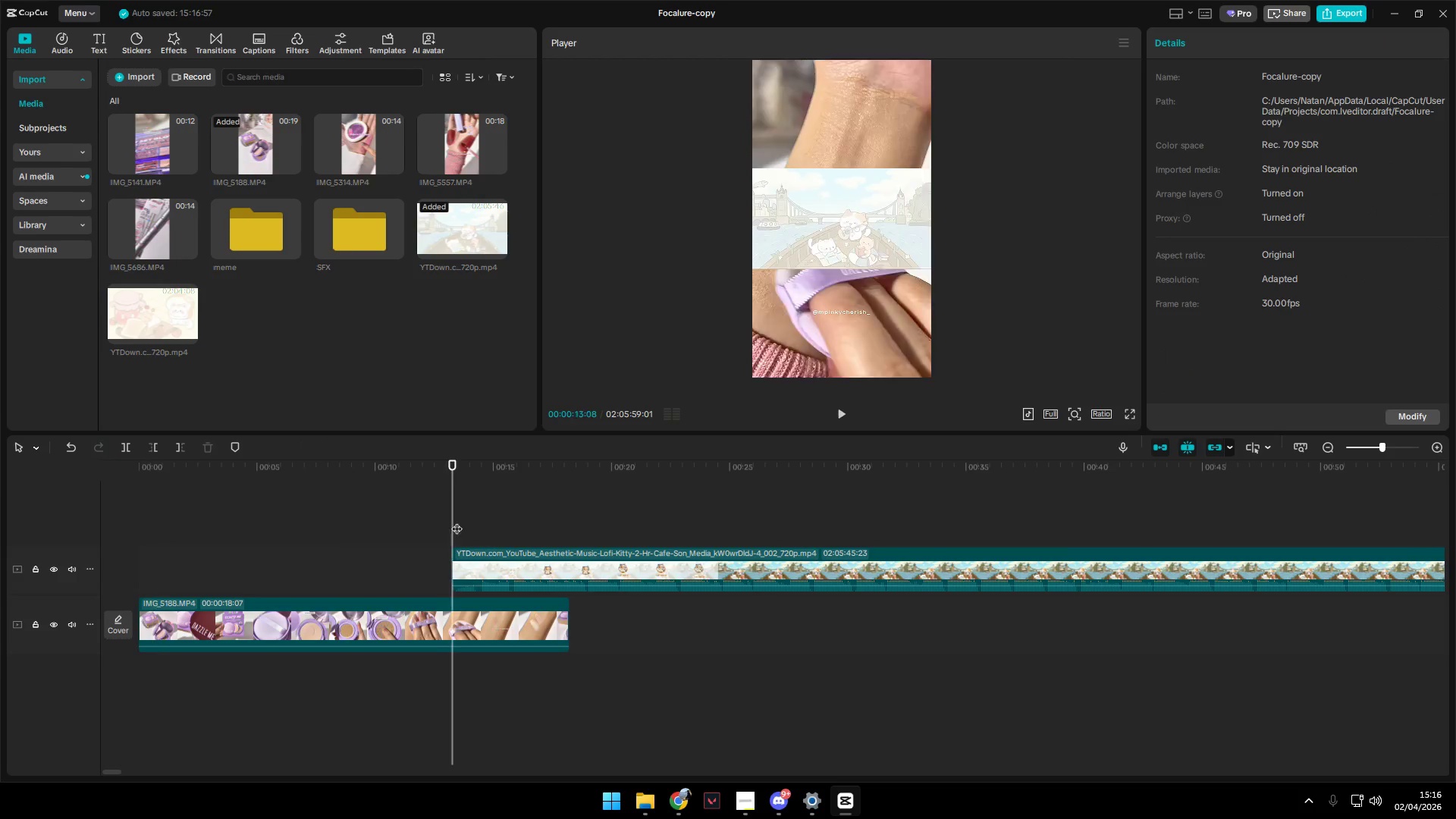 
key(Space)
 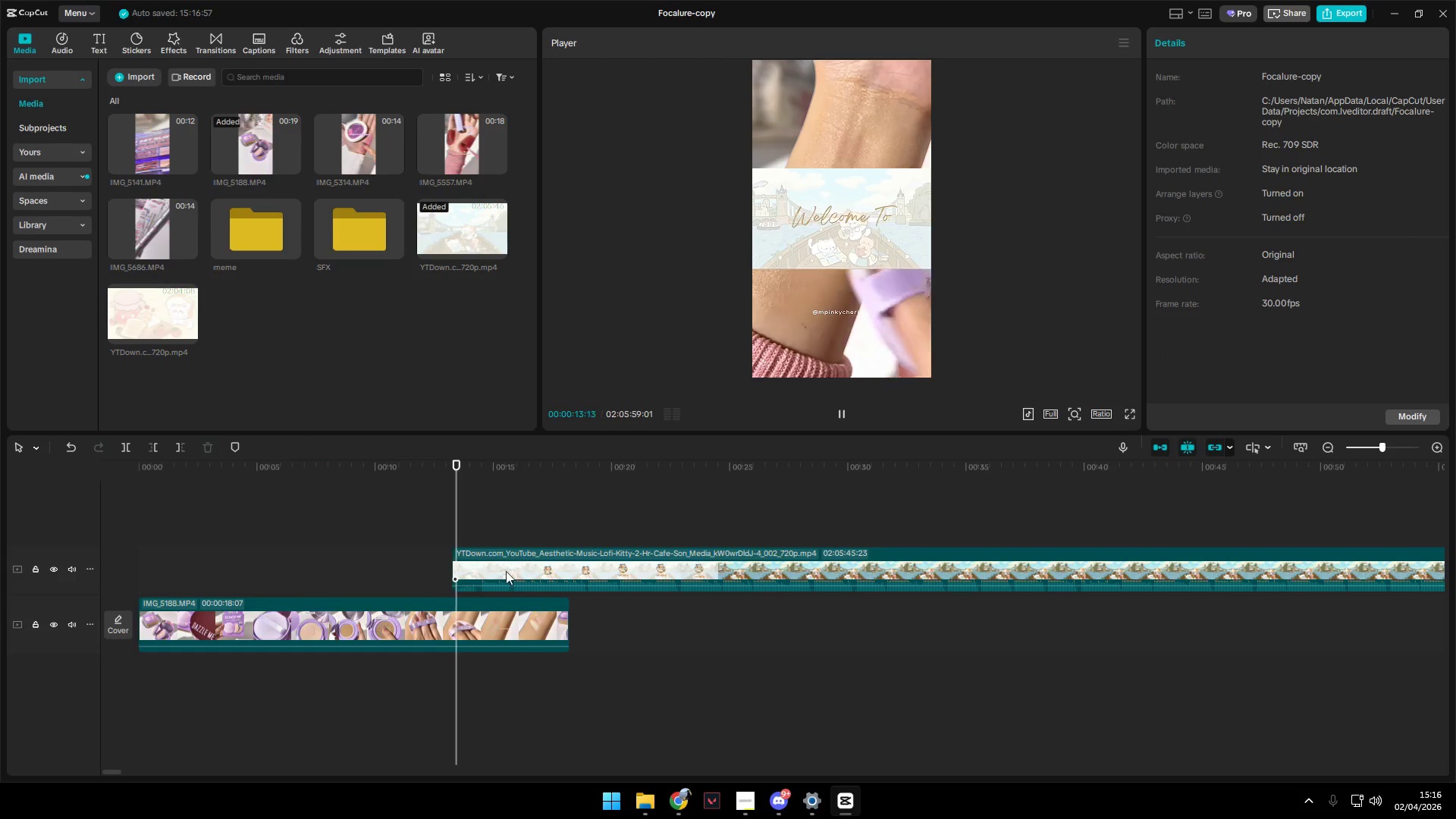 
hold_key(key=ControlLeft, duration=0.95)
scroll: coordinate [527, 567], scroll_direction: down, amount: 10.0
 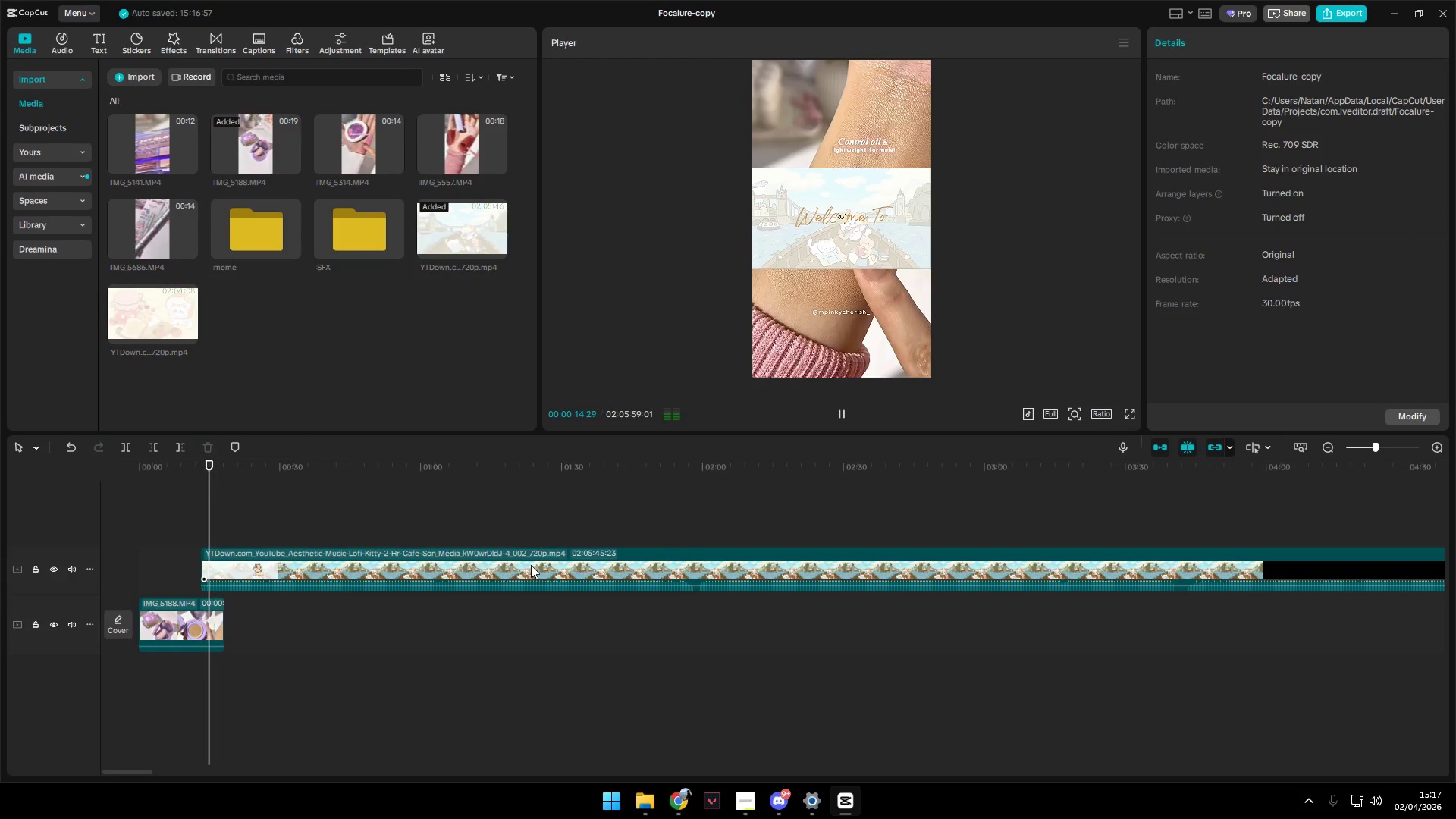 
hold_key(key=ControlLeft, duration=0.5)
scroll: coordinate [535, 564], scroll_direction: down, amount: 4.0
 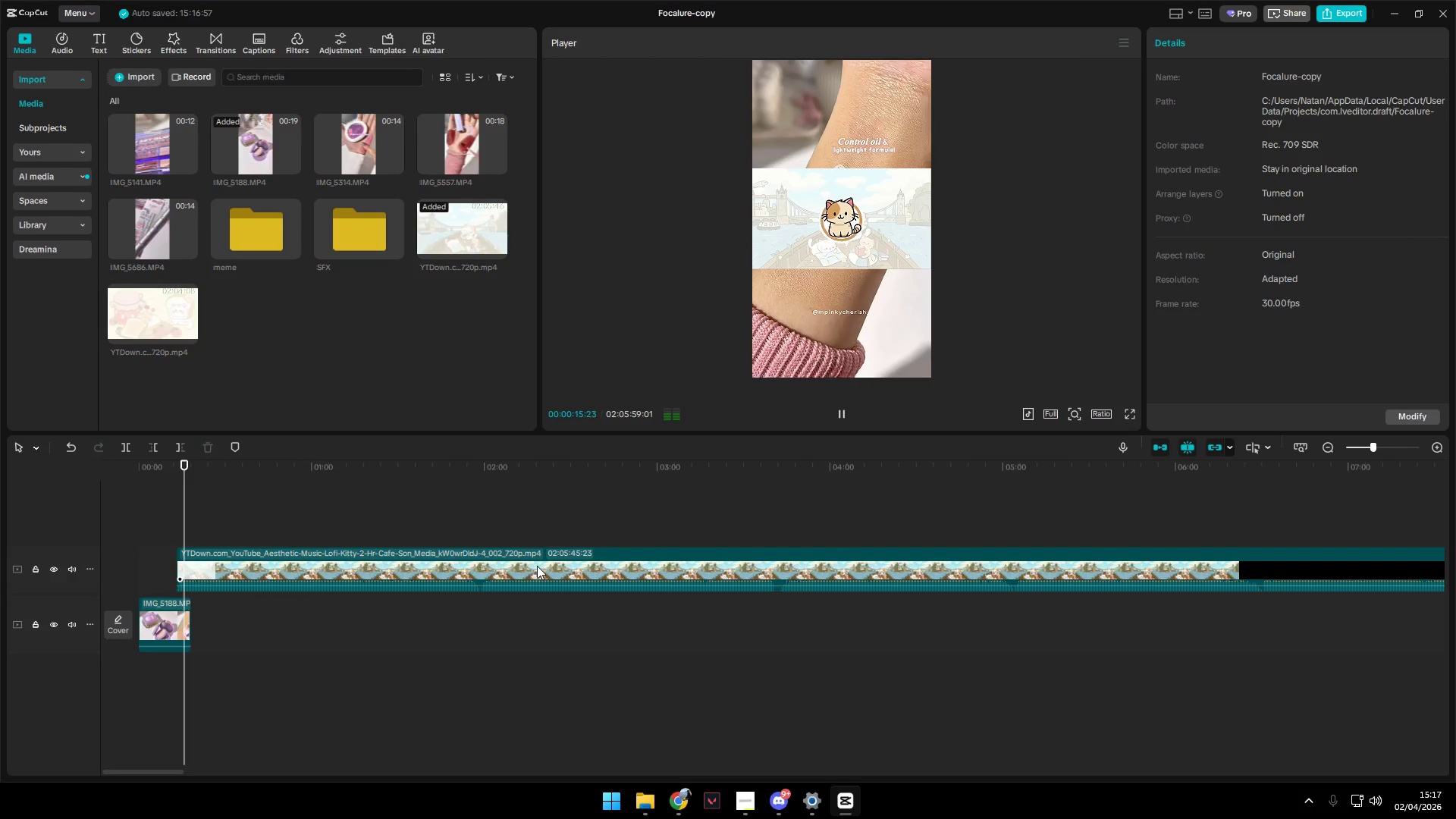 
key(E)
 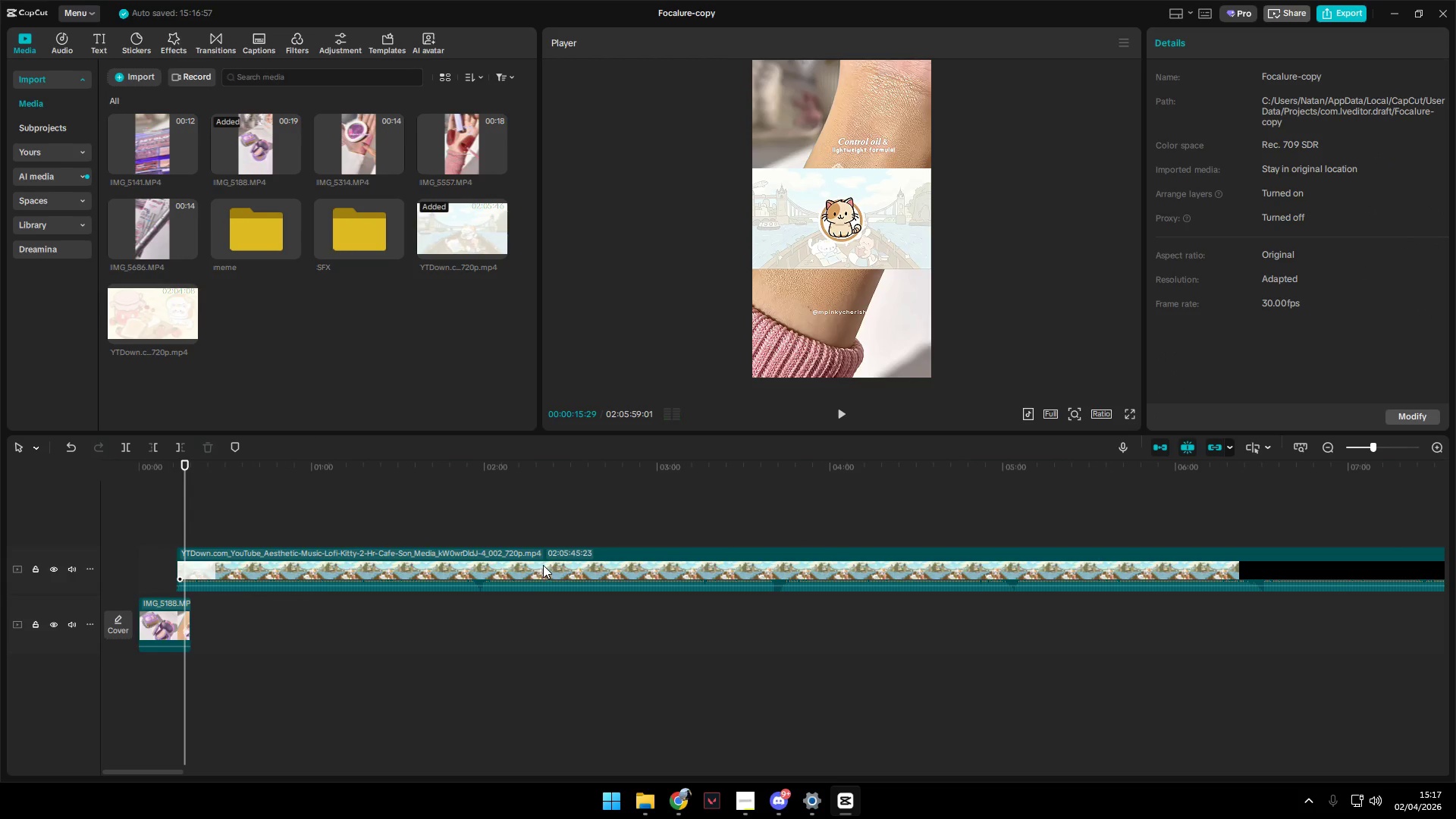 
left_click([544, 563])
 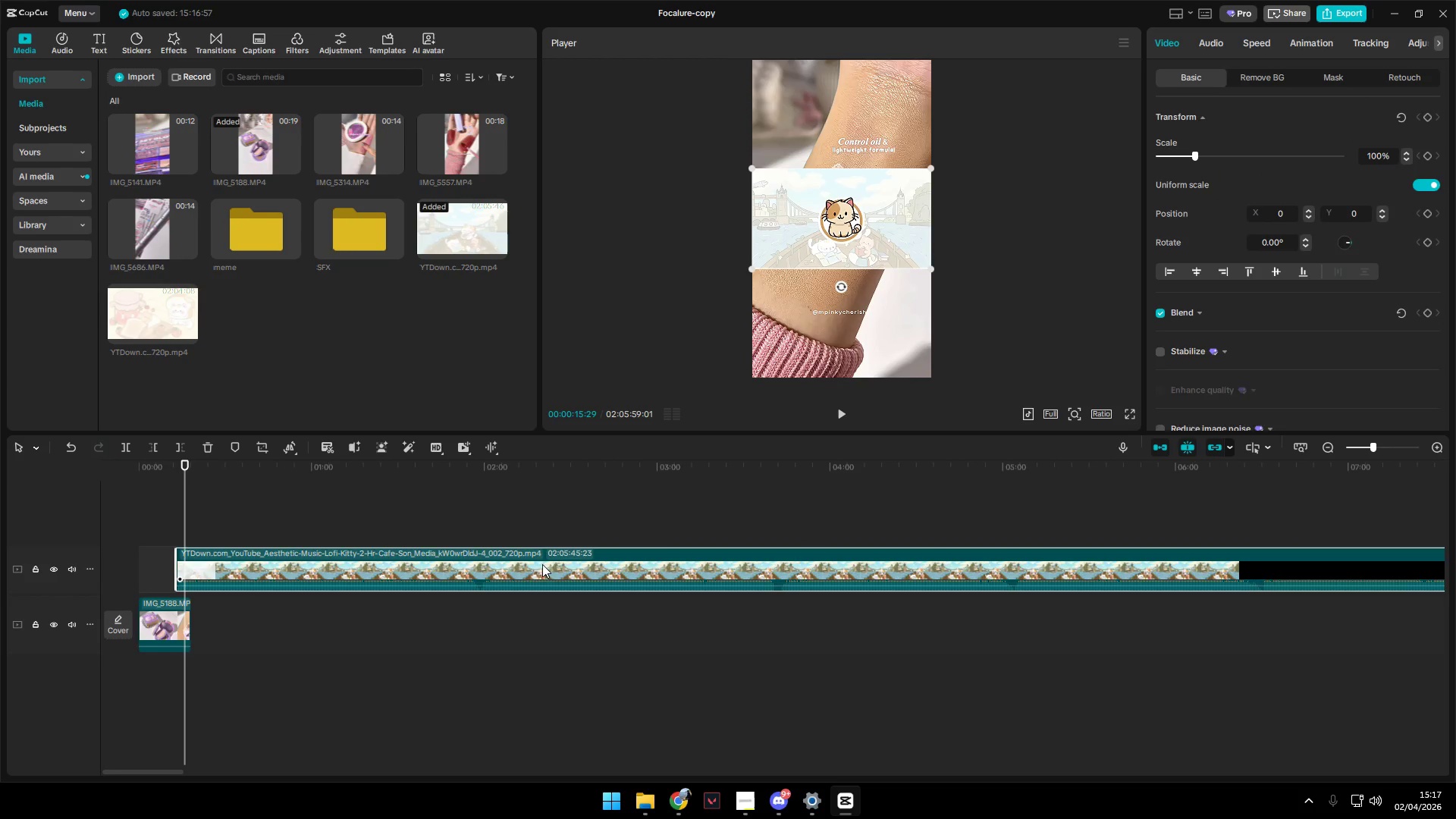 
key(E)
 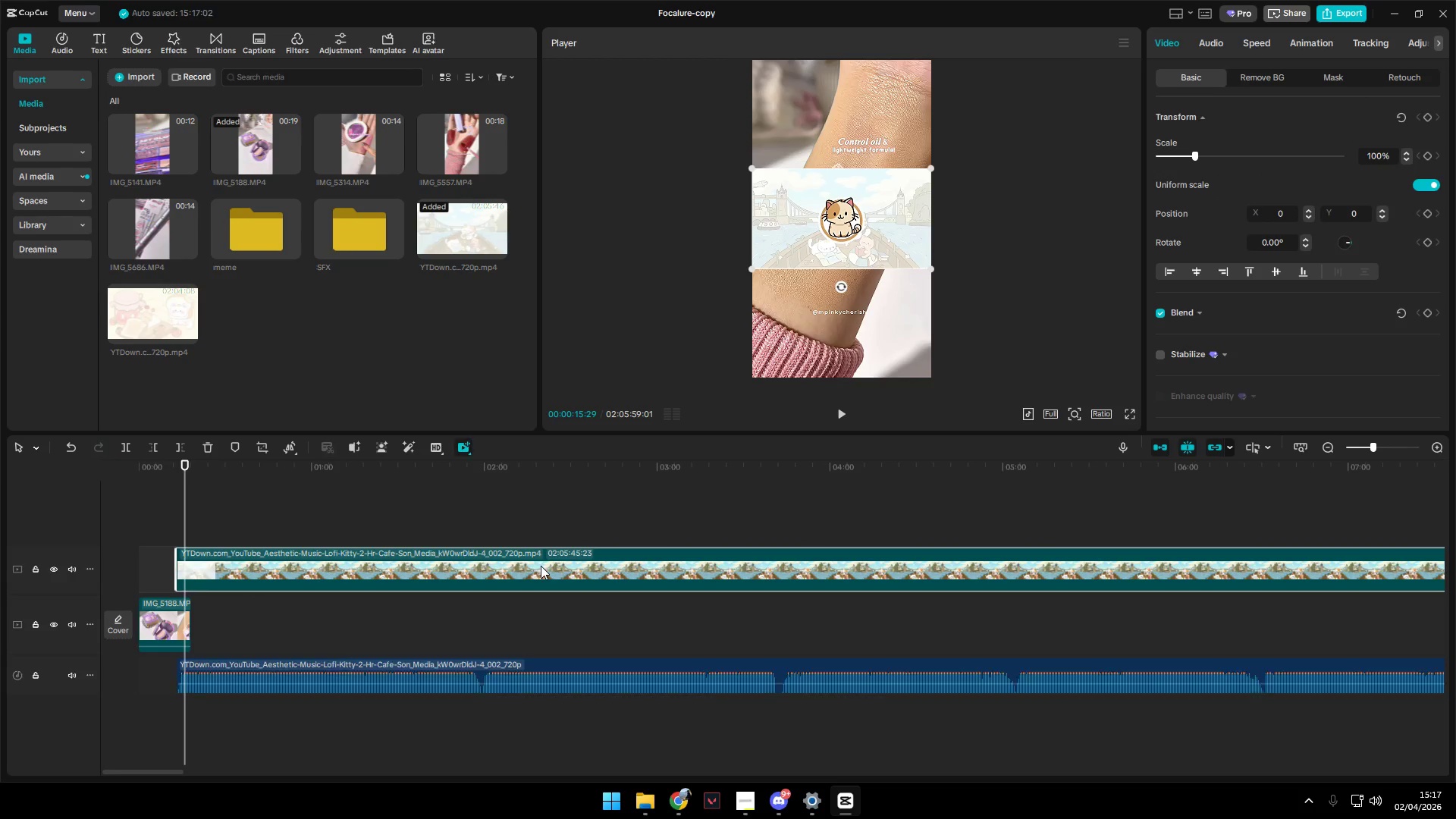 
left_click([541, 566])
 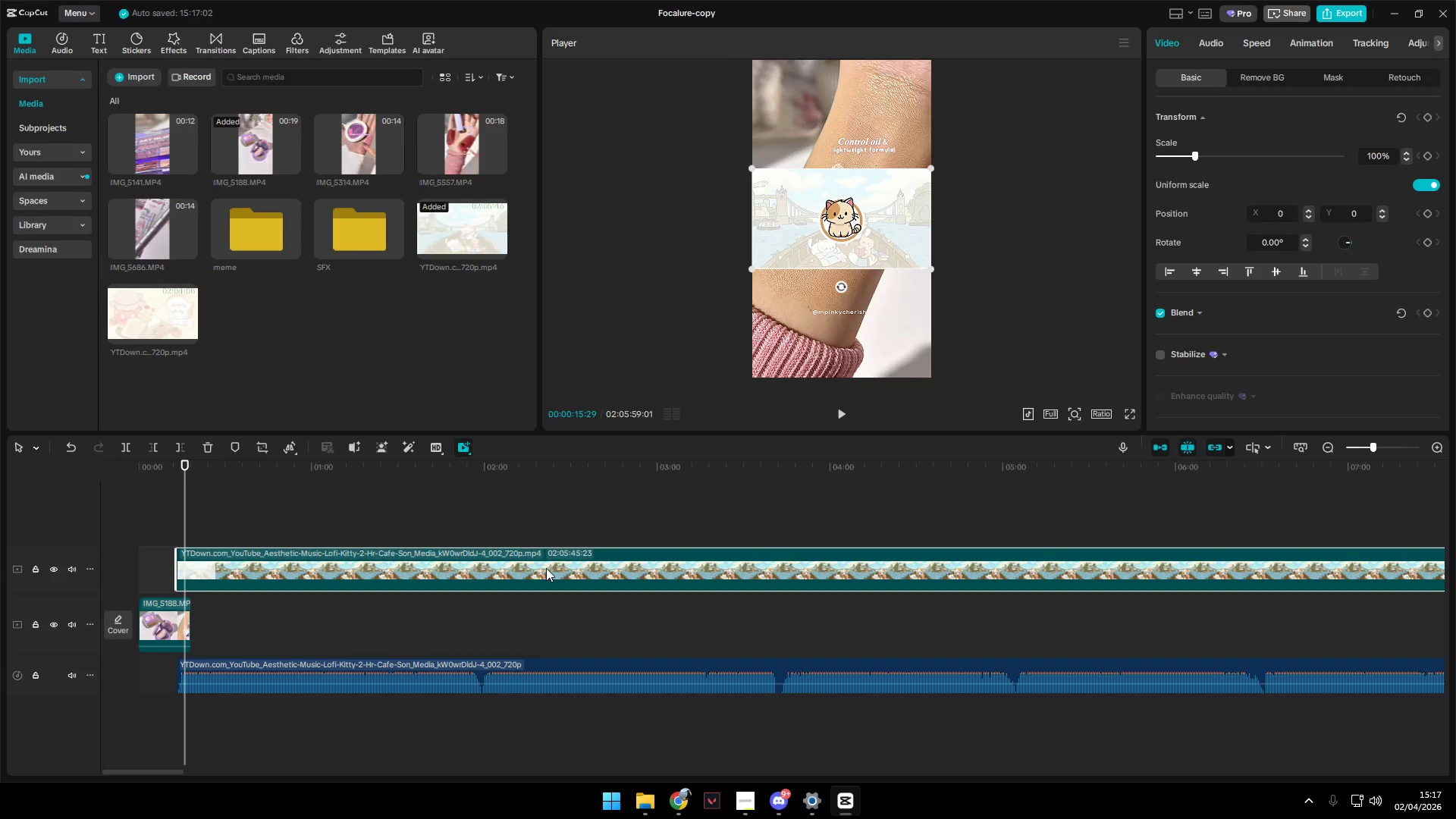 
key(Backspace)
 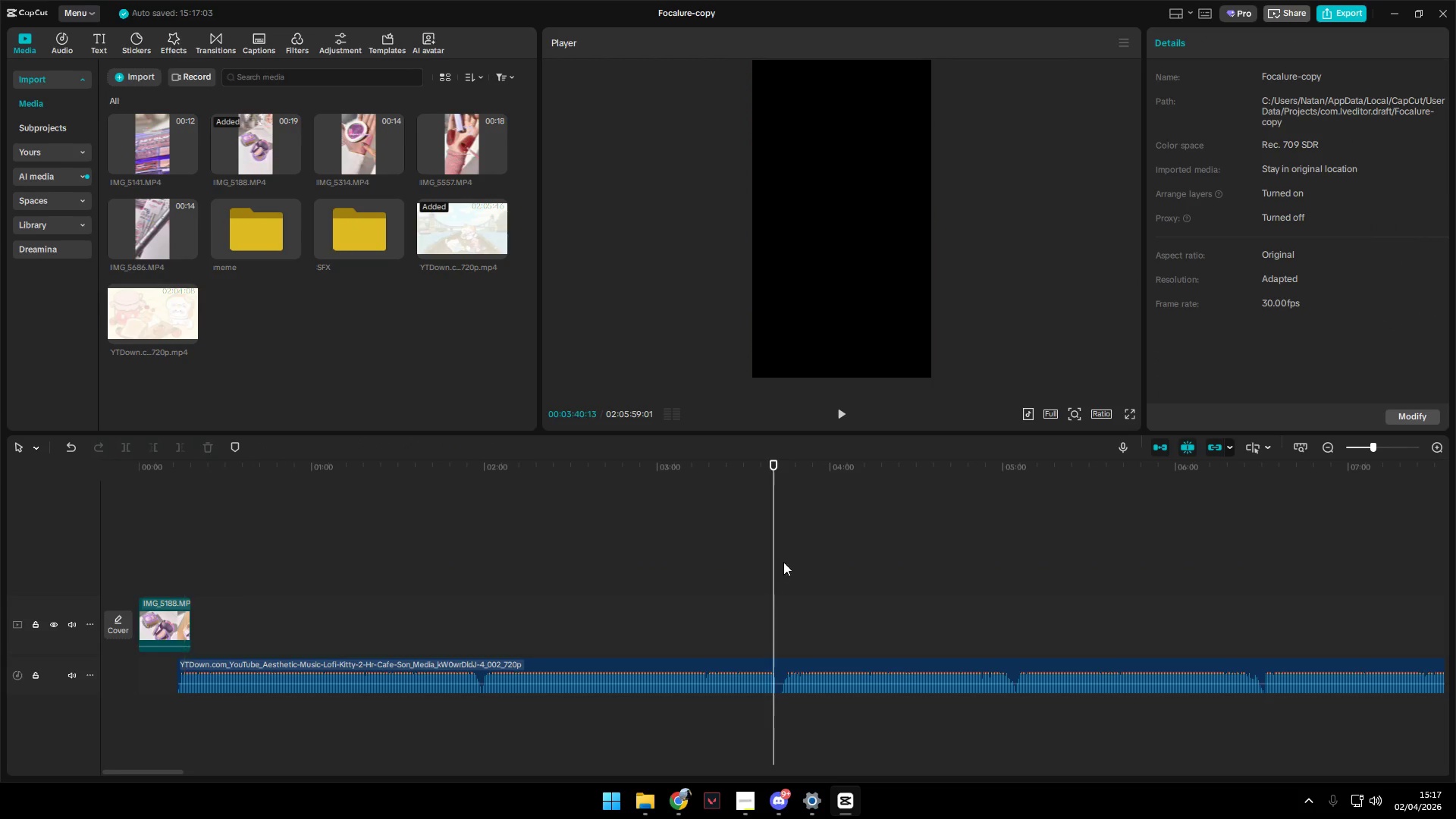 
key(Space)
 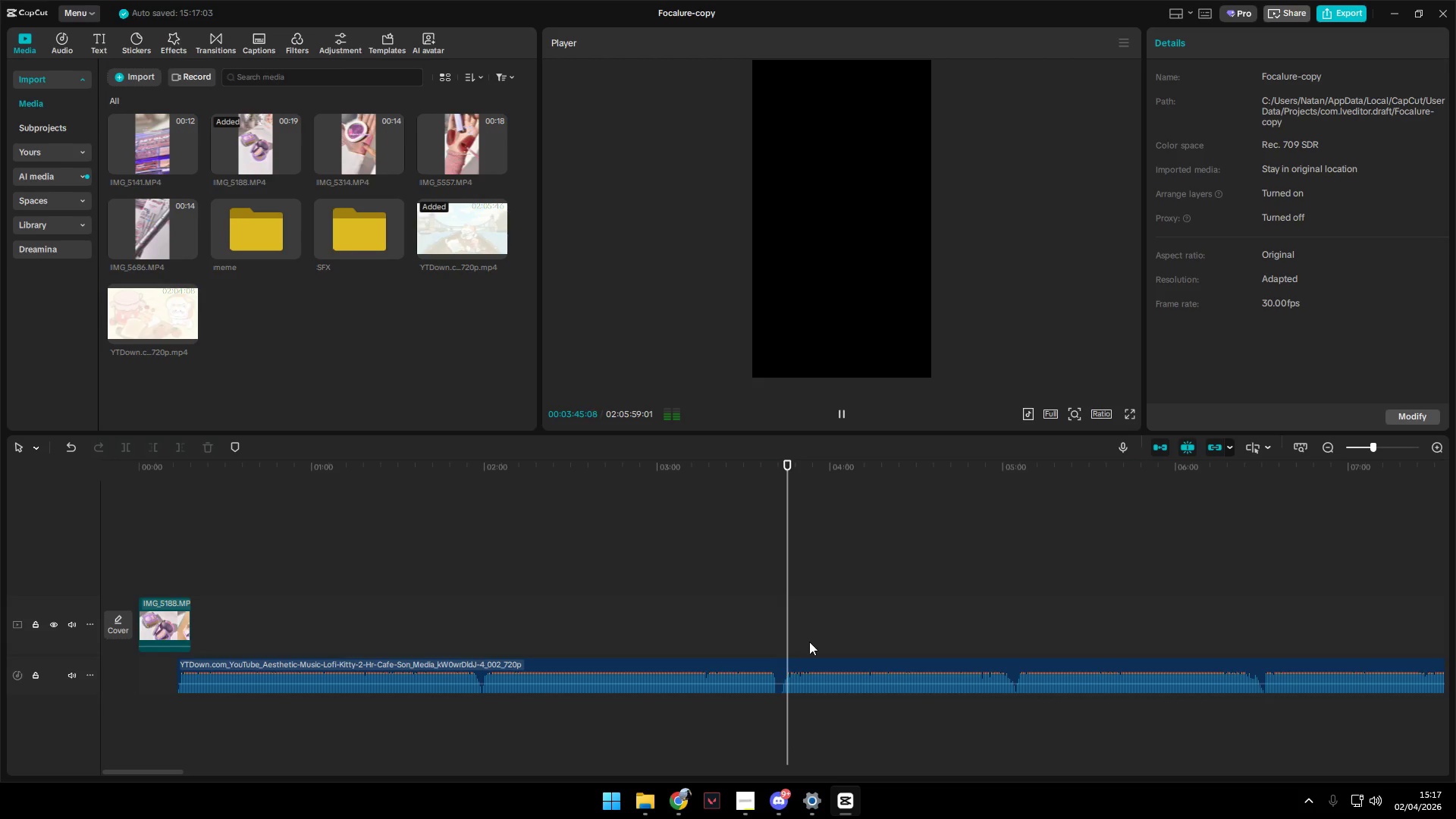 
wait(6.61)
 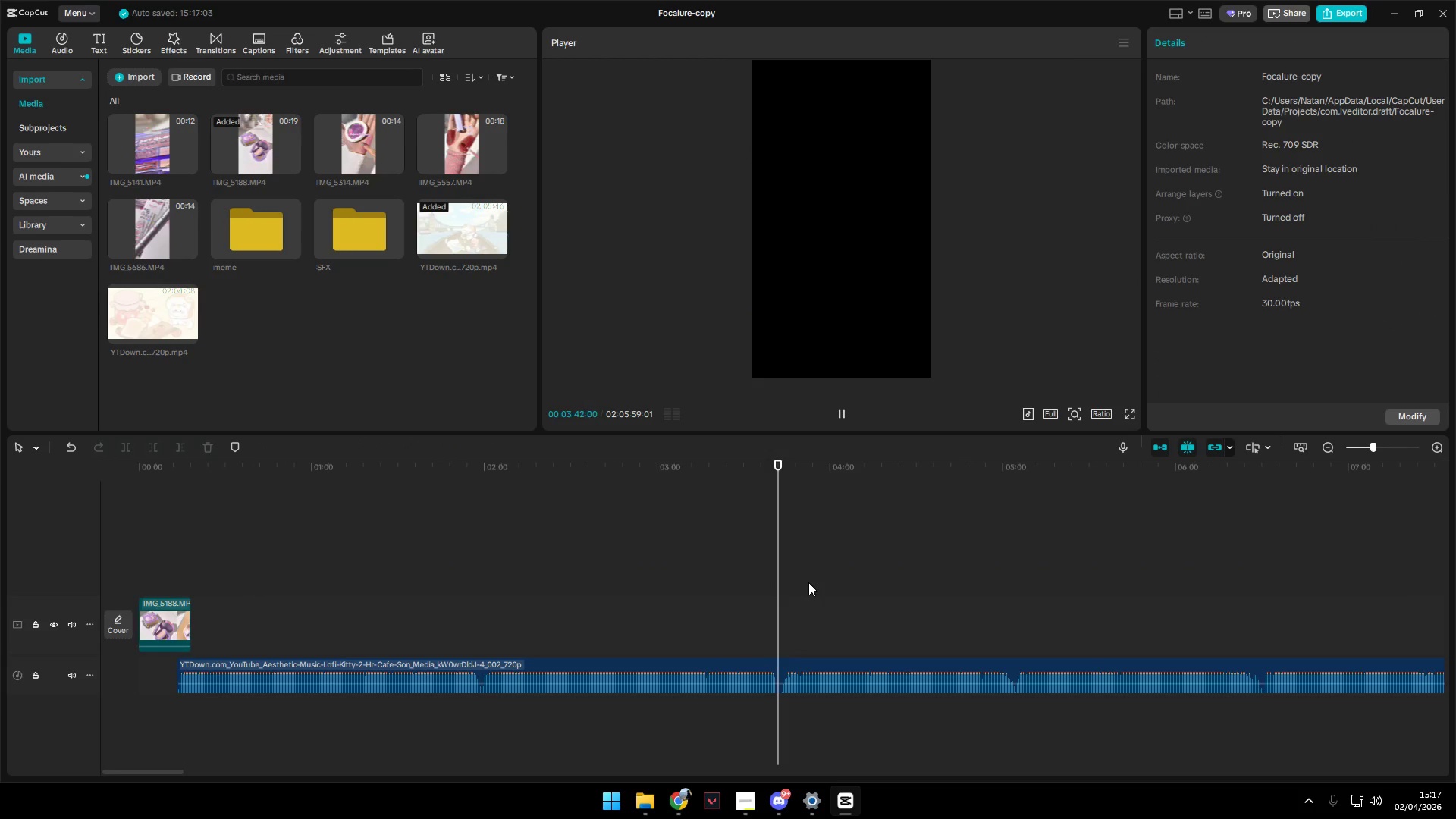 
left_click([778, 635])
 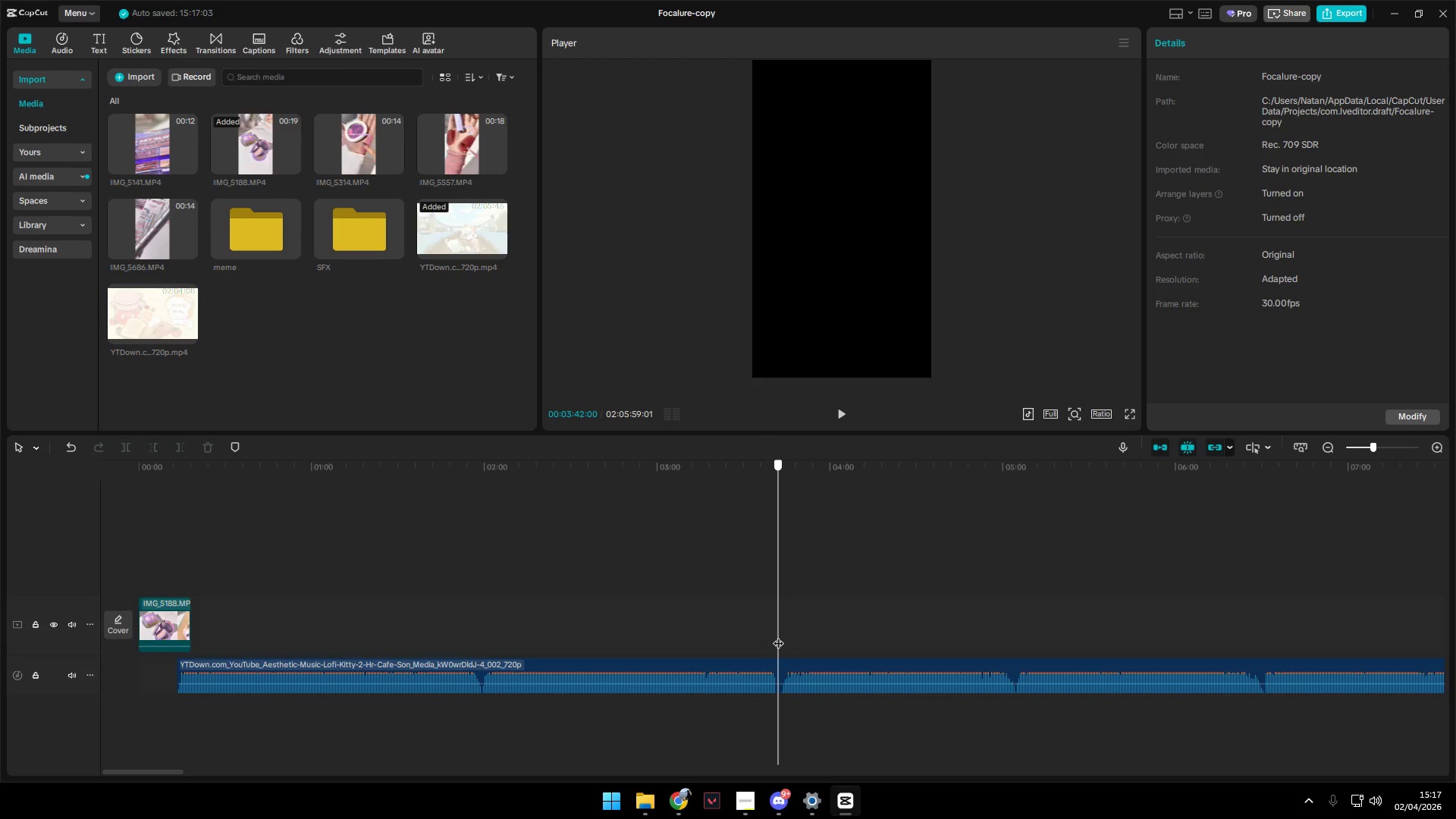 
left_click([789, 658])
 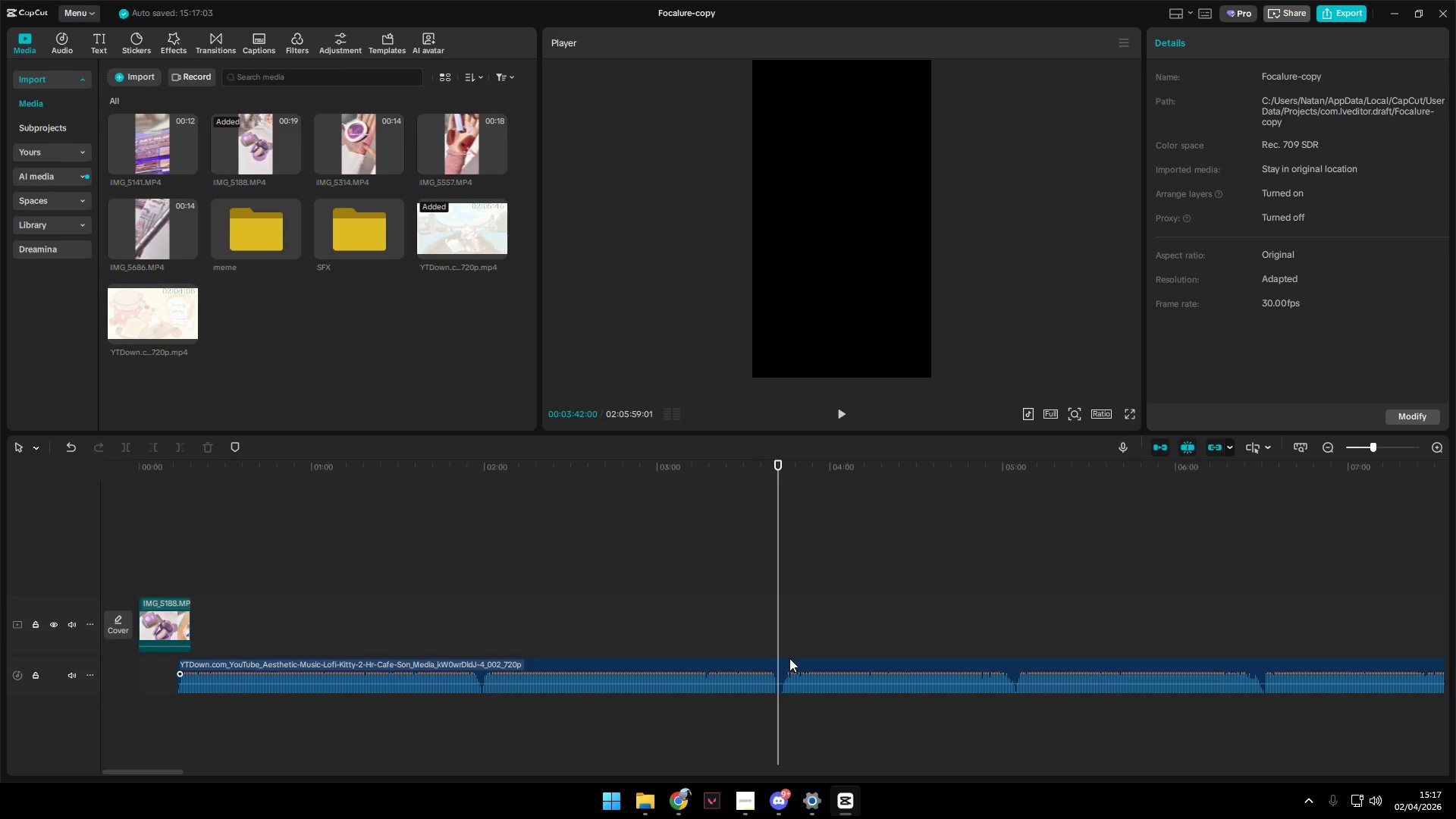 
key(Q)
 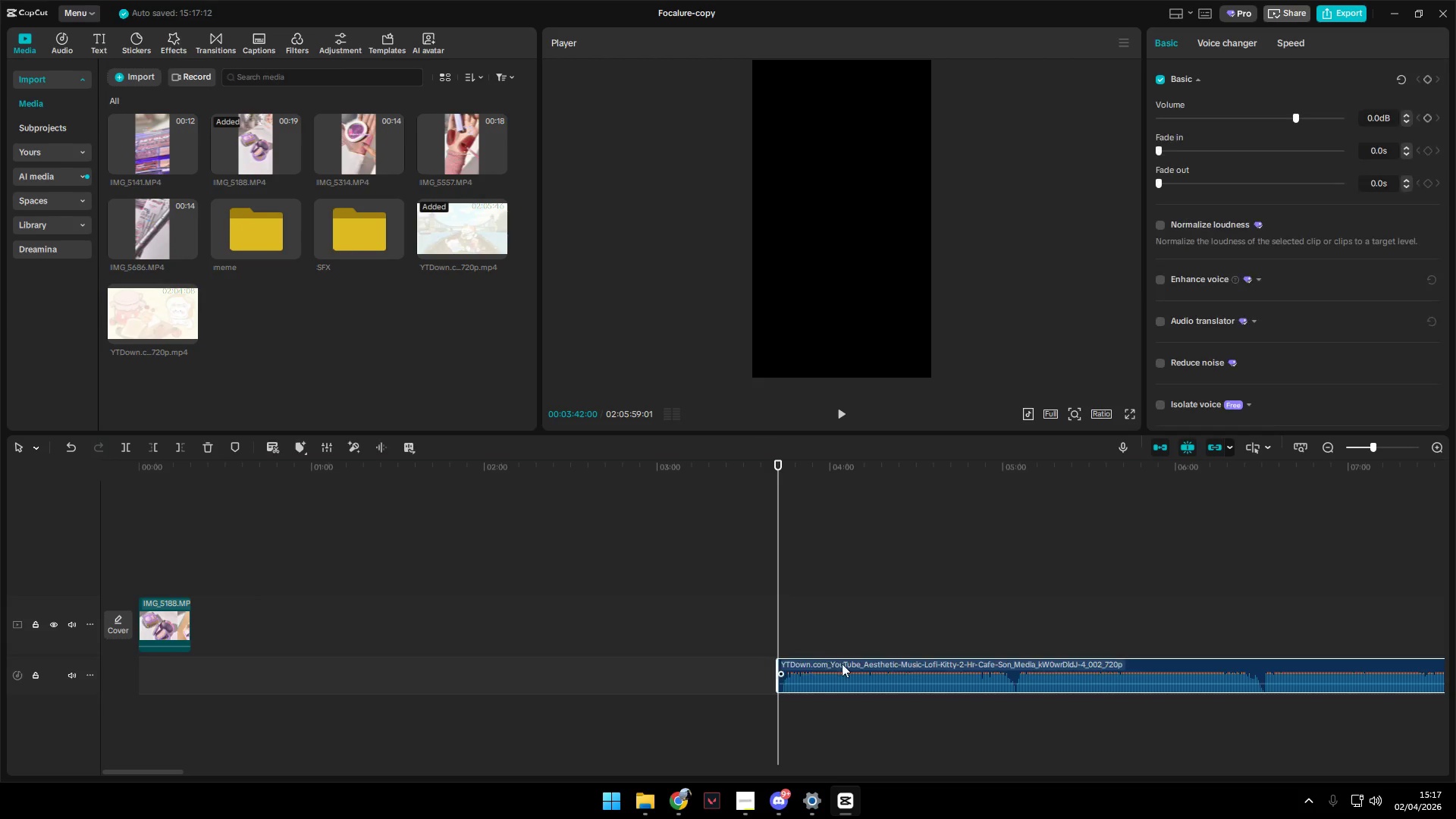 
left_click_drag(start_coordinate=[842, 664], to_coordinate=[206, 664])
 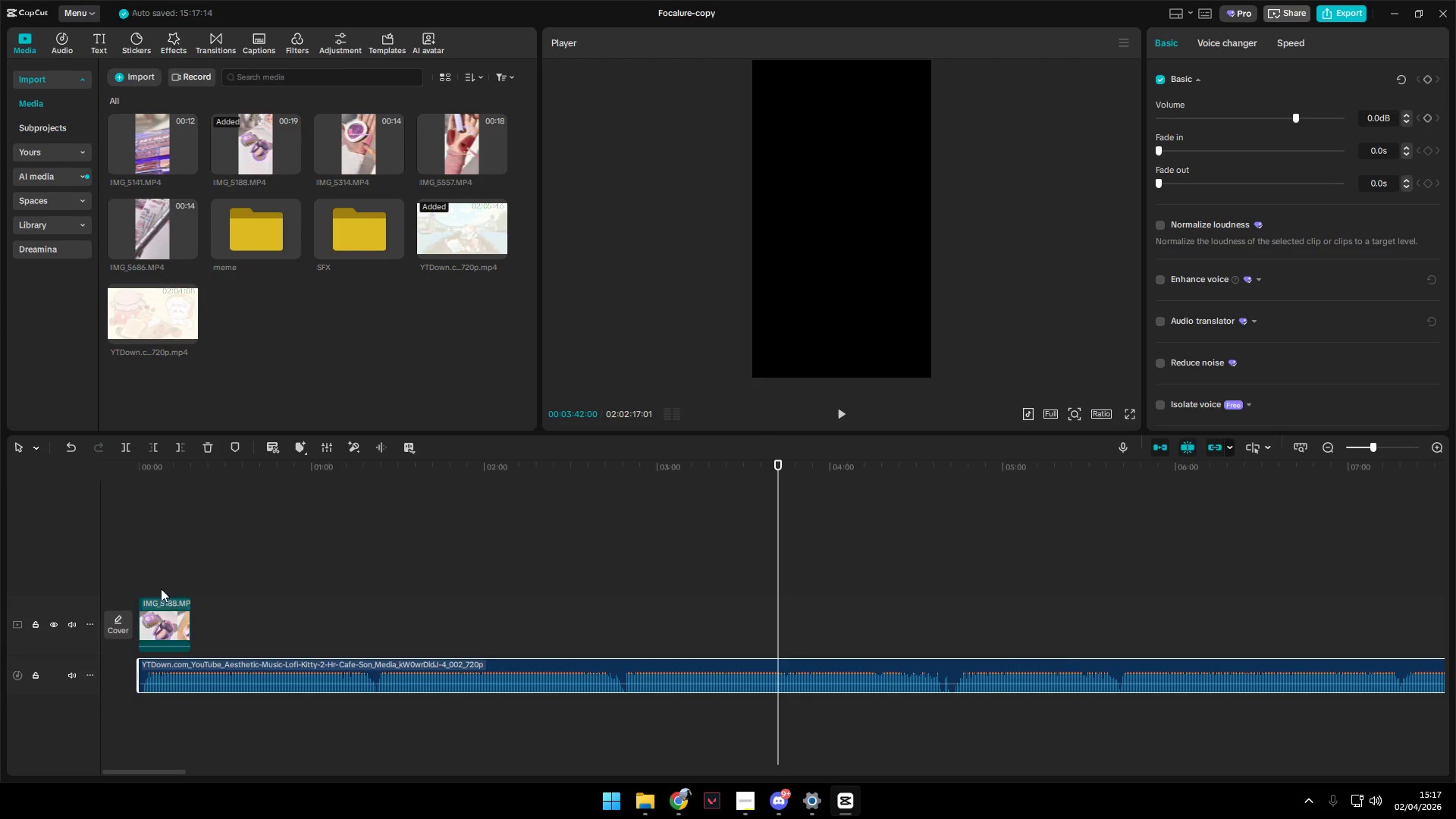 
left_click([157, 582])
 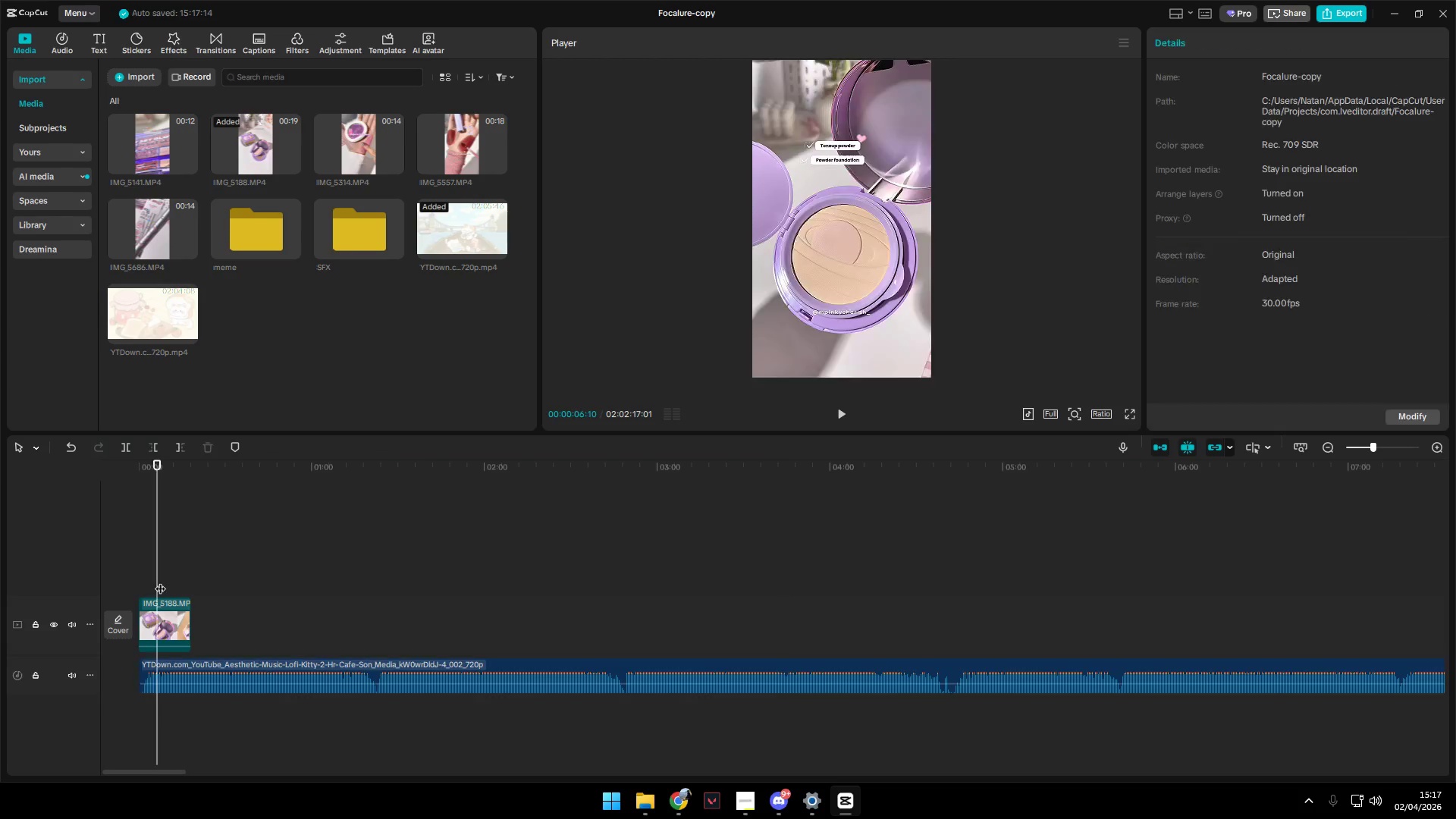 
left_click_drag(start_coordinate=[160, 581], to_coordinate=[107, 581])
 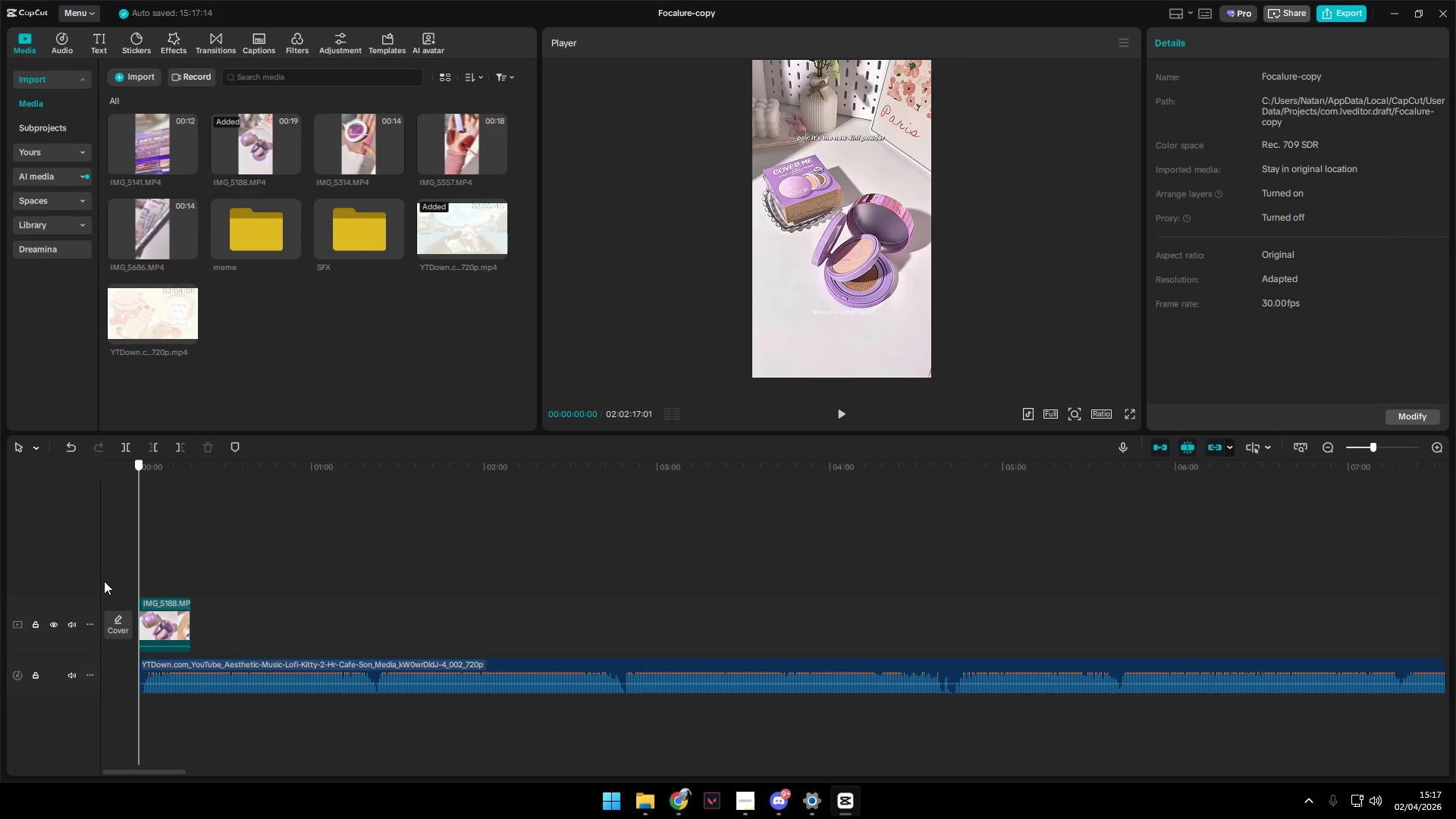 
hold_key(key=ControlLeft, duration=1.0)
scroll: coordinate [259, 658], scroll_direction: up, amount: 15.0
 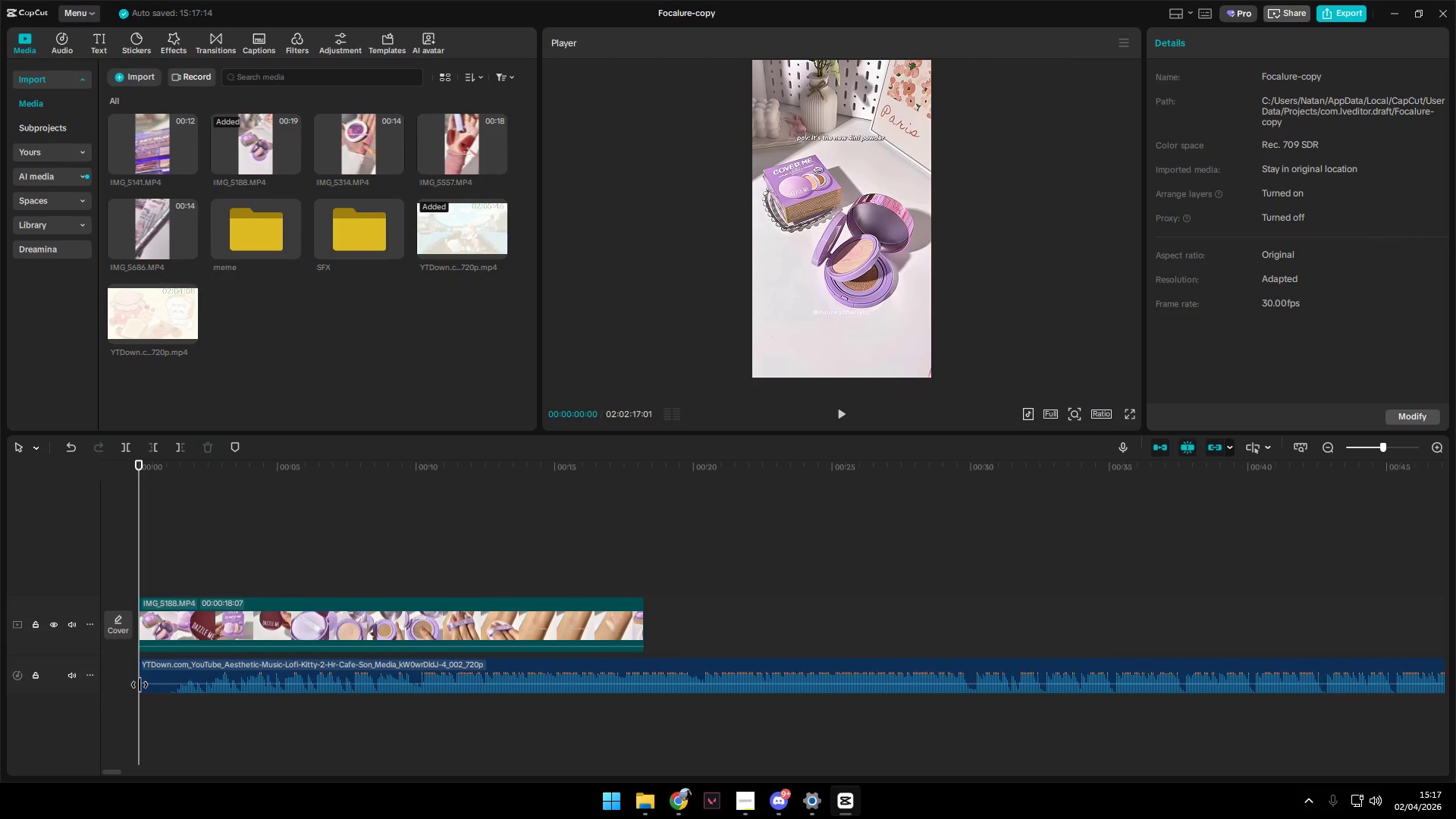 
left_click_drag(start_coordinate=[140, 683], to_coordinate=[170, 686])
 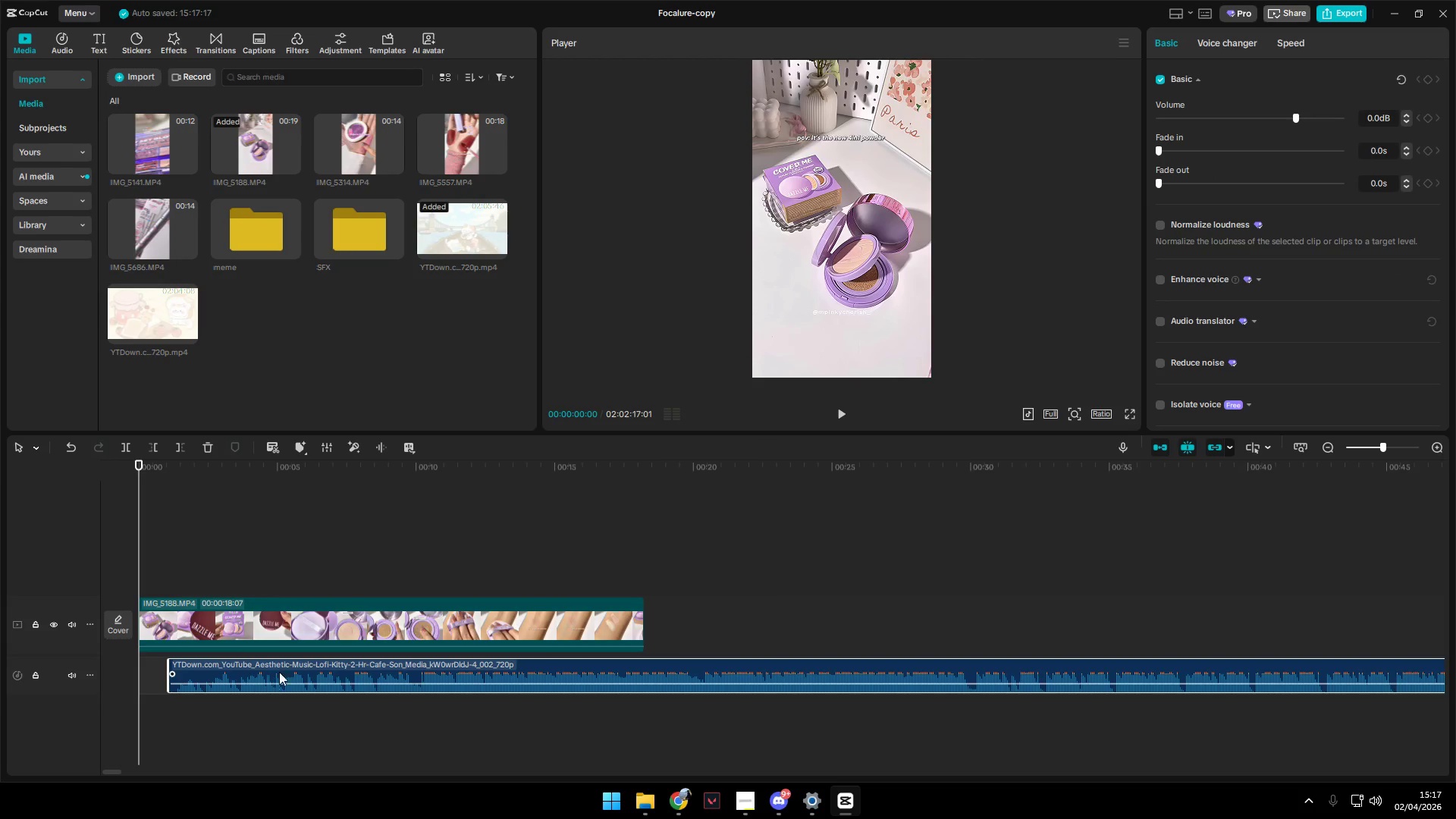 
left_click_drag(start_coordinate=[284, 665], to_coordinate=[256, 670])
 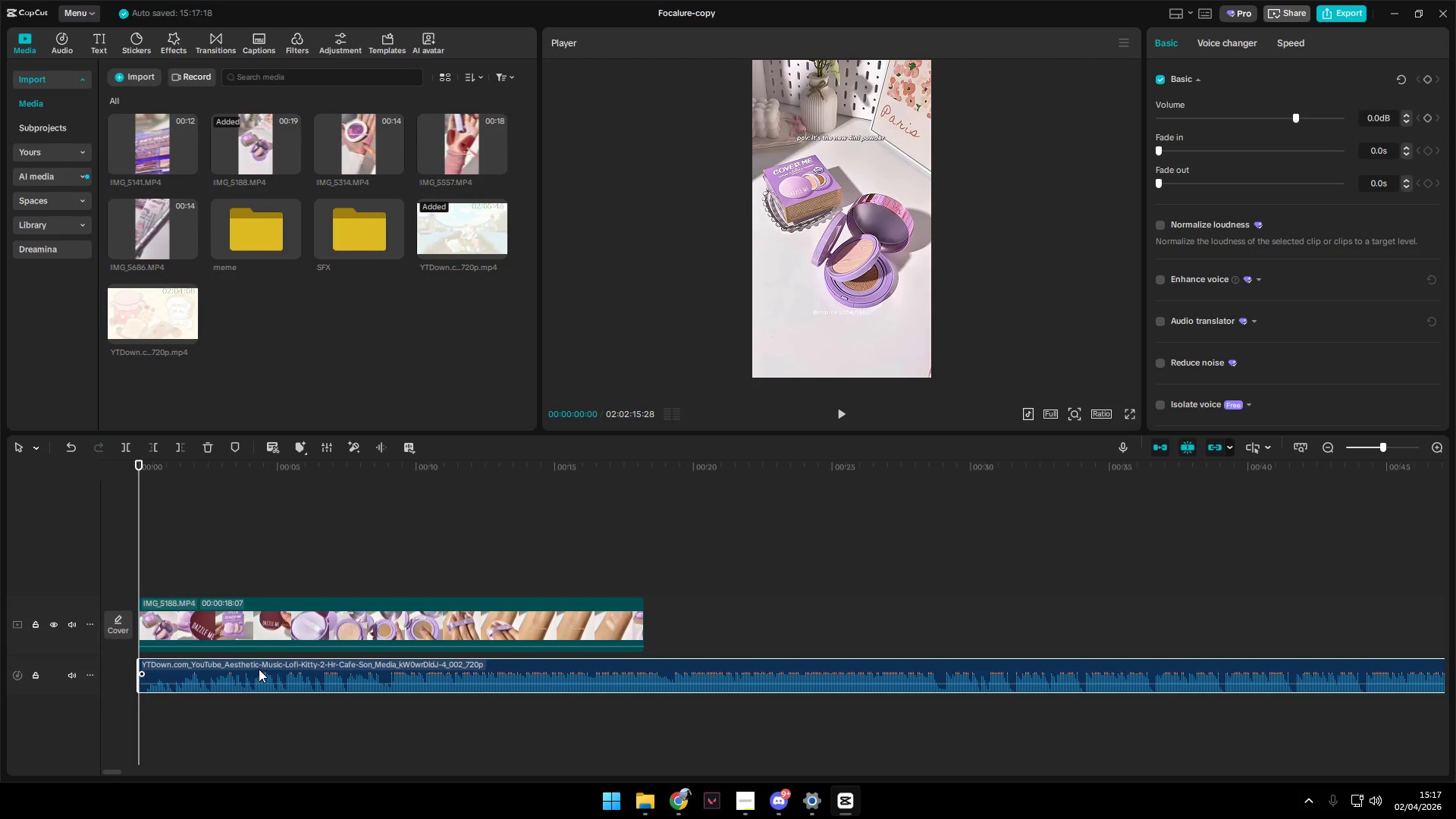 
key(Space)
 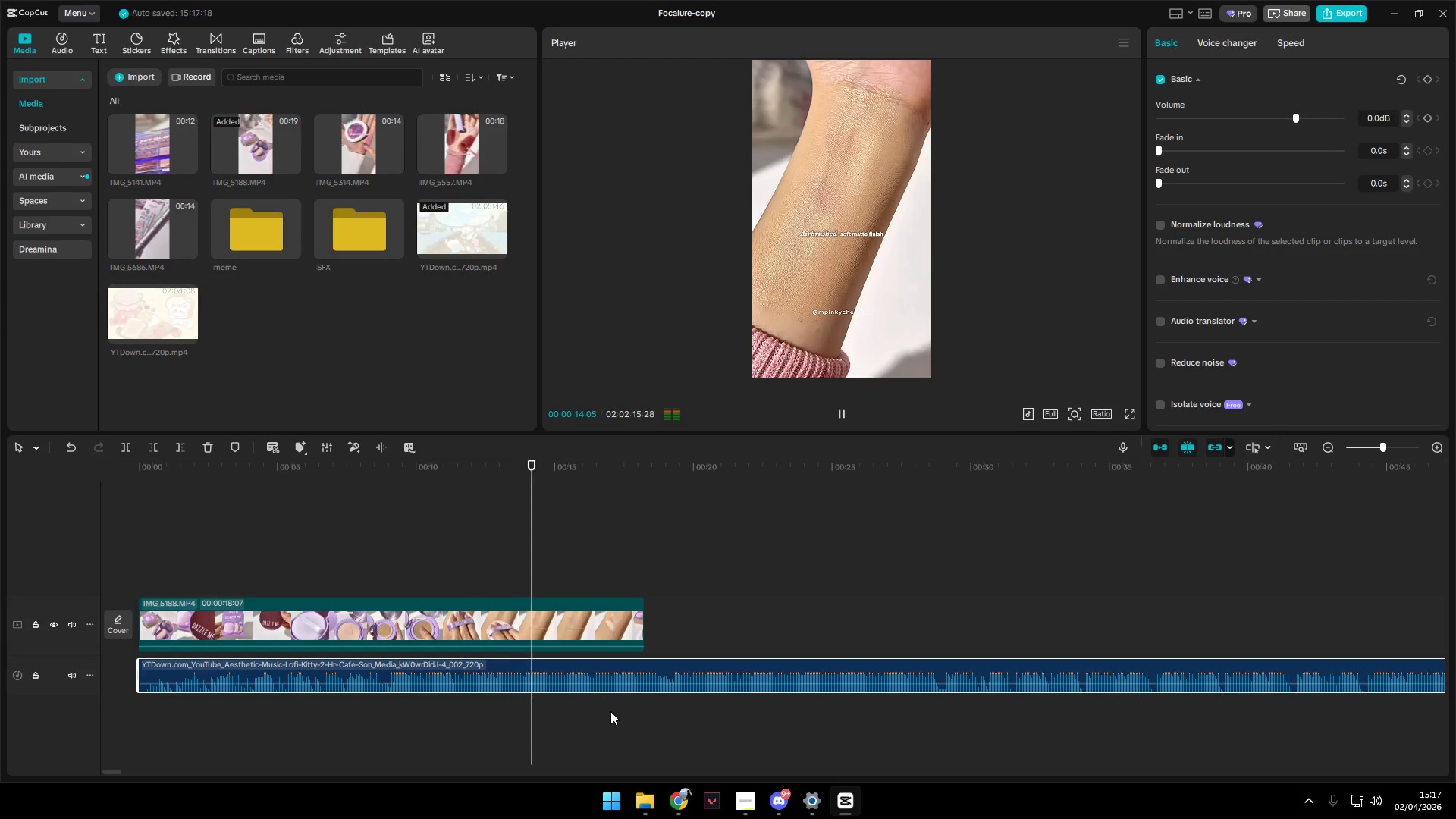 
wait(19.2)
 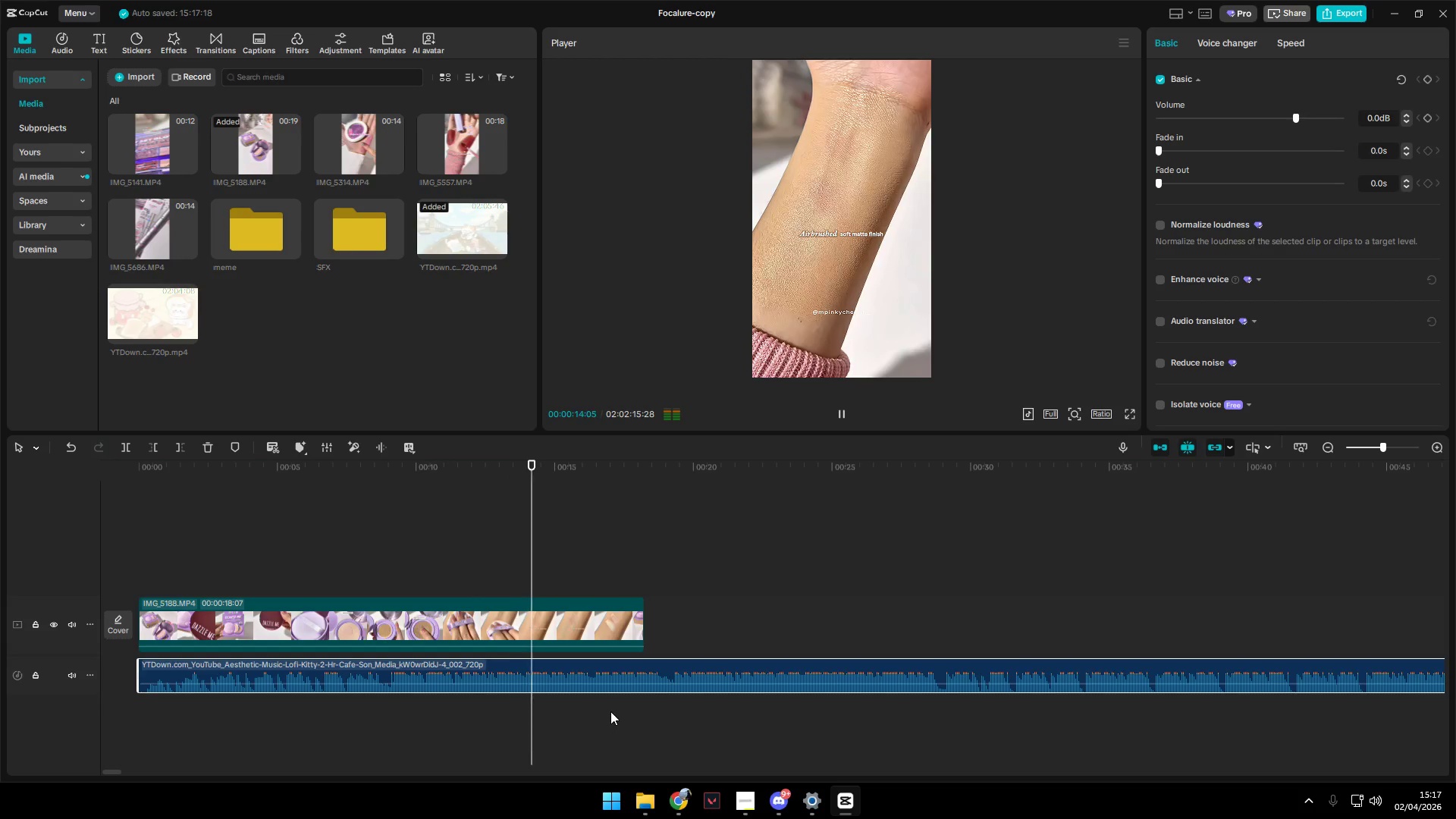 
left_click_drag(start_coordinate=[654, 557], to_coordinate=[645, 558])
 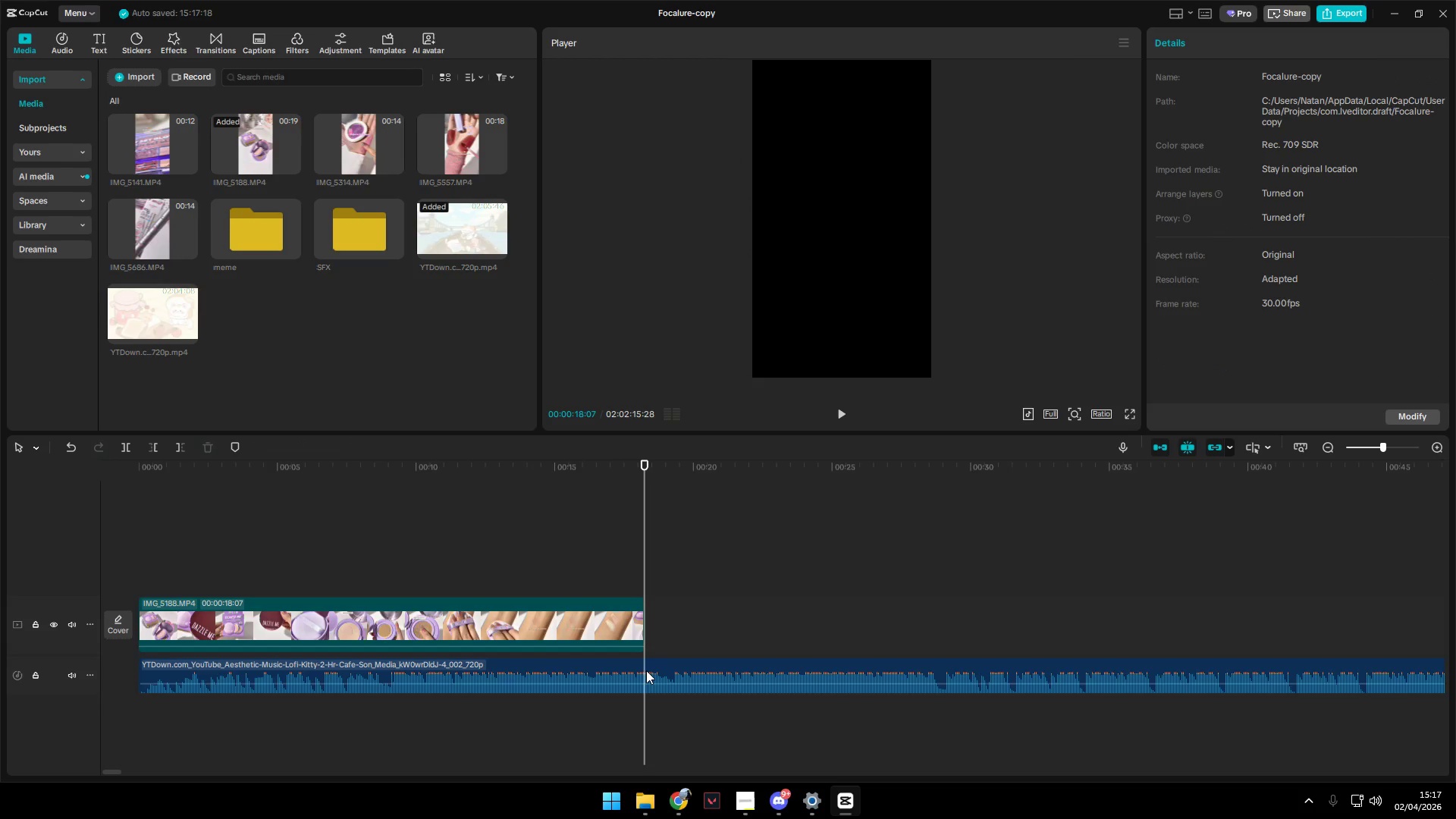 
left_click([650, 670])
 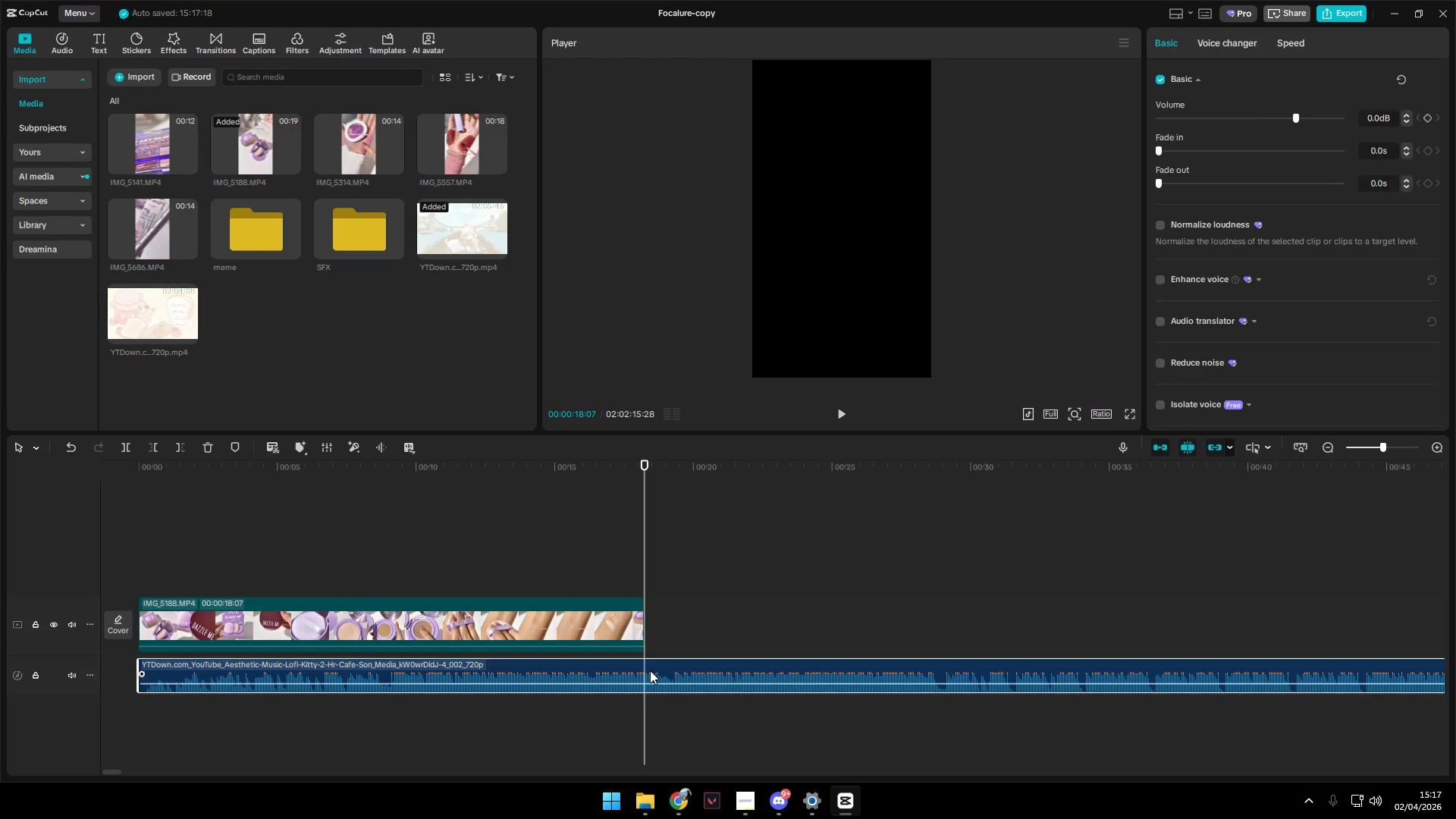 
key(W)
 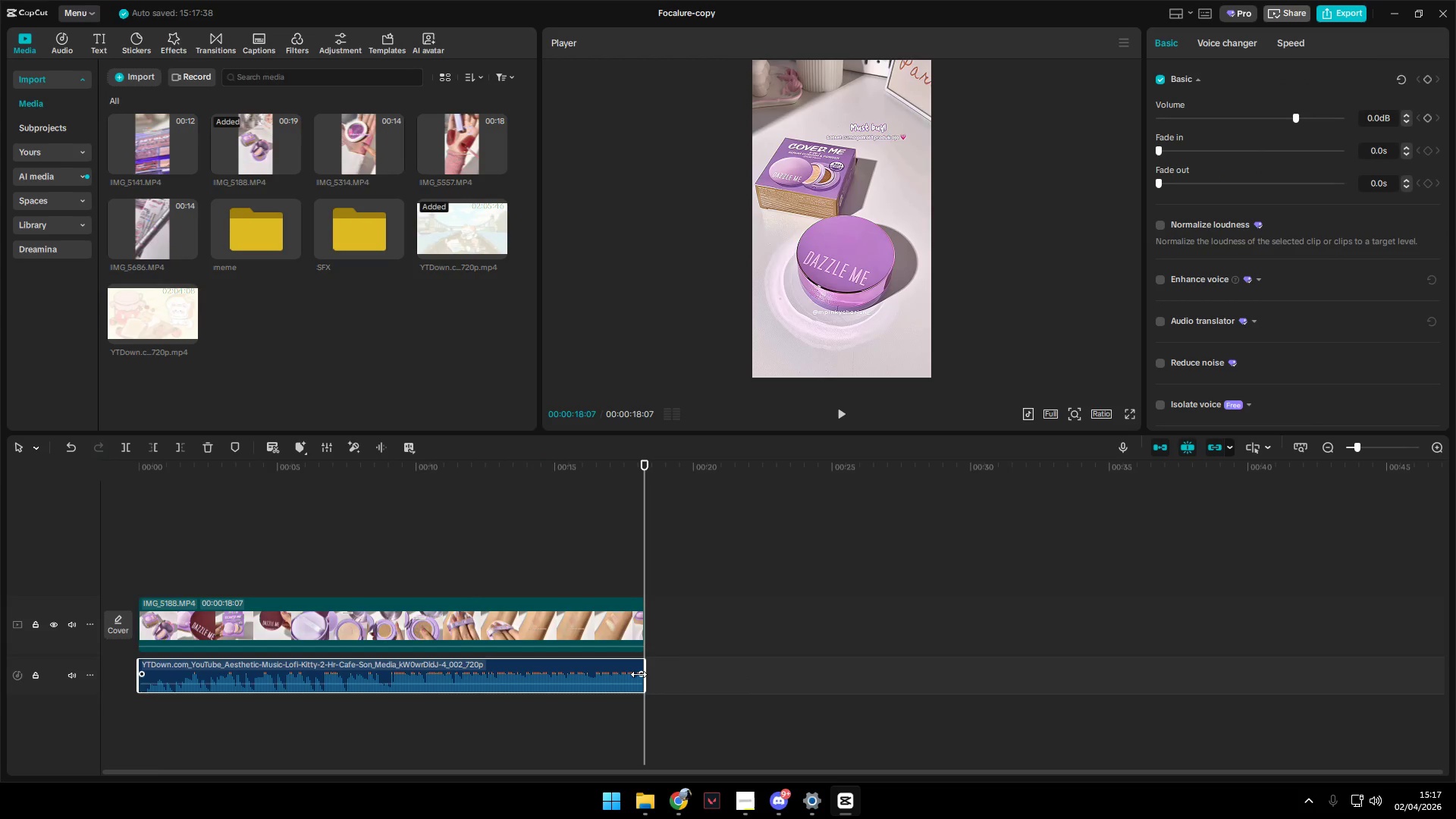 
left_click_drag(start_coordinate=[639, 674], to_coordinate=[614, 673])
 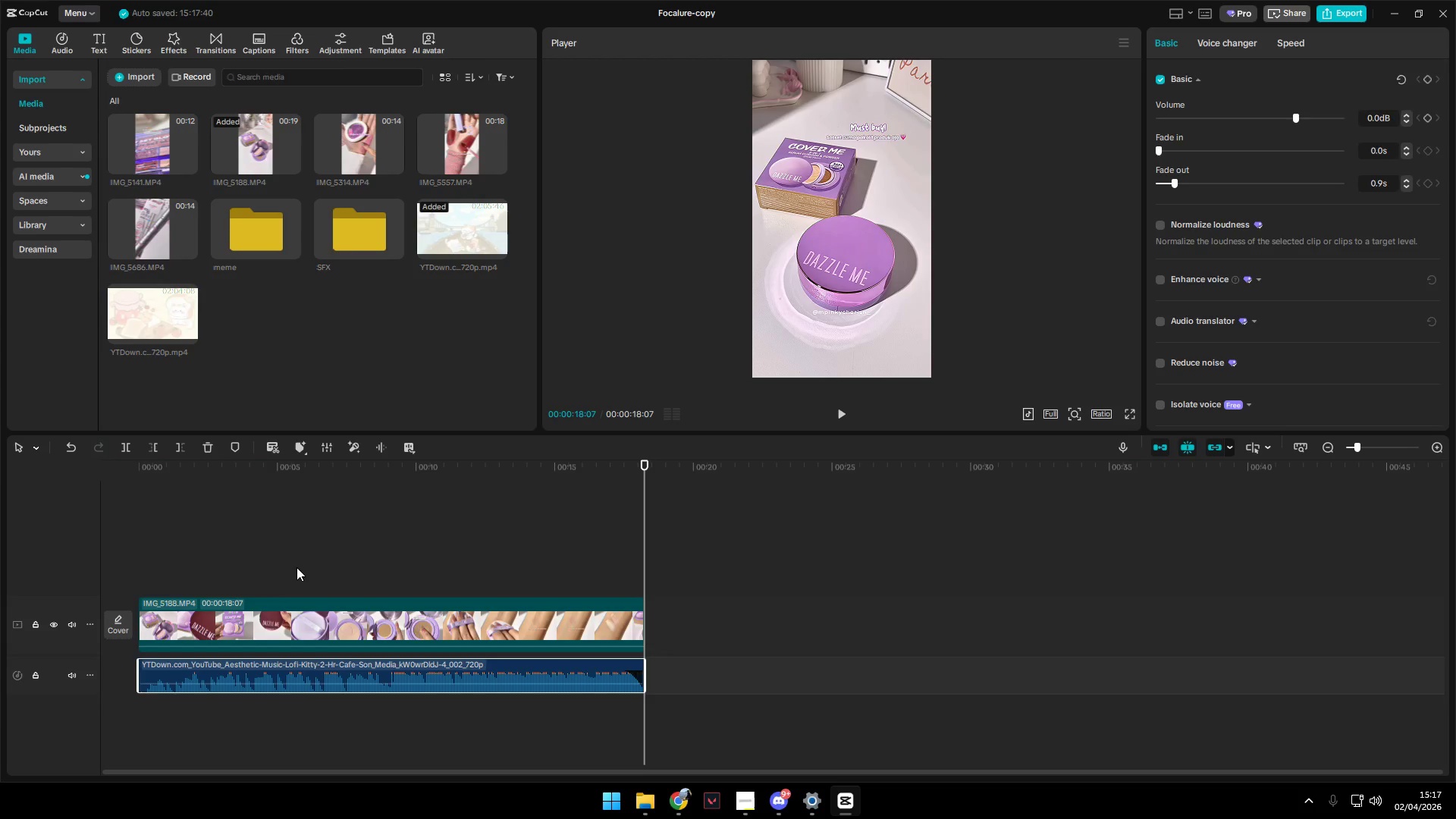 
left_click([221, 562])
 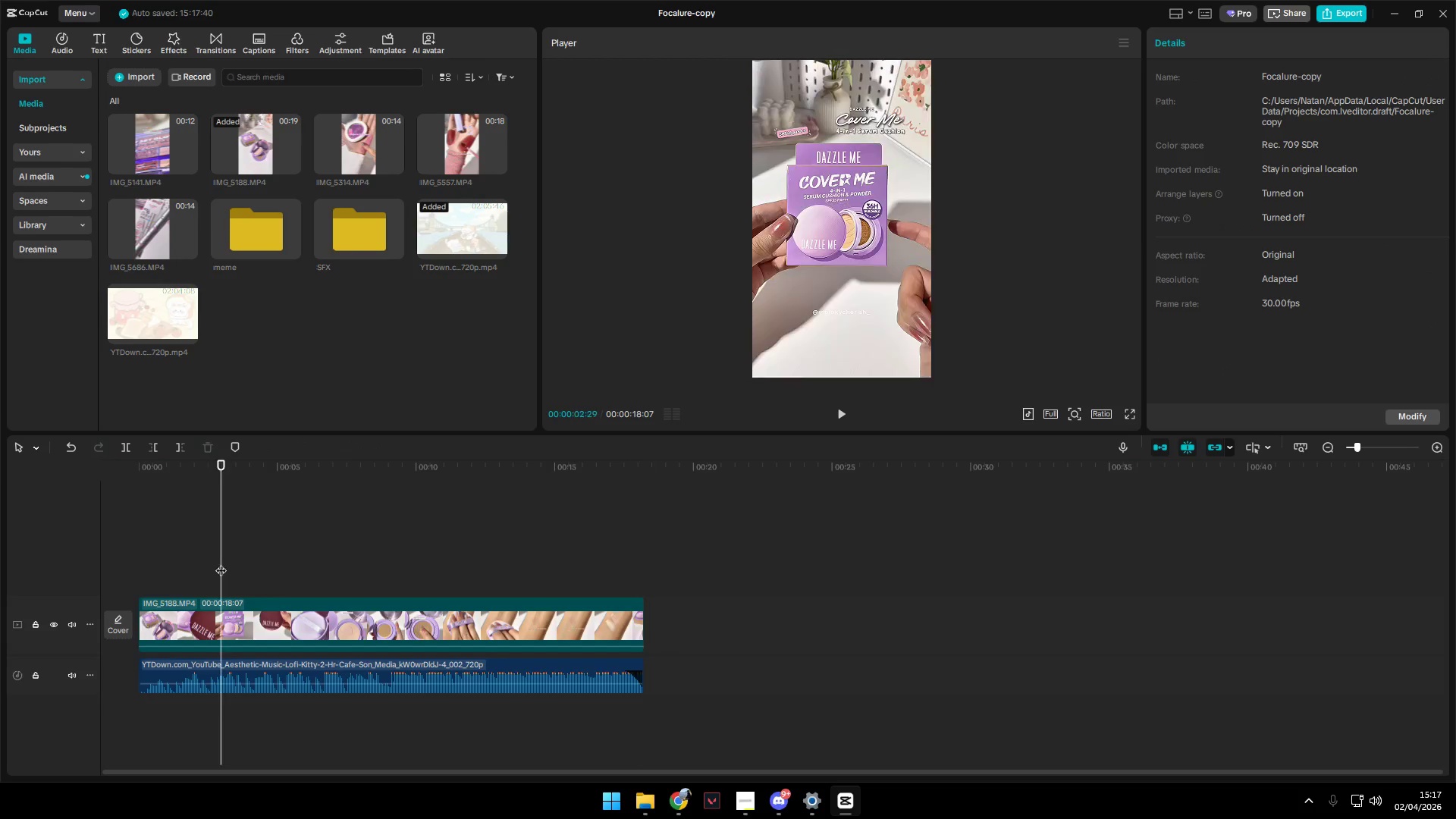 
left_click_drag(start_coordinate=[221, 563], to_coordinate=[79, 564])
 